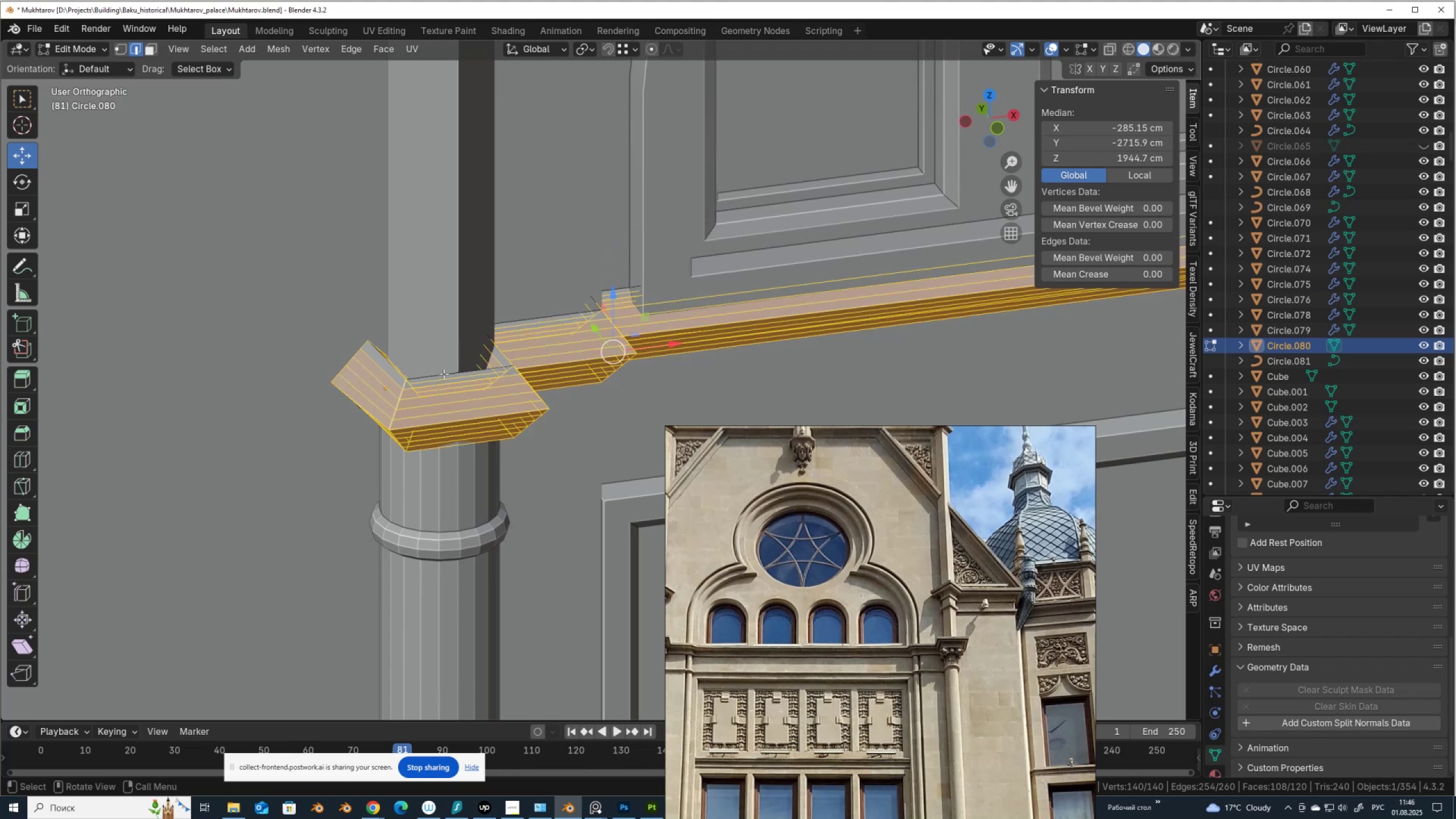 
key(Control+ControlLeft)
 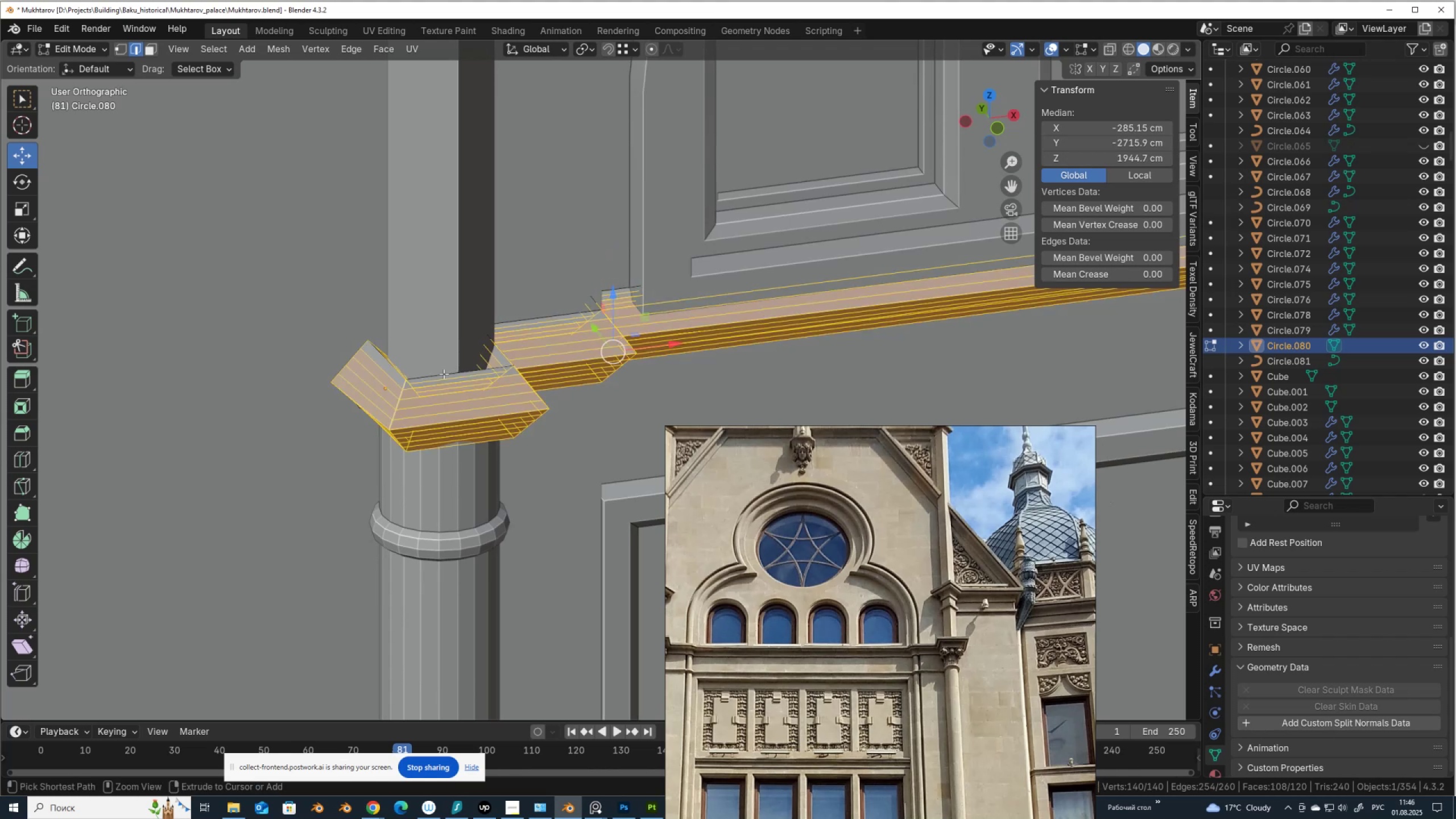 
key(Control+Z)
 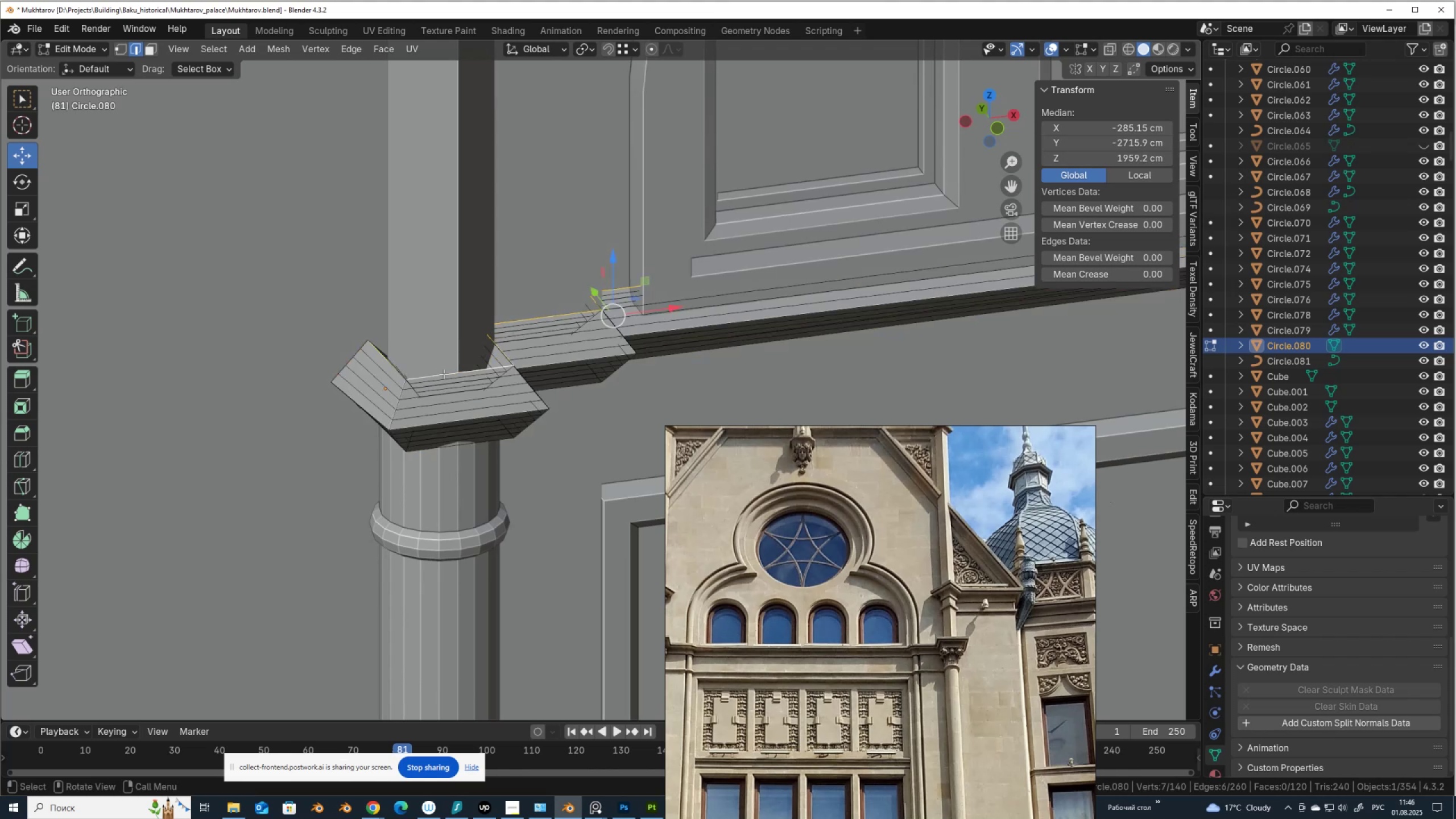 
key(1)
 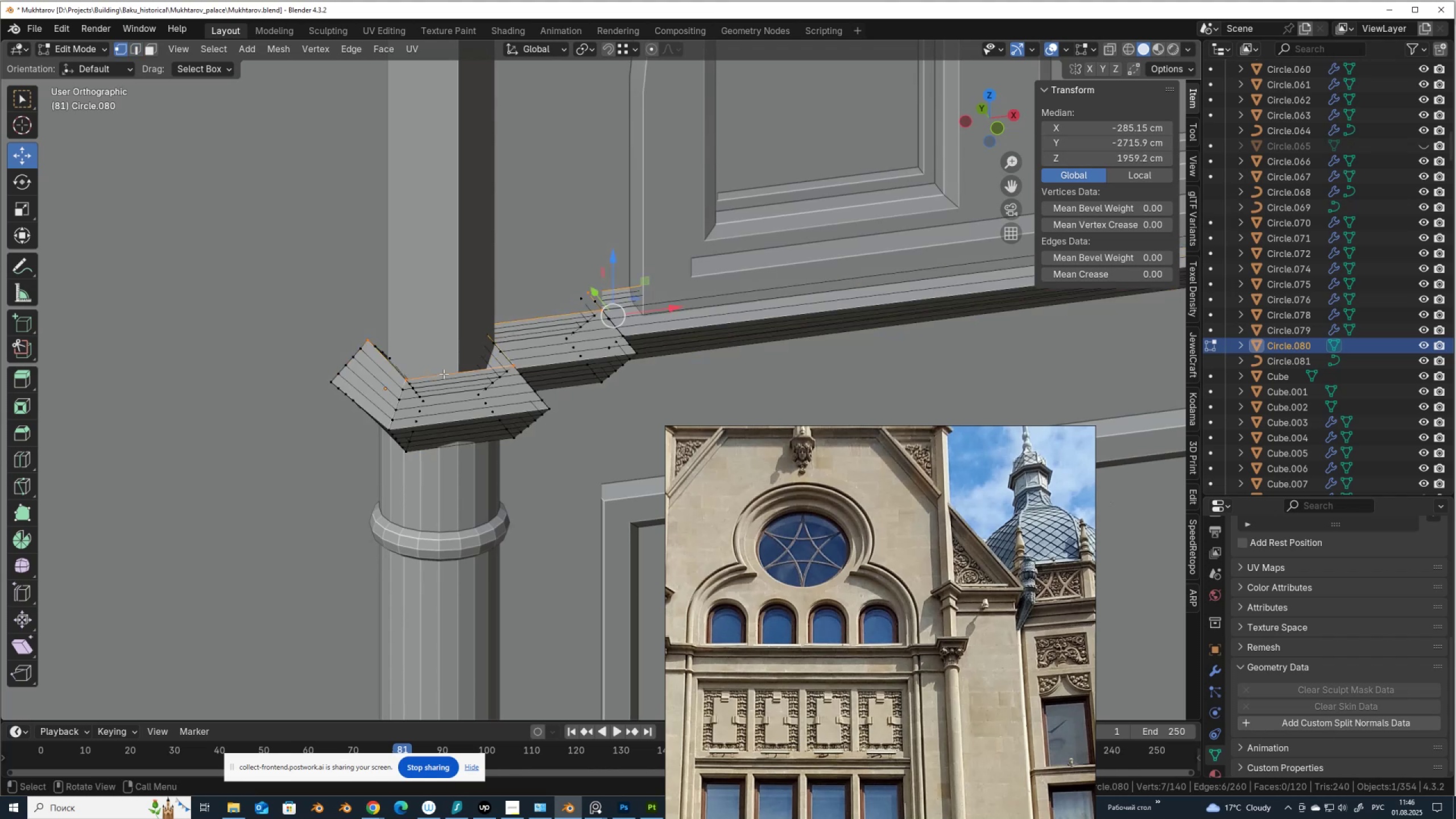 
key(Control+I)
 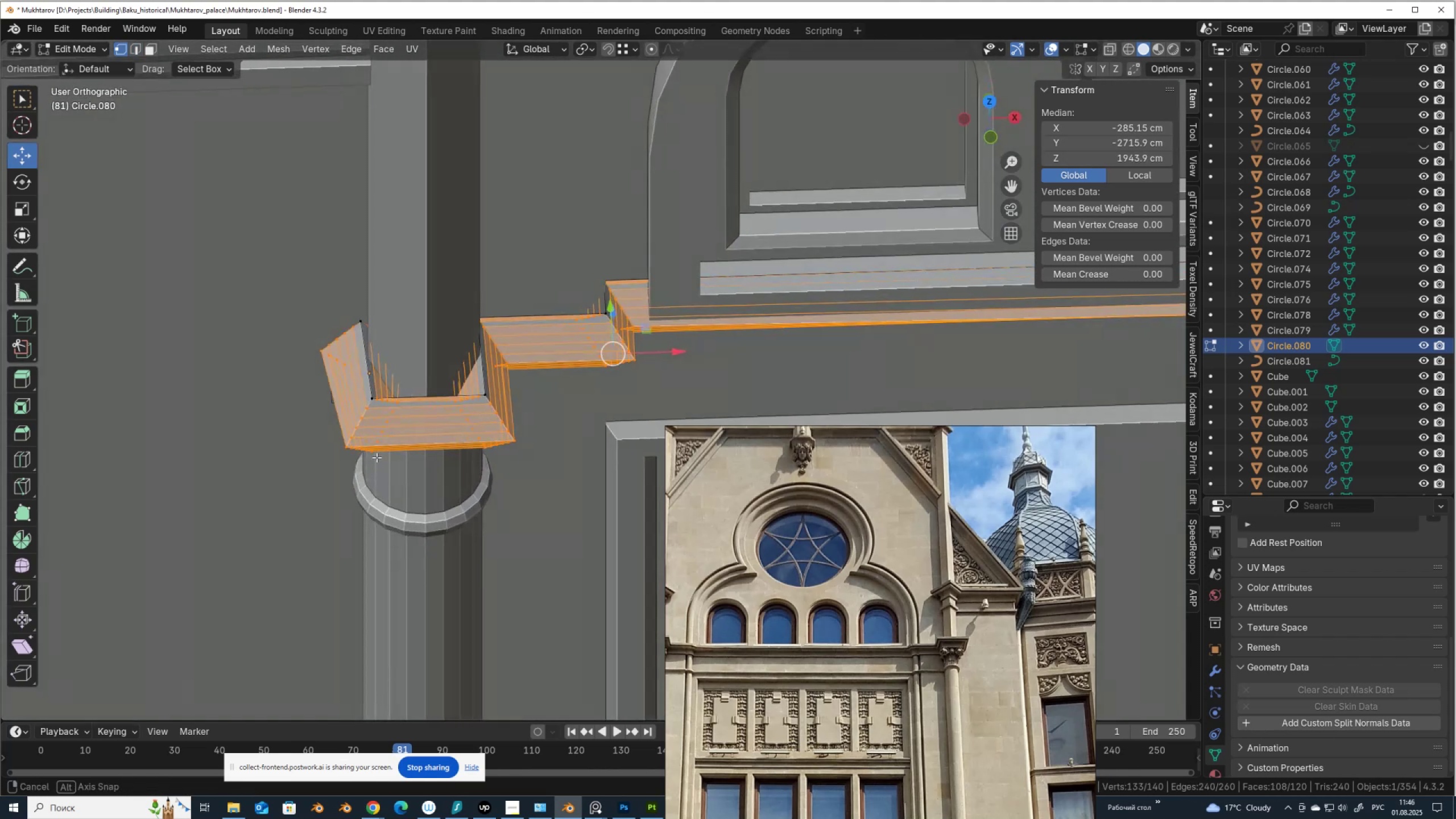 
key(X)
 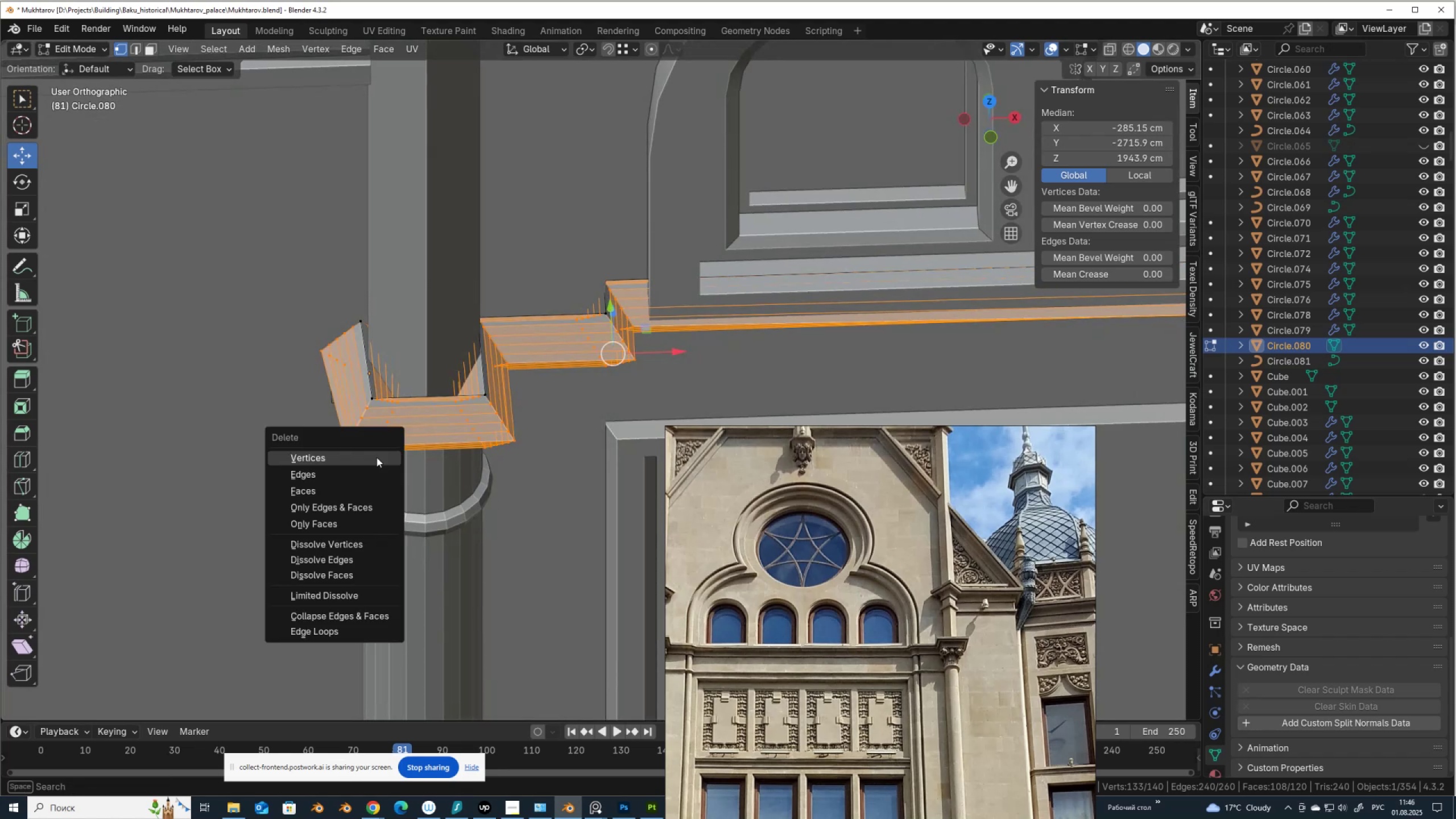 
left_click([377, 457])
 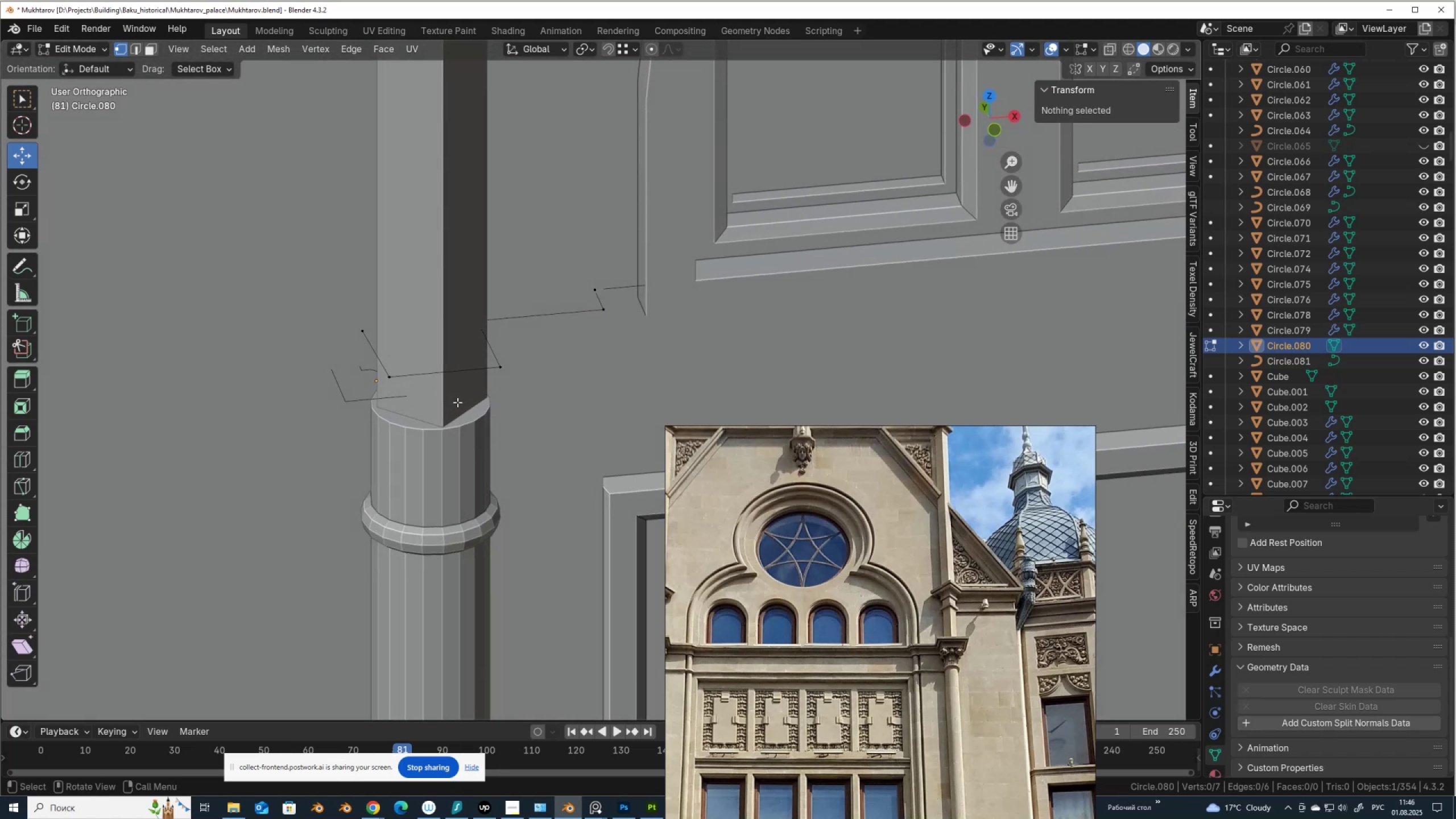 
type(ae)
 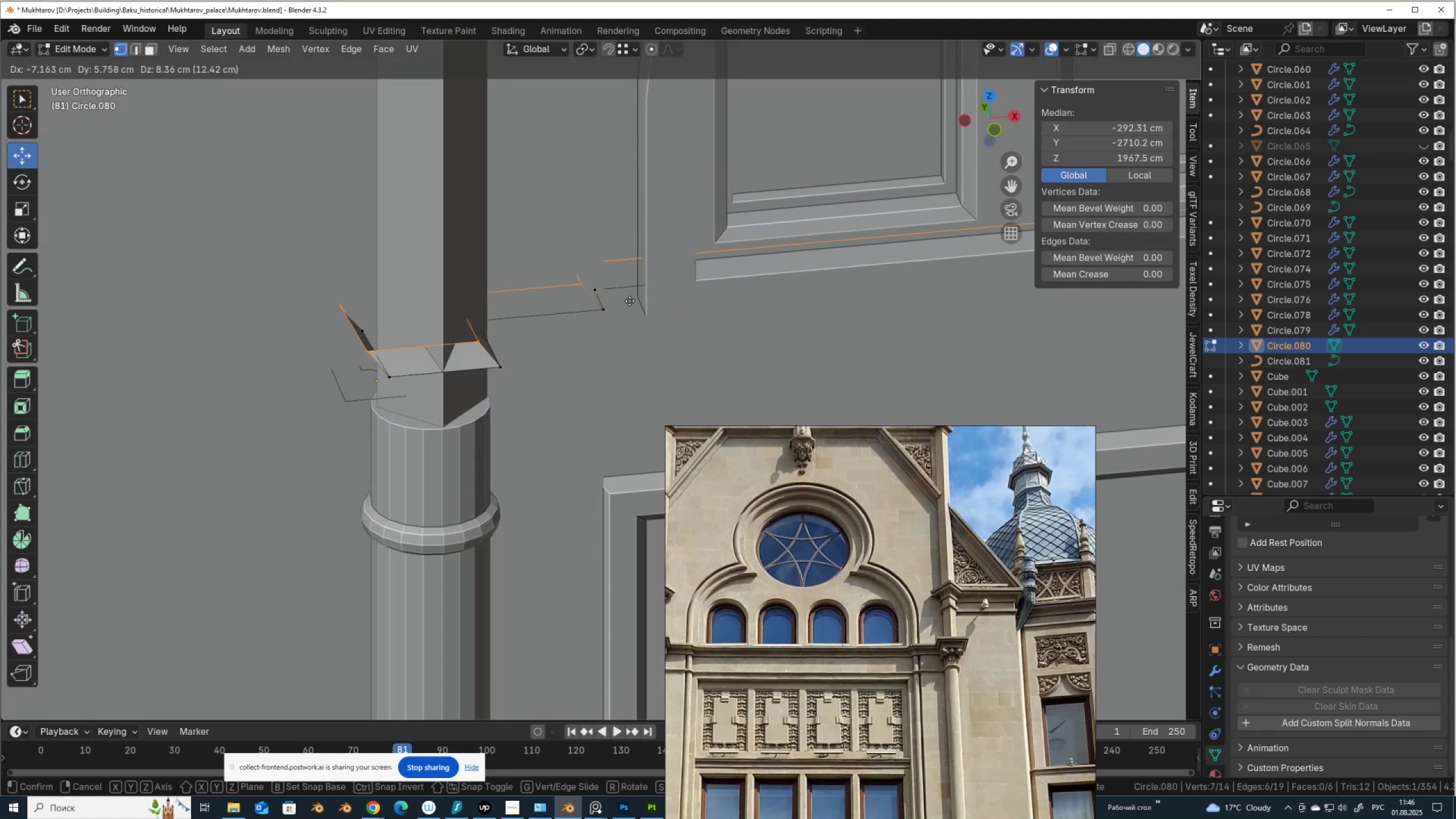 
right_click([630, 301])
 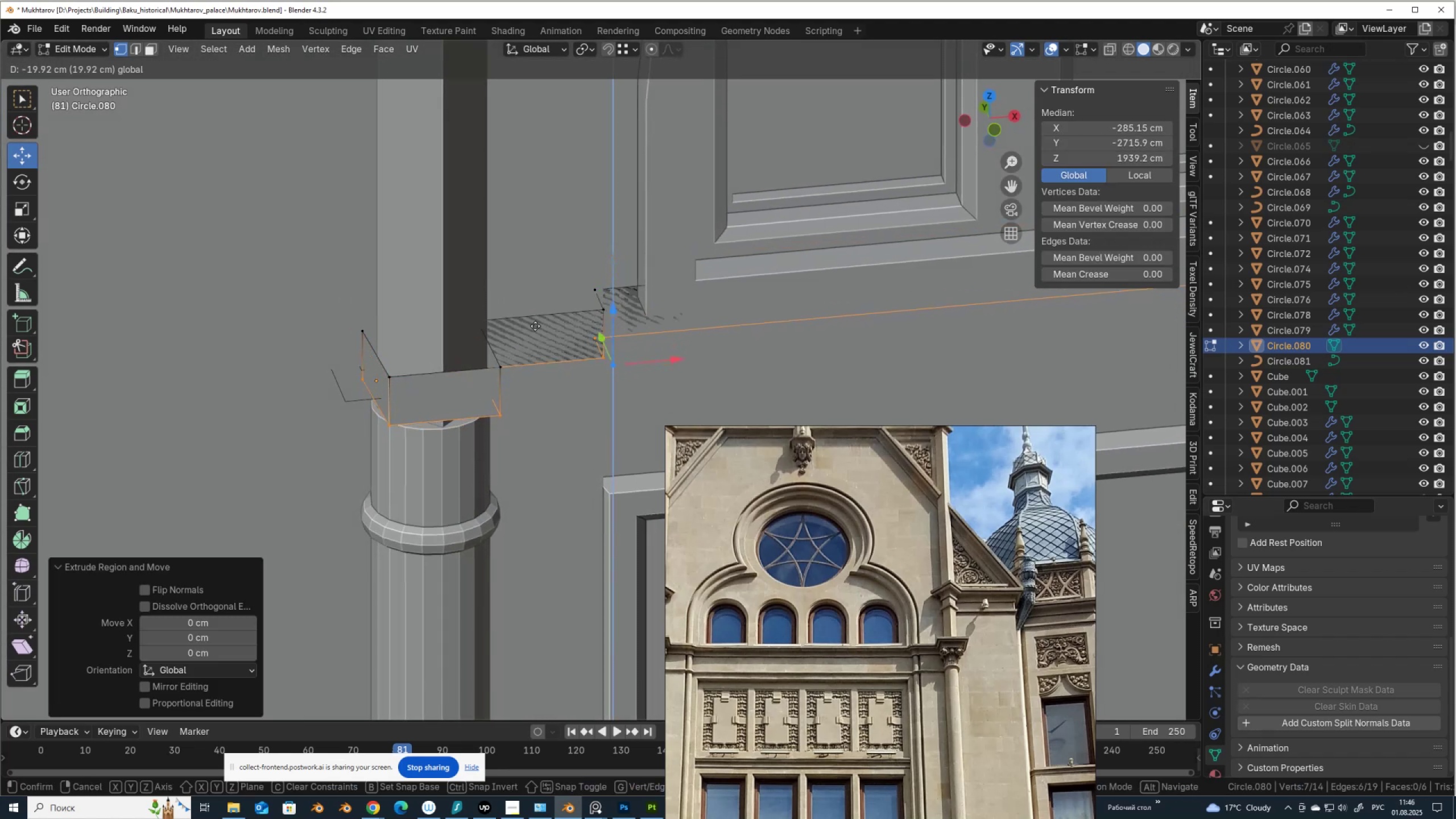 
hold_key(key=ControlLeft, duration=0.61)
 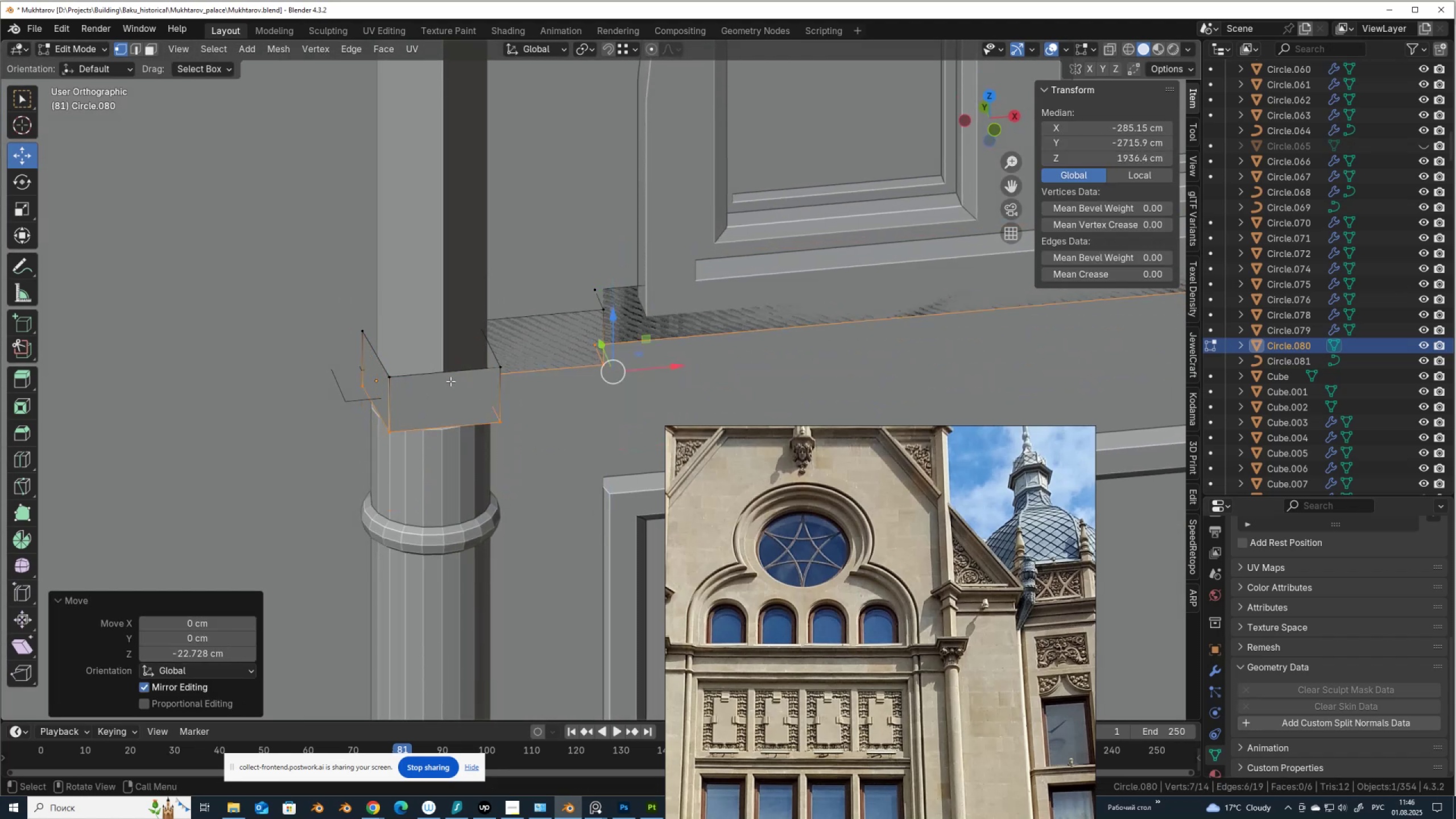 
scroll: coordinate [455, 378], scroll_direction: down, amount: 2.0
 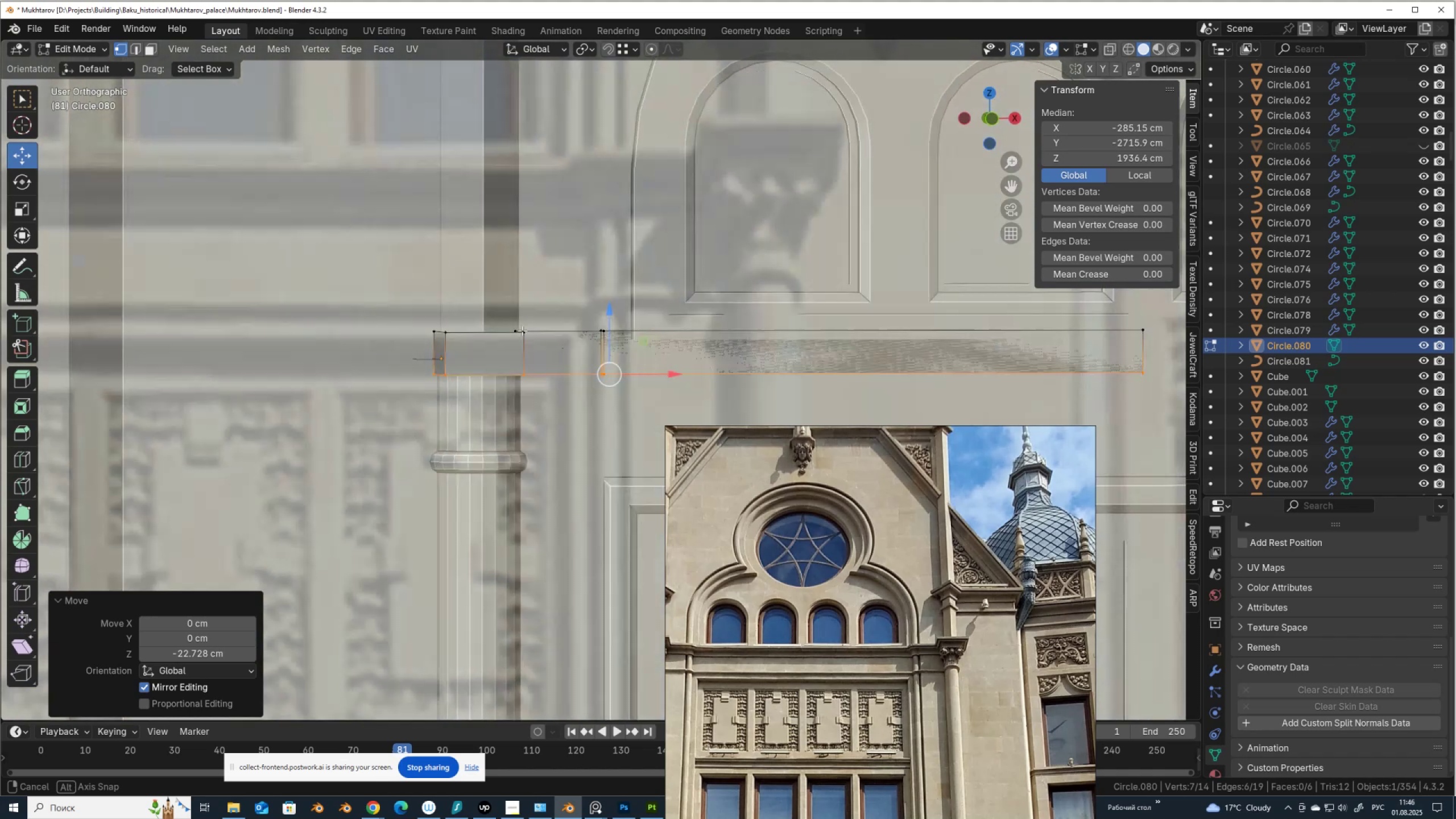 
hold_key(key=AltLeft, duration=0.42)
left_click([581, 332])
 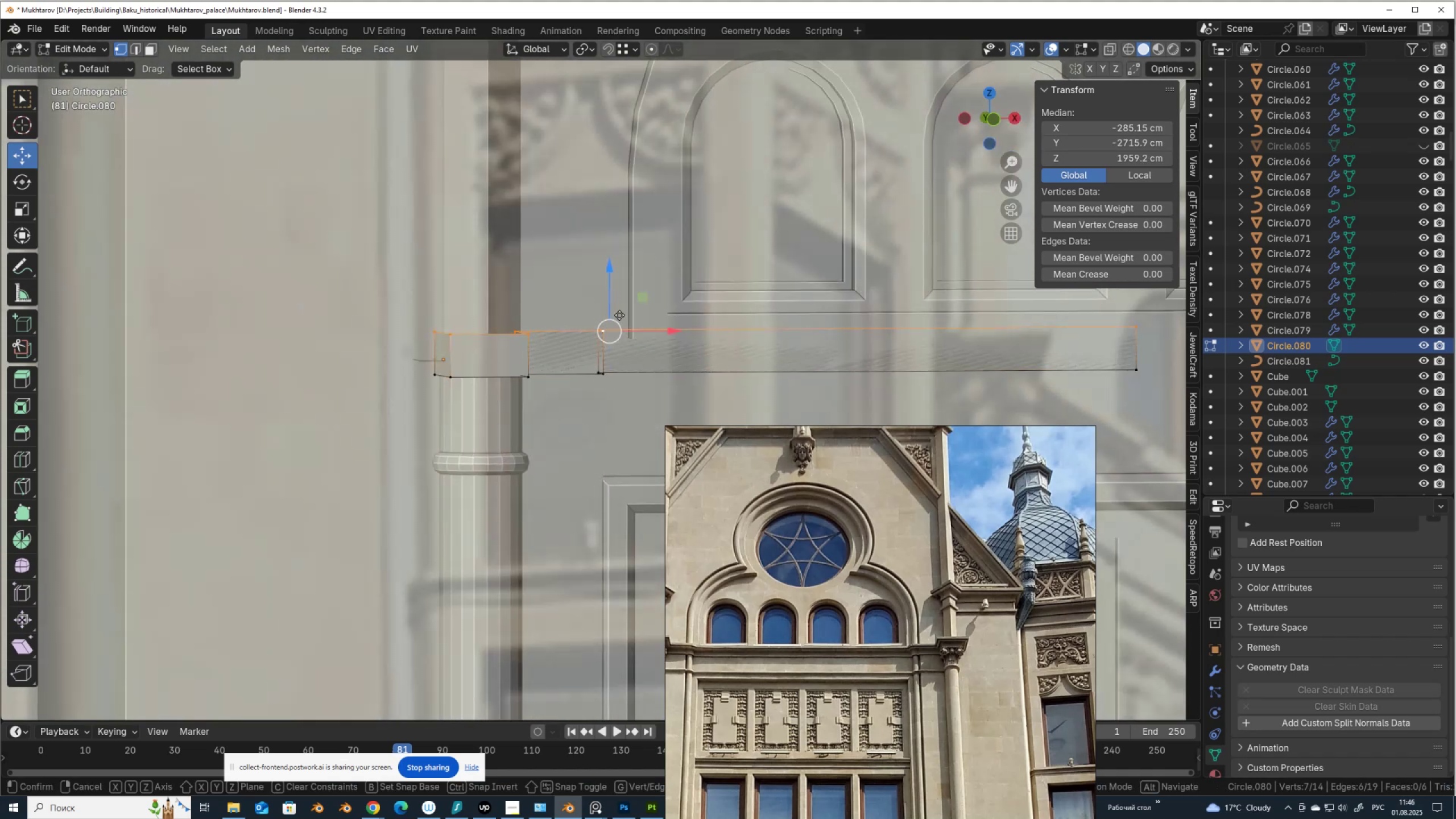 
hold_key(key=ControlLeft, duration=0.48)
 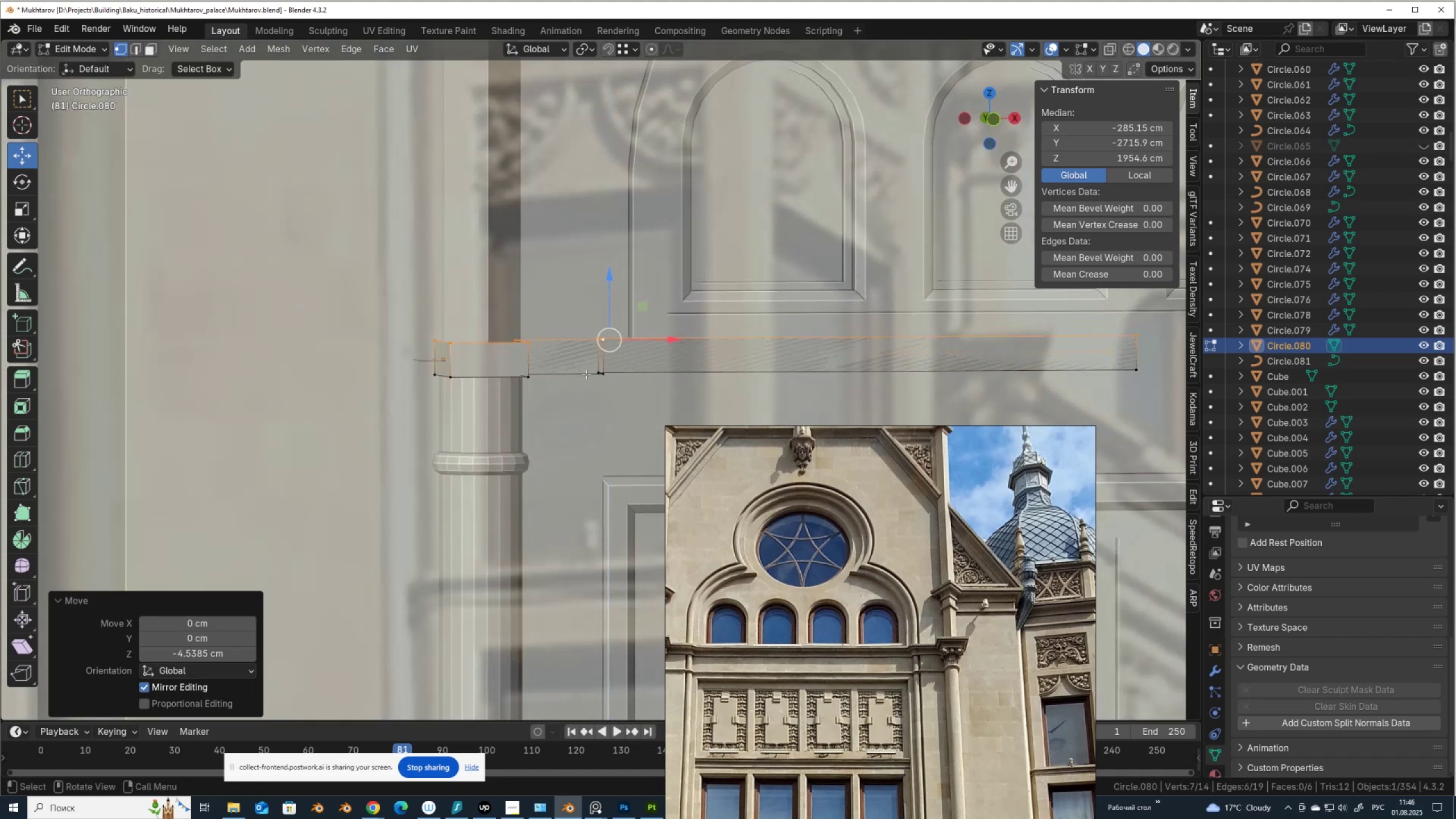 
key(Alt+AltLeft)
 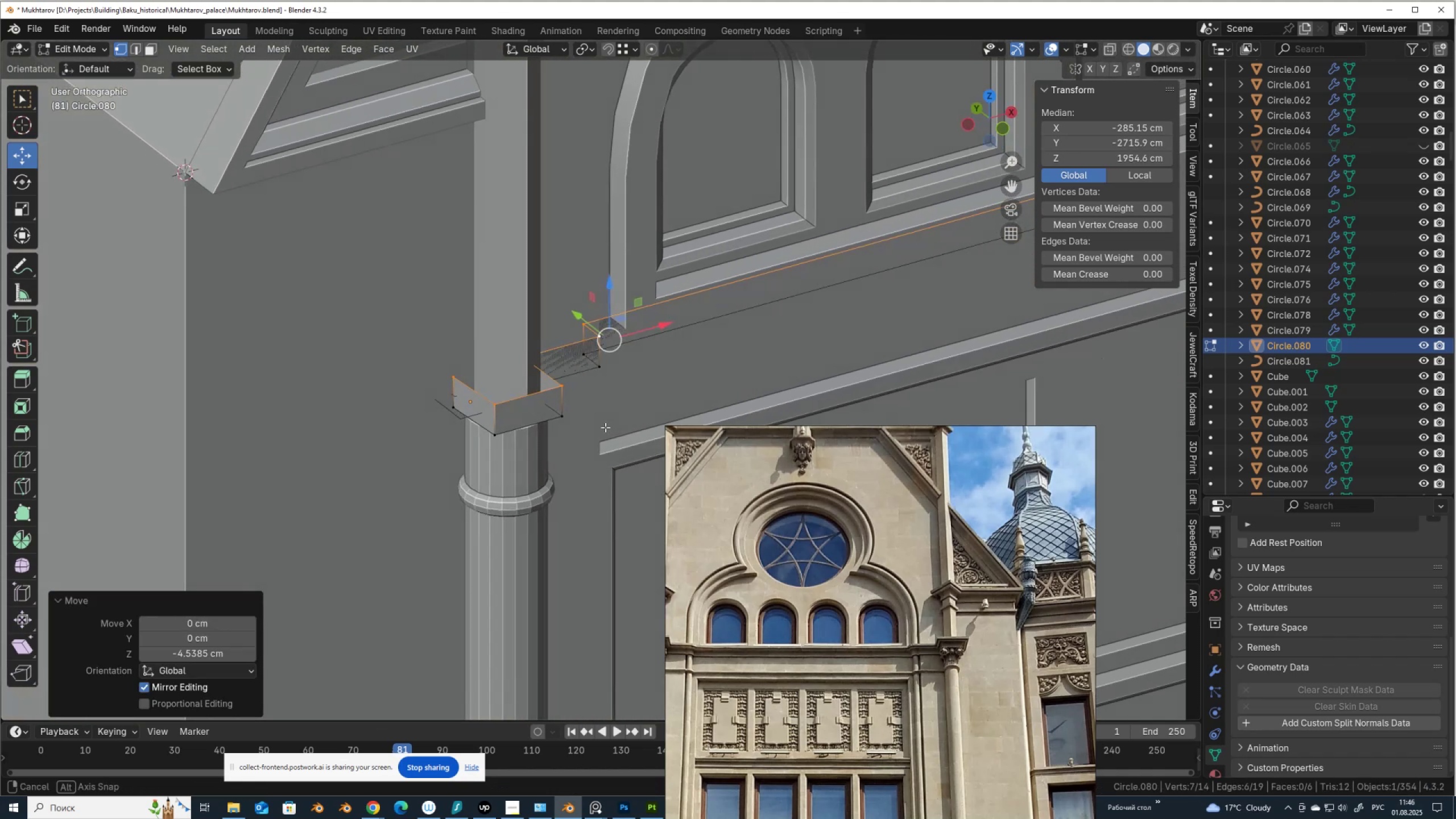 
type(3a)
 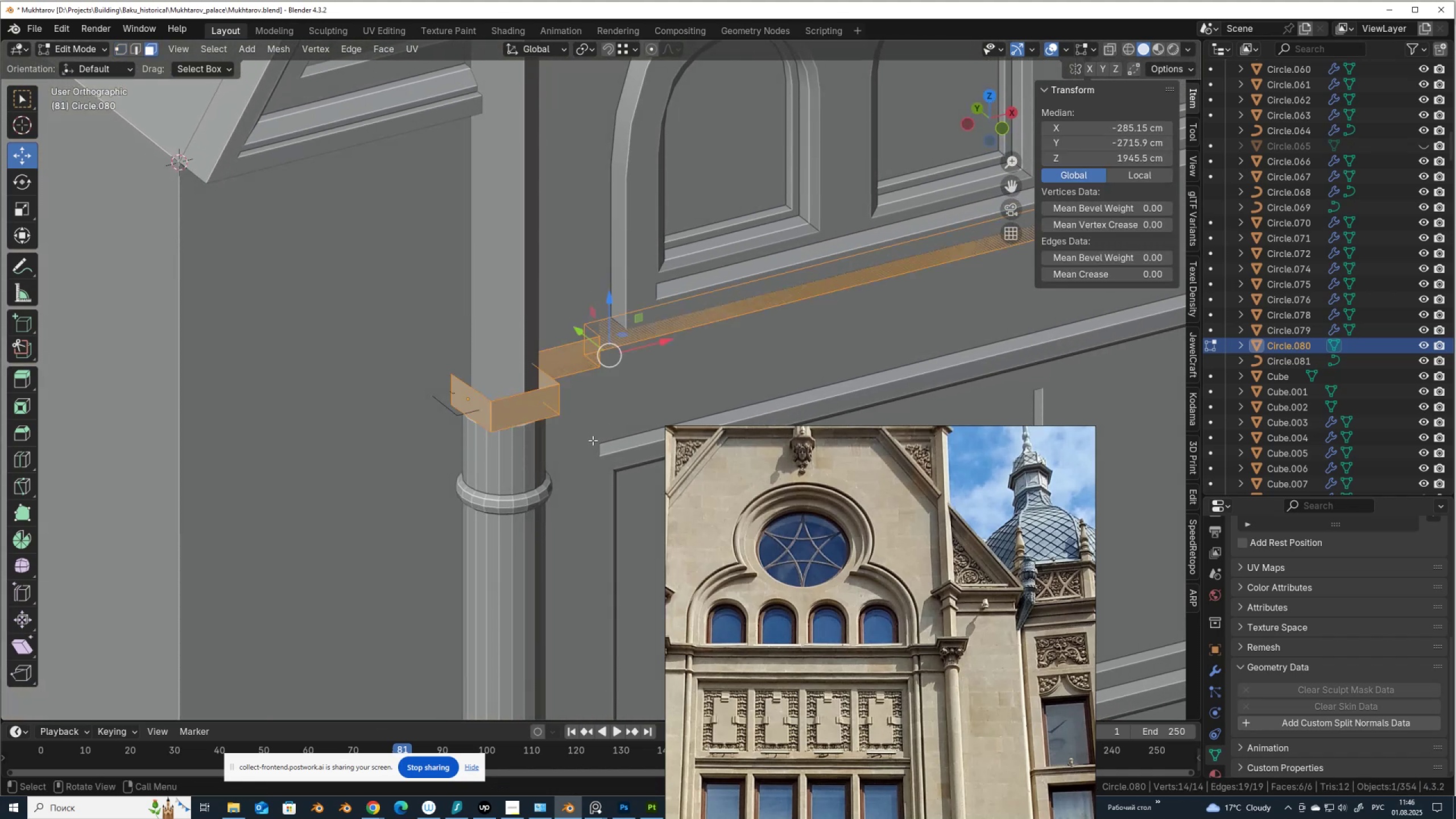 
right_click([593, 440])
 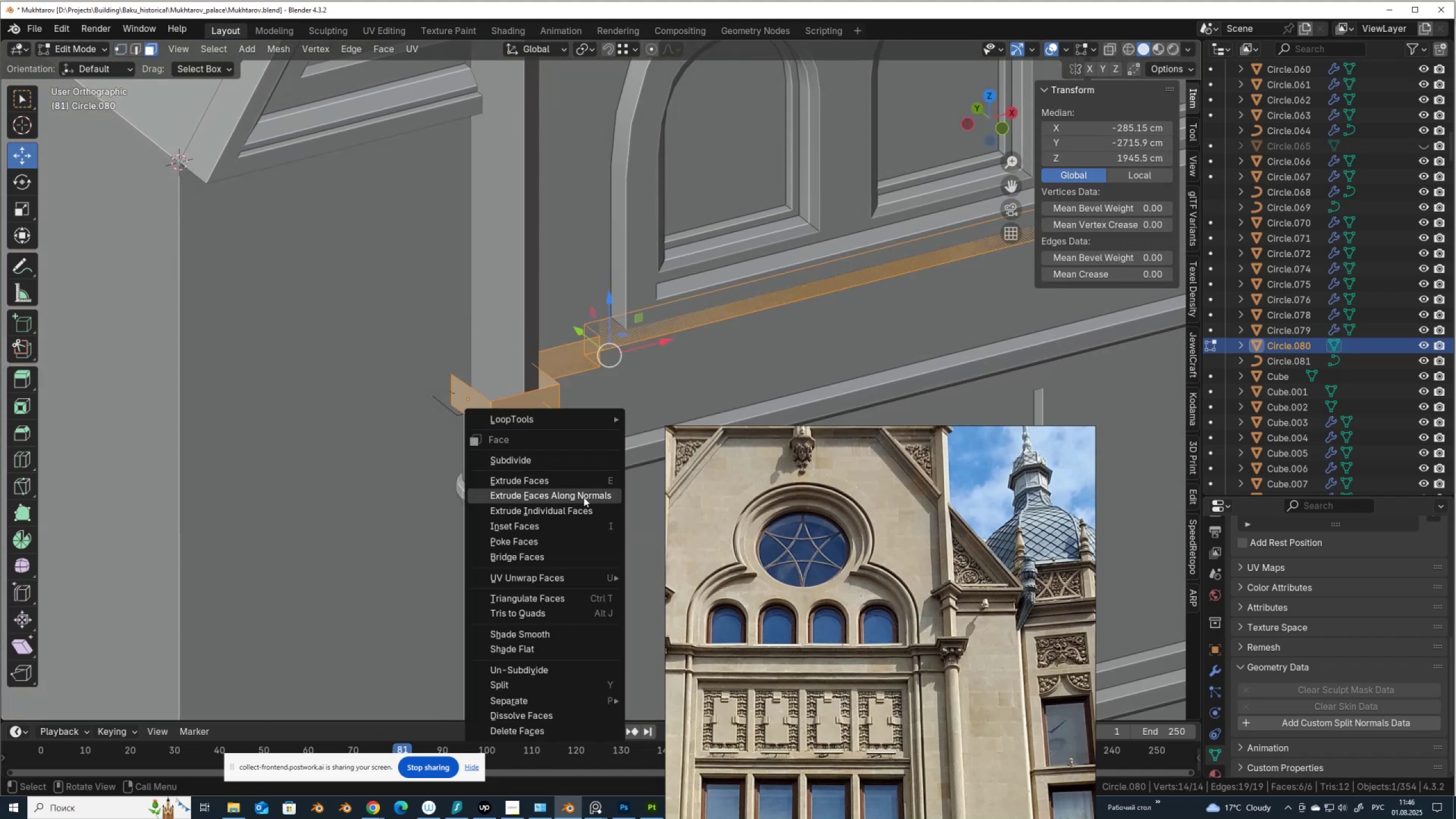 
left_click([584, 497])
 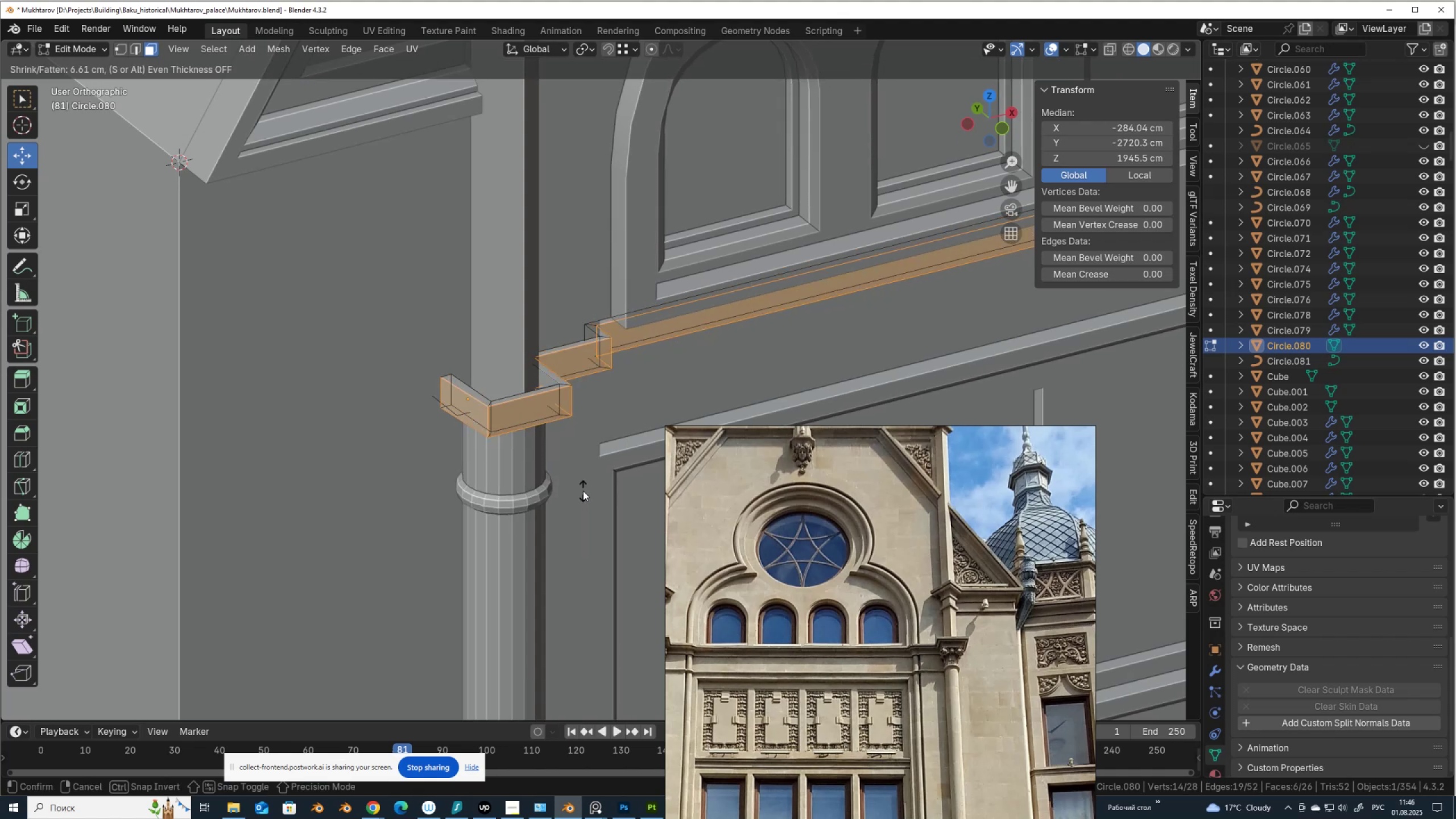 
left_click([583, 491])
 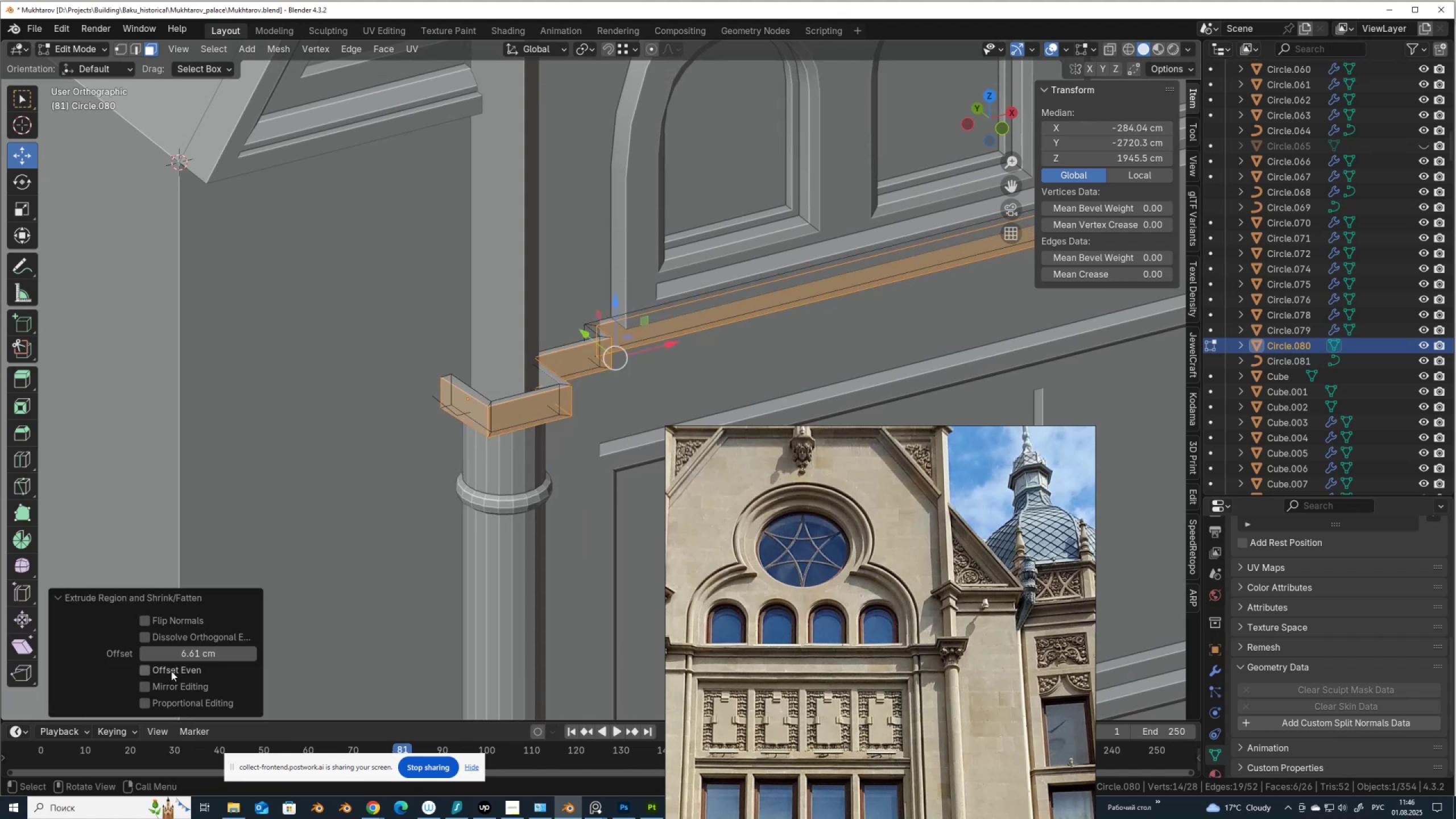 
left_click([171, 671])
 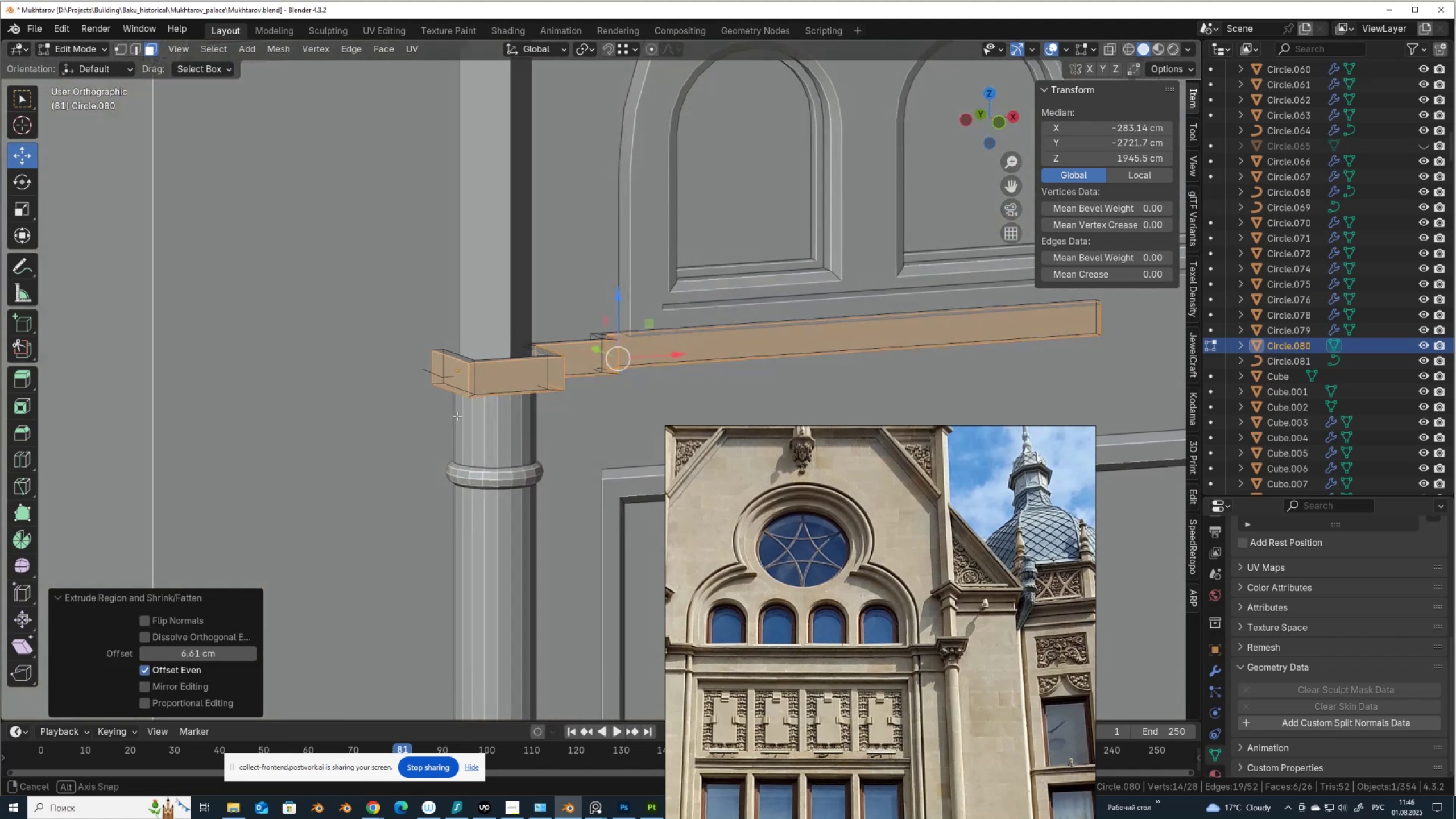 
key(Control+R)
 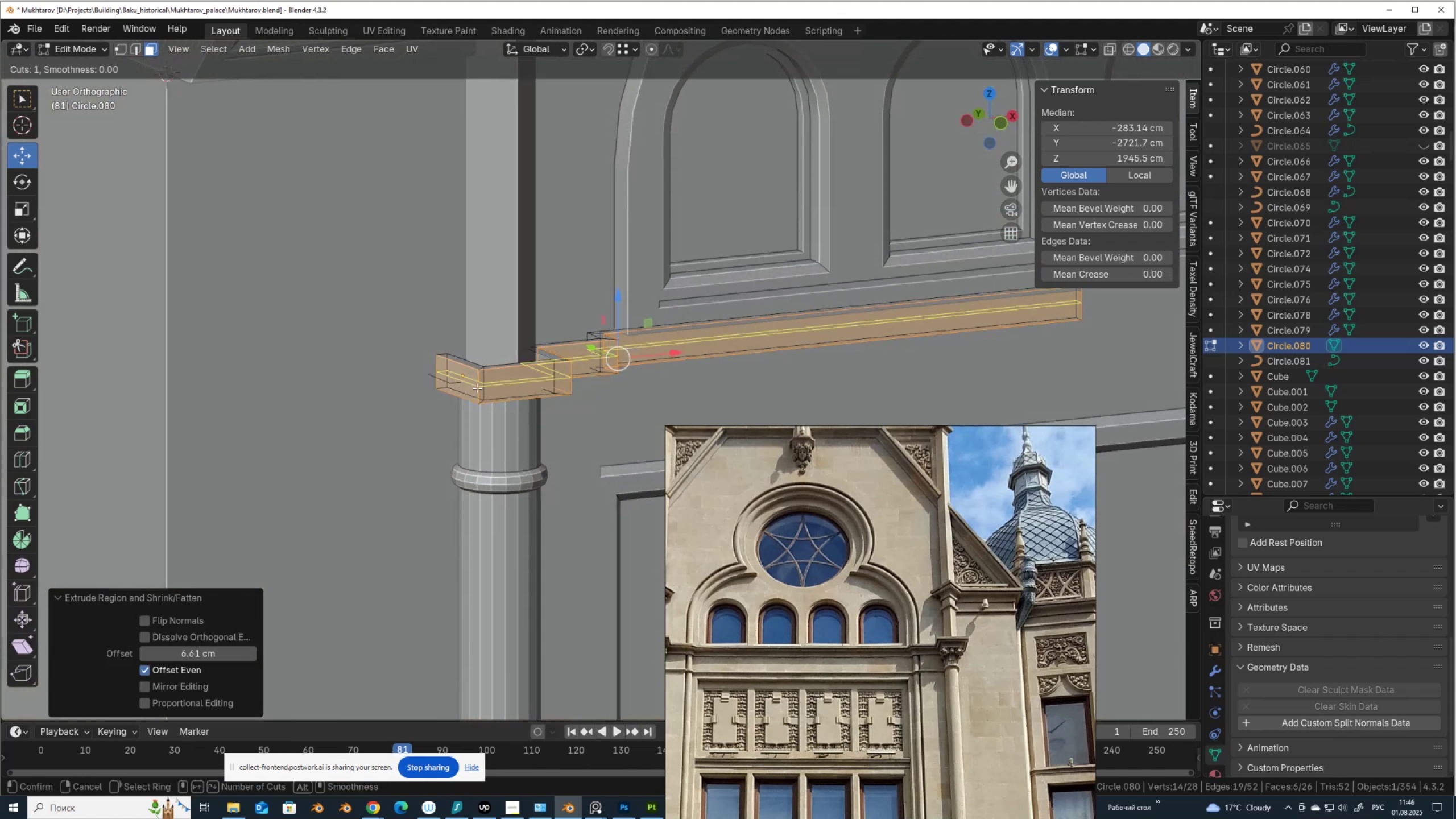 
left_click([482, 382])
 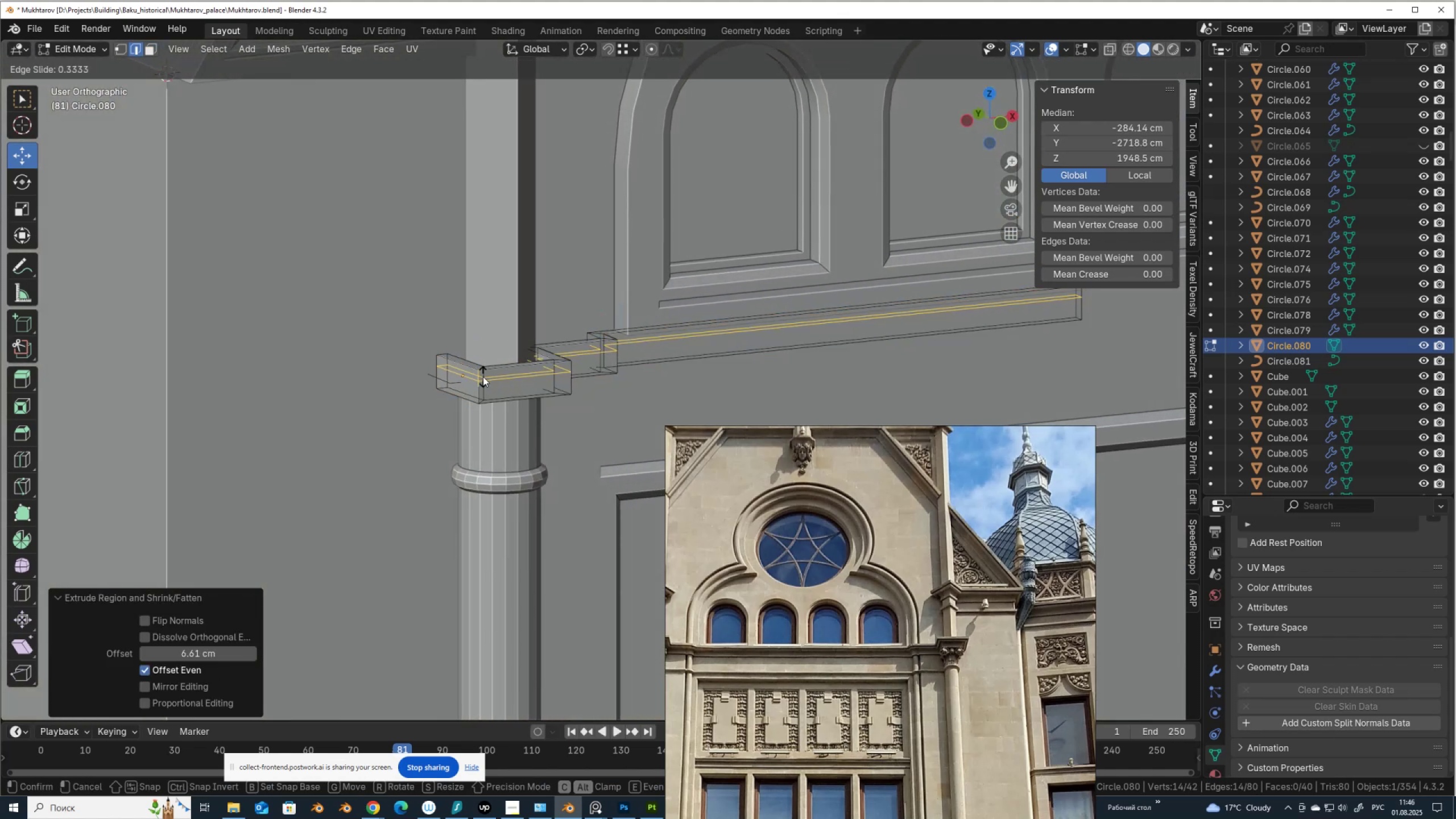 
left_click([483, 377])
 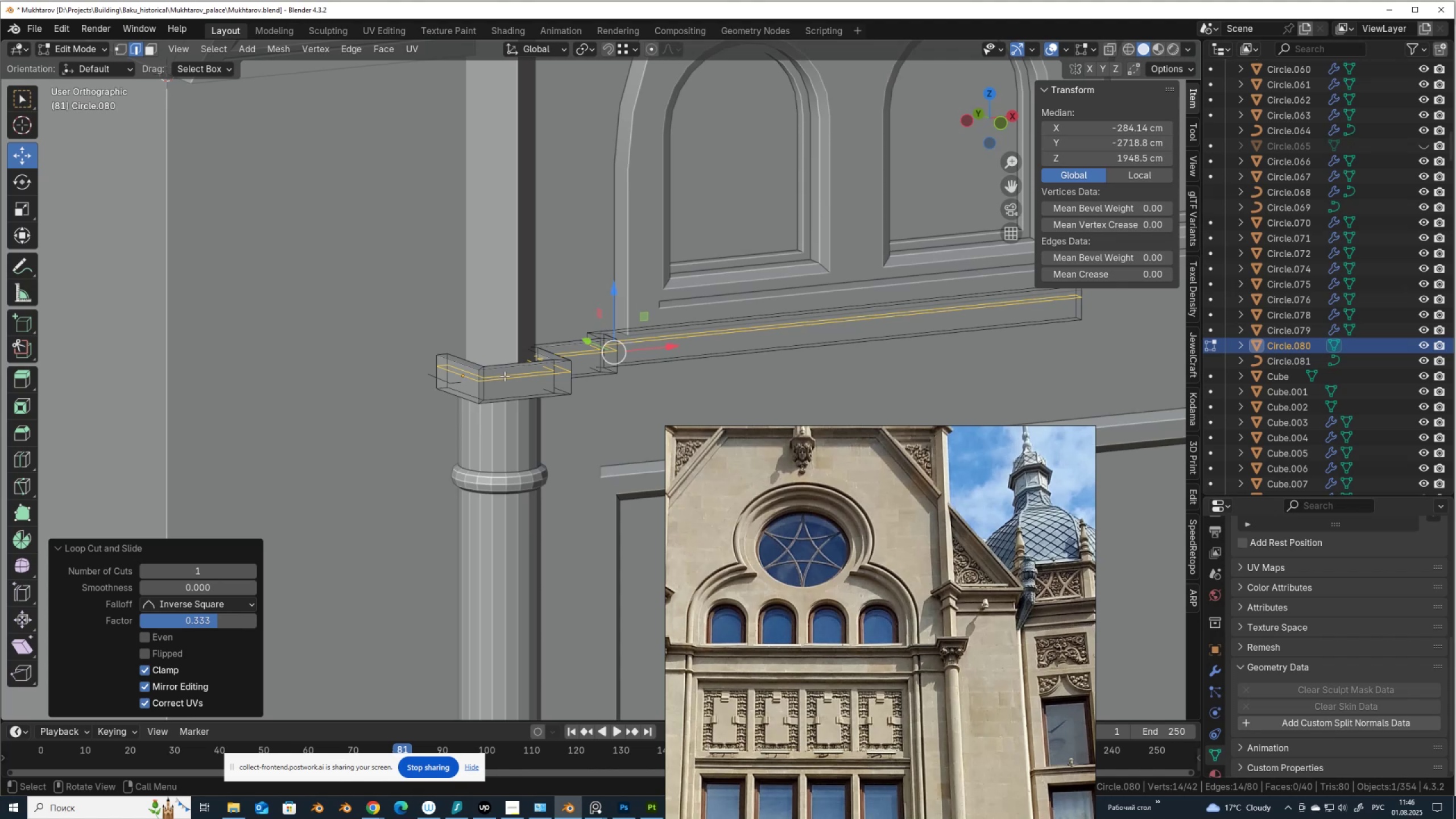 
key(3)
 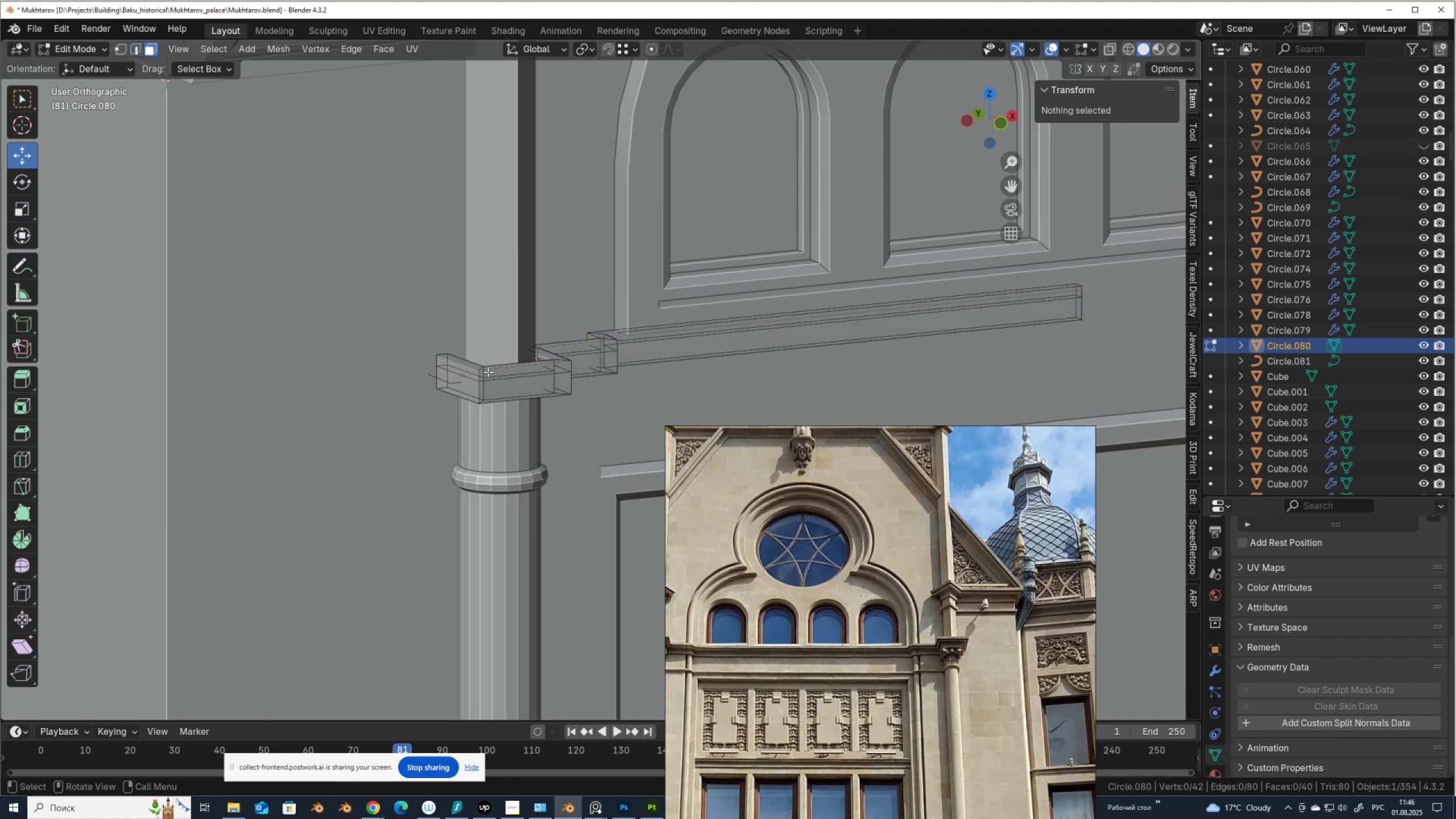 
hold_key(key=AltLeft, duration=0.58)
left_click([478, 374])
 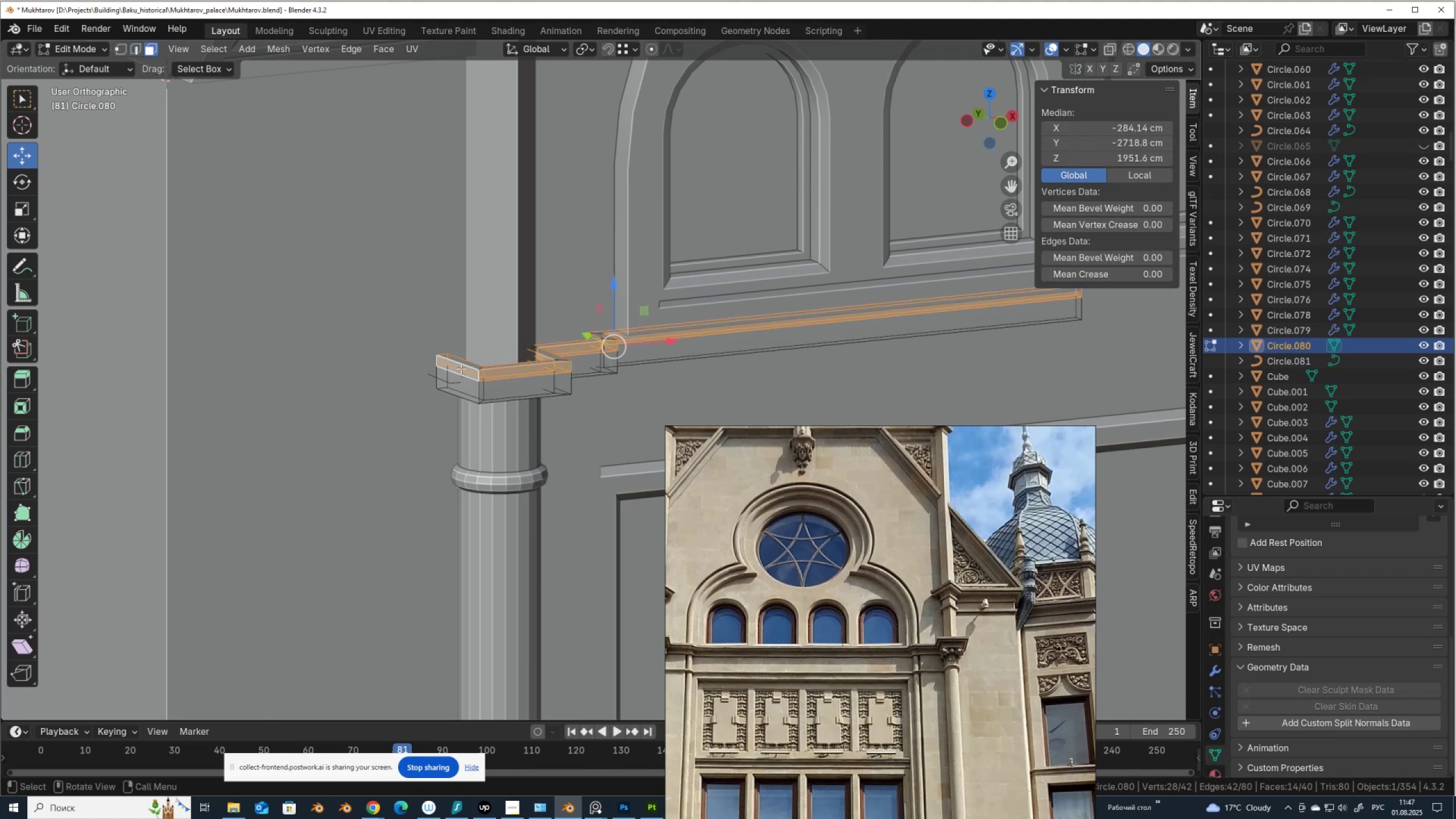 
key(Alt+AltLeft)
 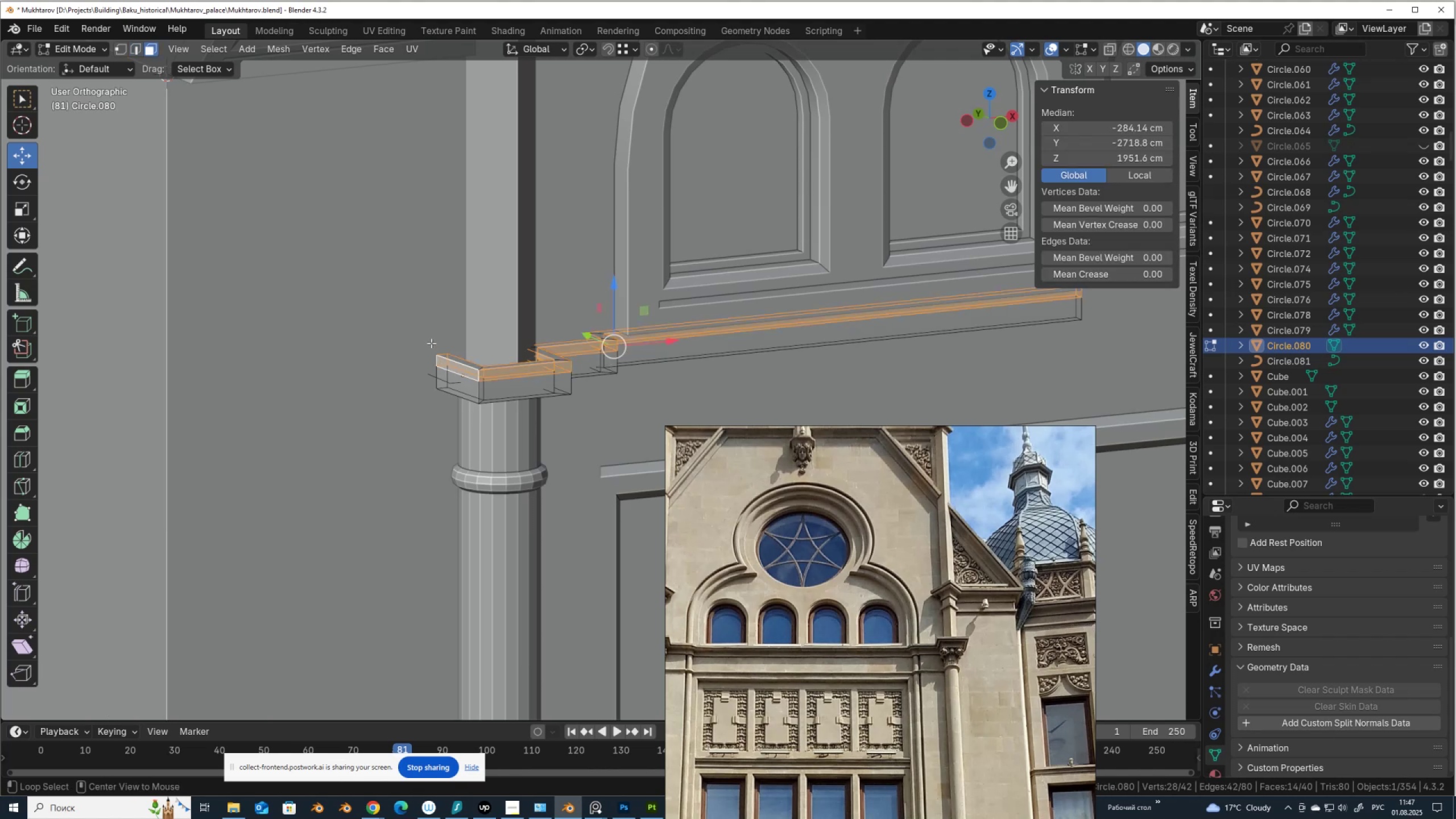 
key(Alt+Z)
 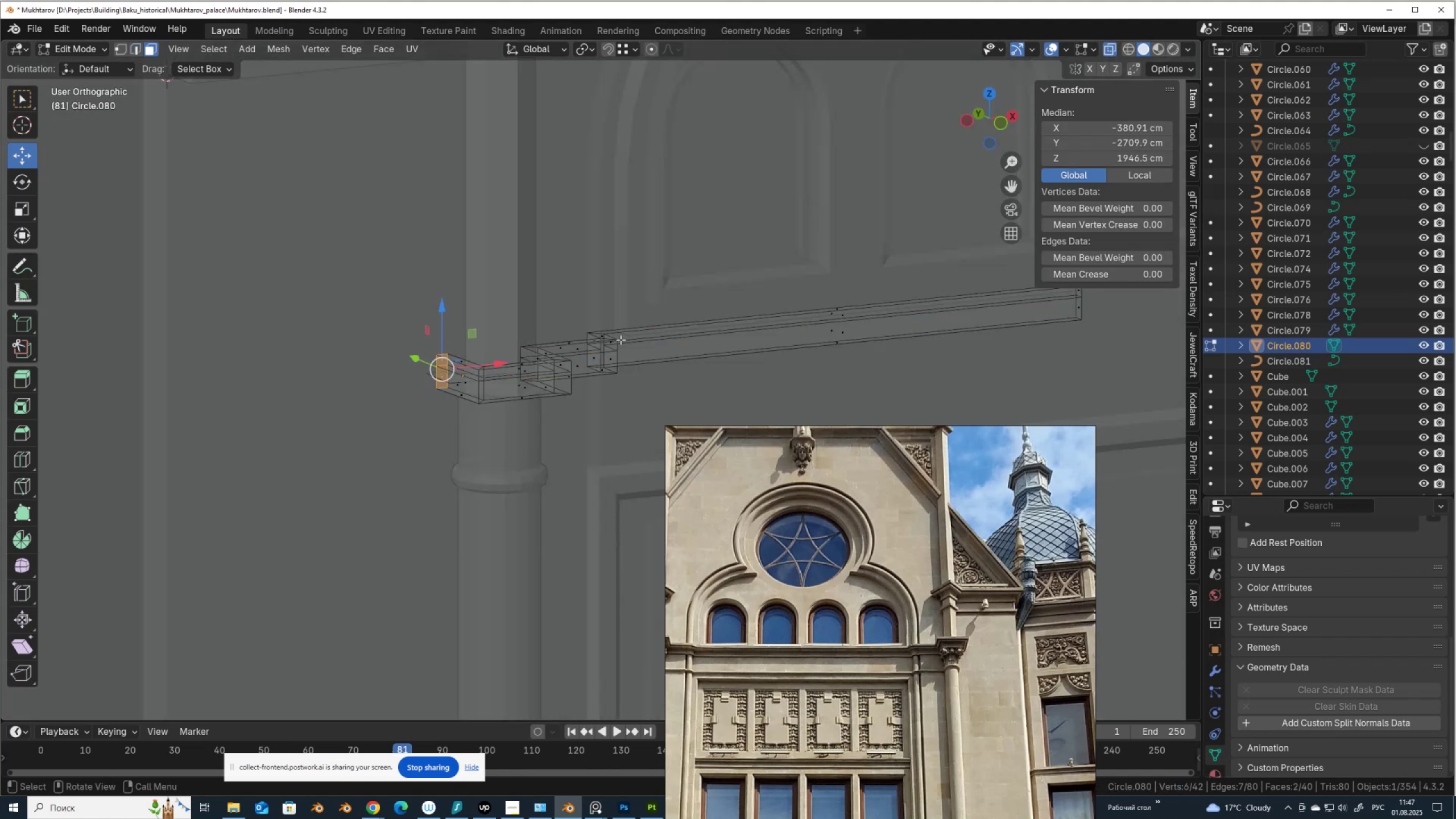 
hold_key(key=ShiftLeft, duration=1.13)
 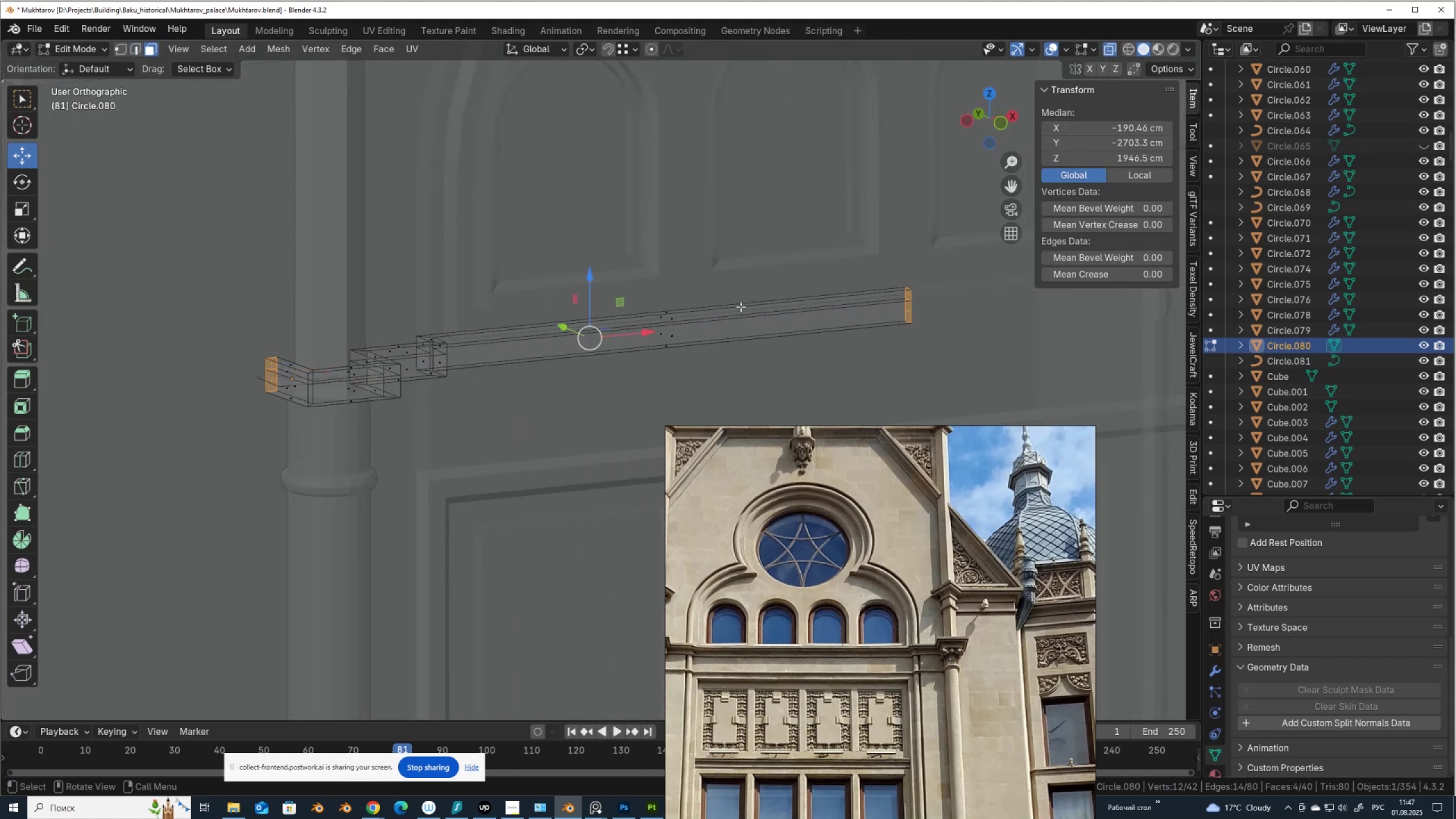 
key(X)
 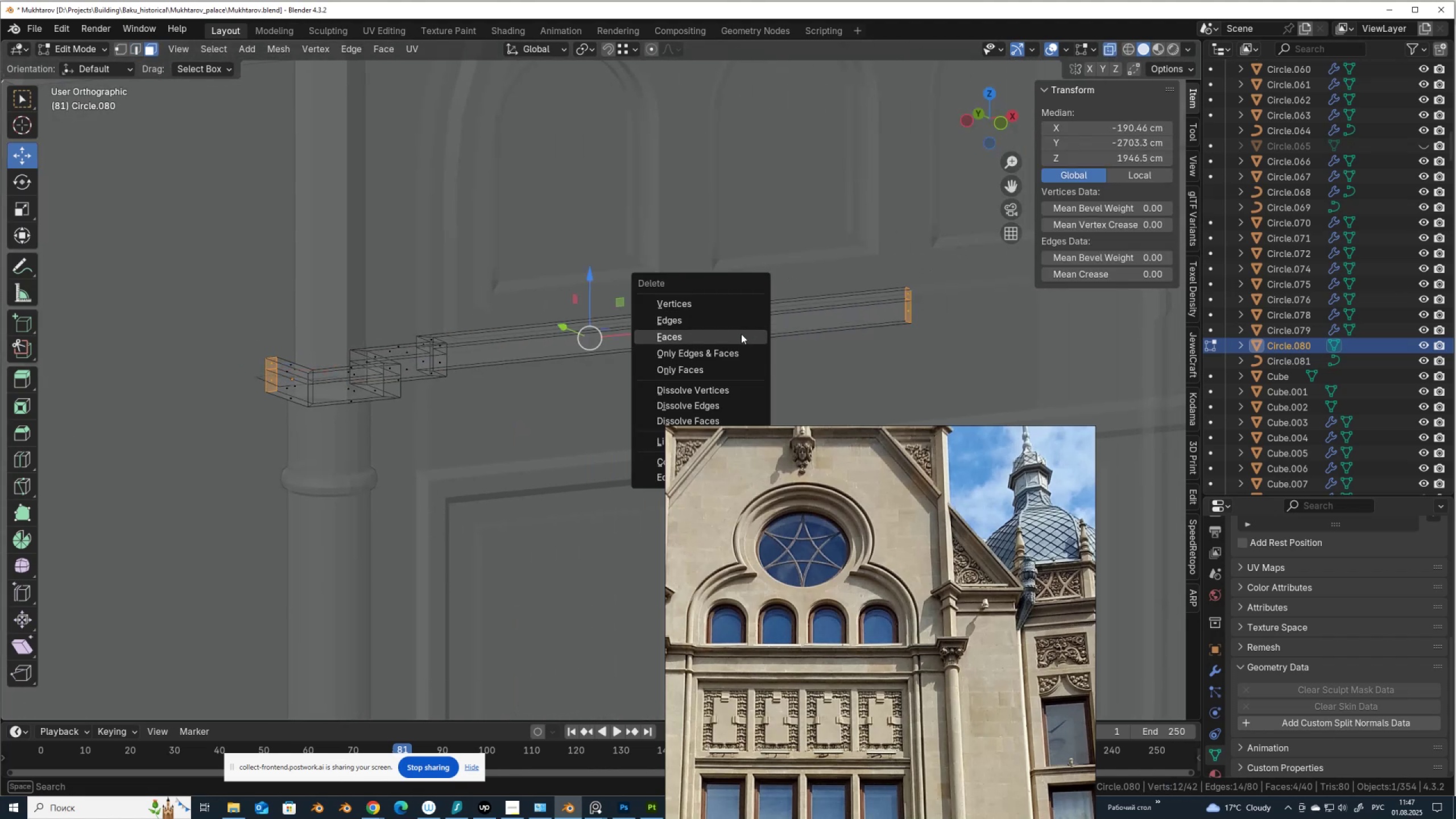 
left_click([741, 334])
 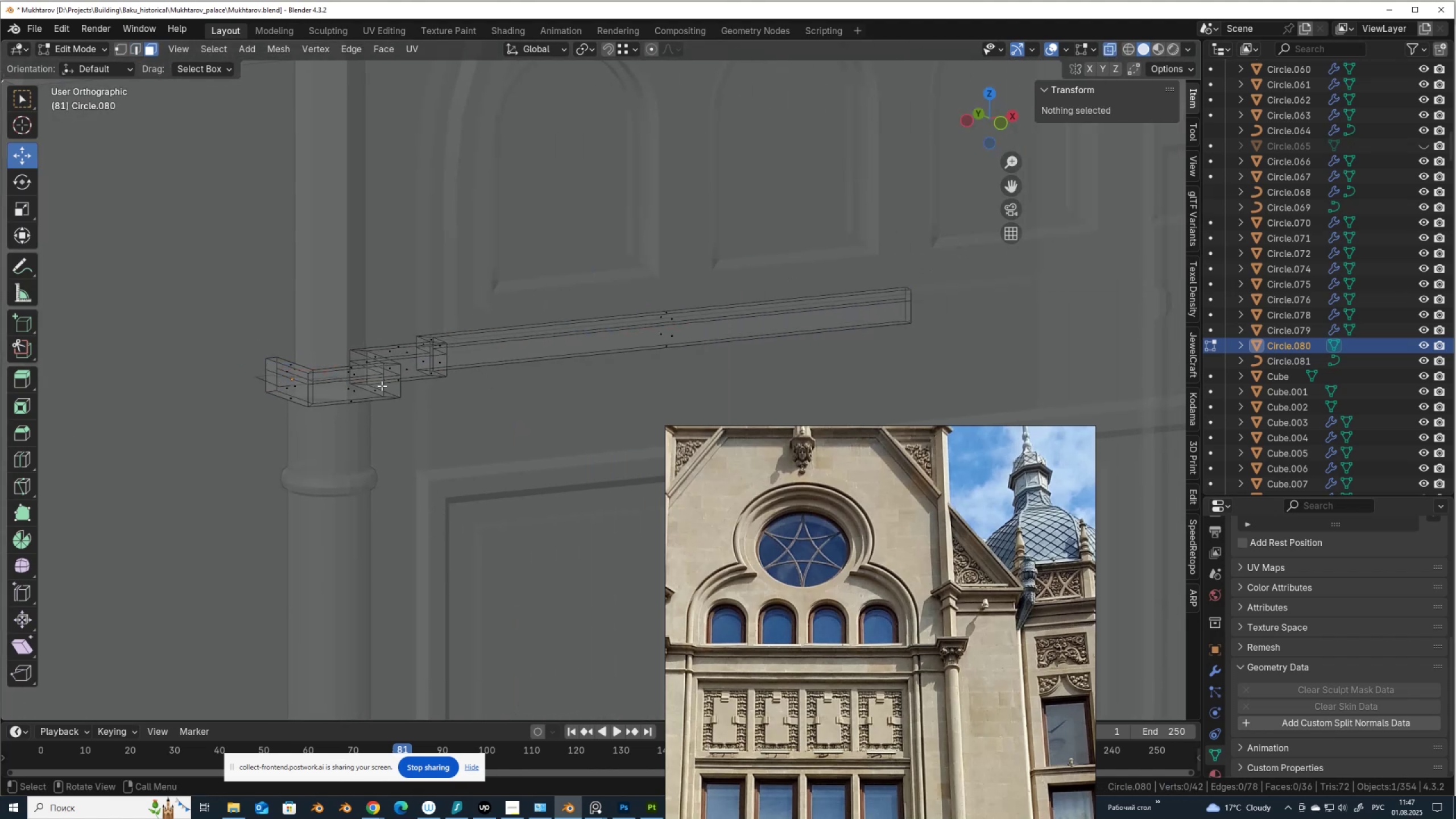 
key(Alt+AltLeft)
 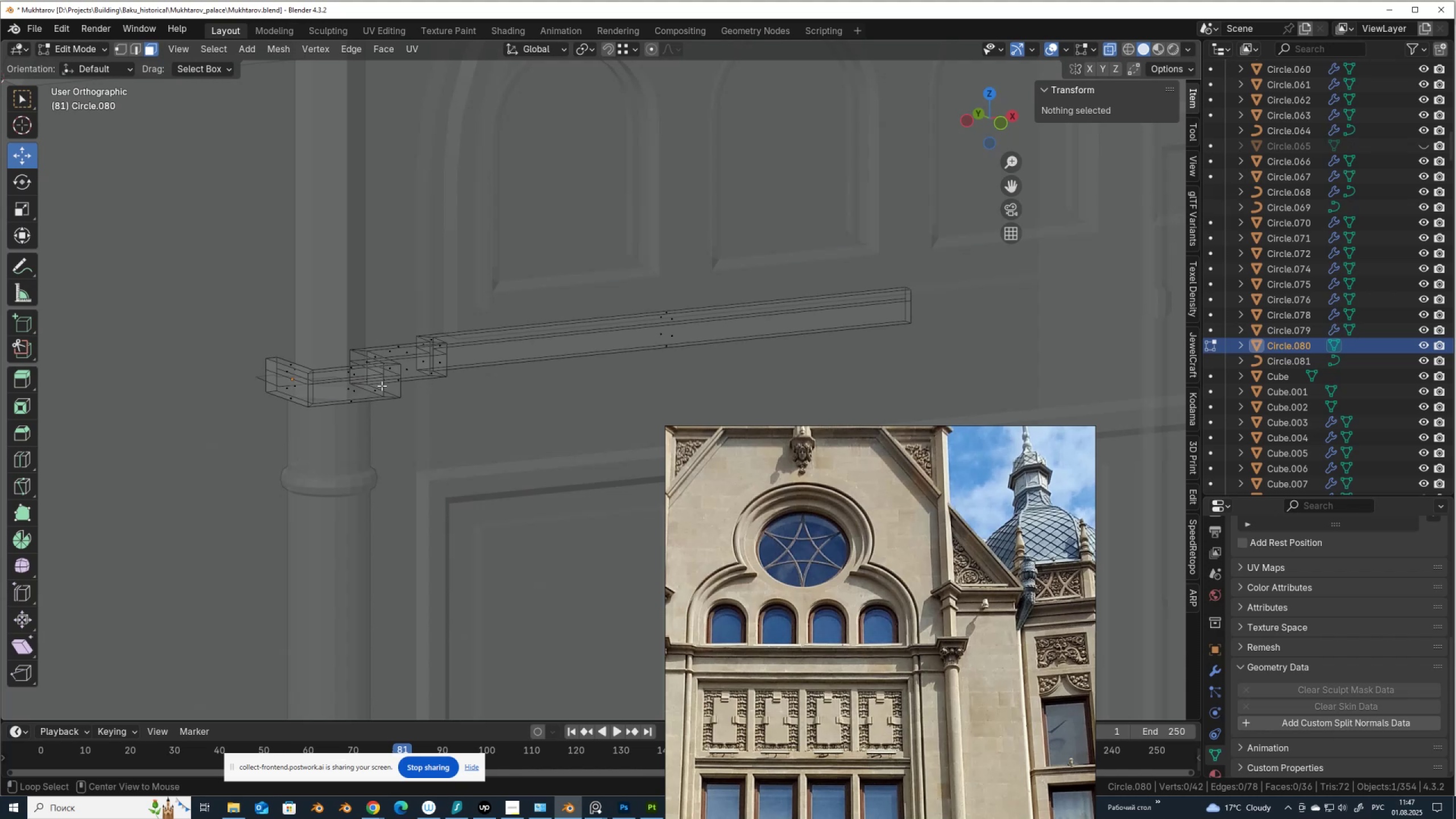 
key(Alt+Z)
 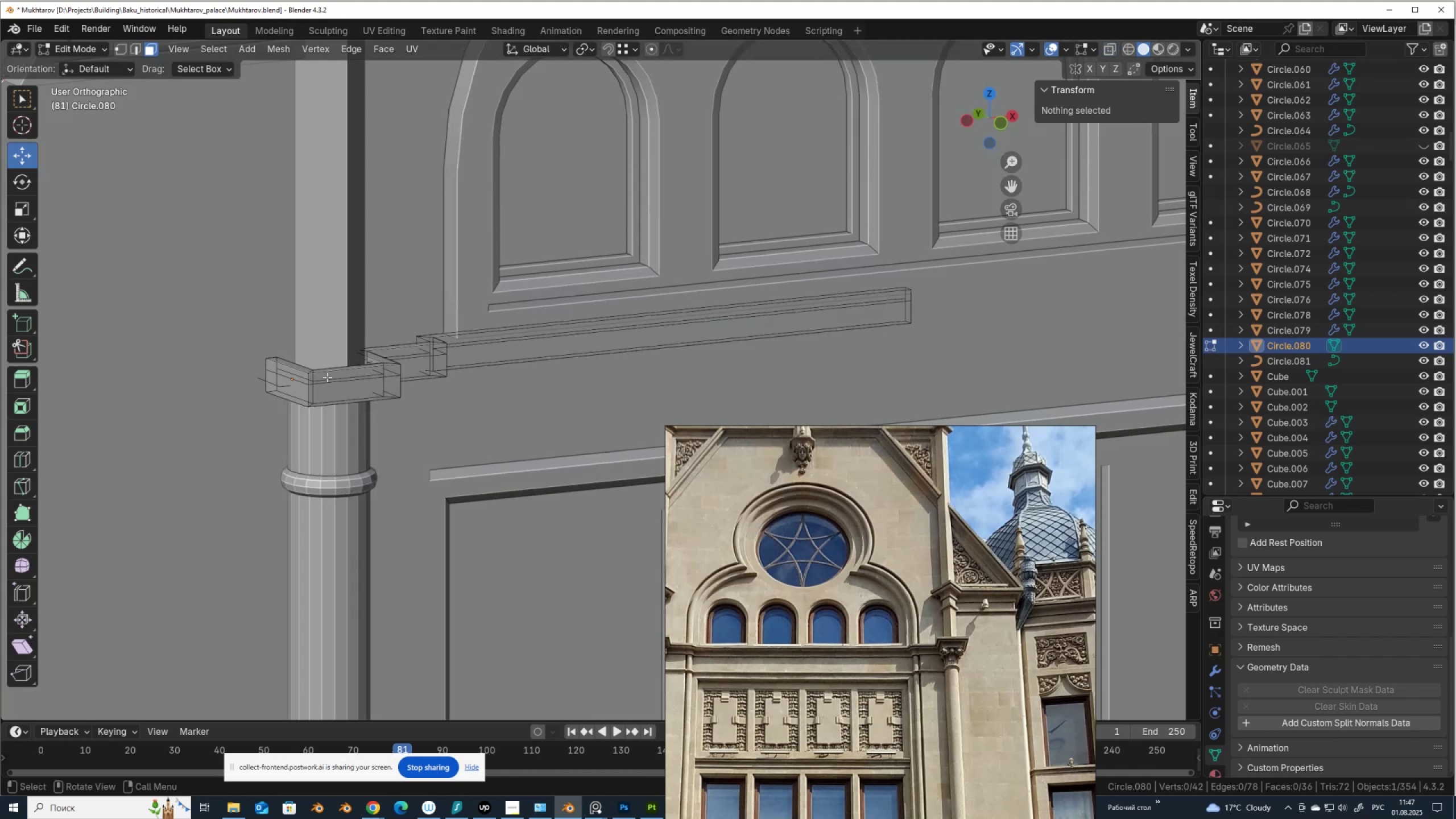 
hold_key(key=AltLeft, duration=0.41)
left_click([310, 379])
 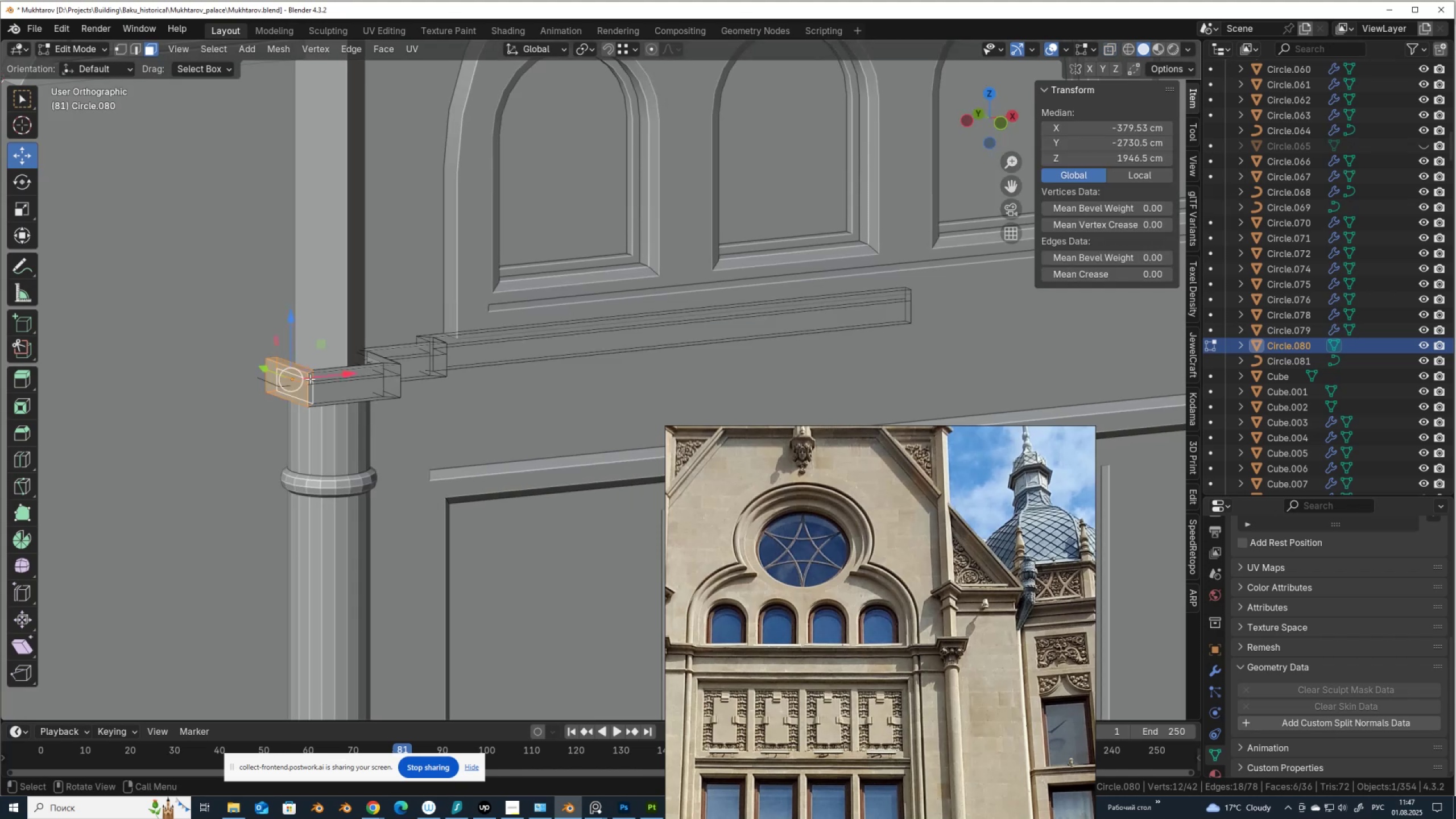 
hold_key(key=AltLeft, duration=1.11)
left_click([303, 382])
 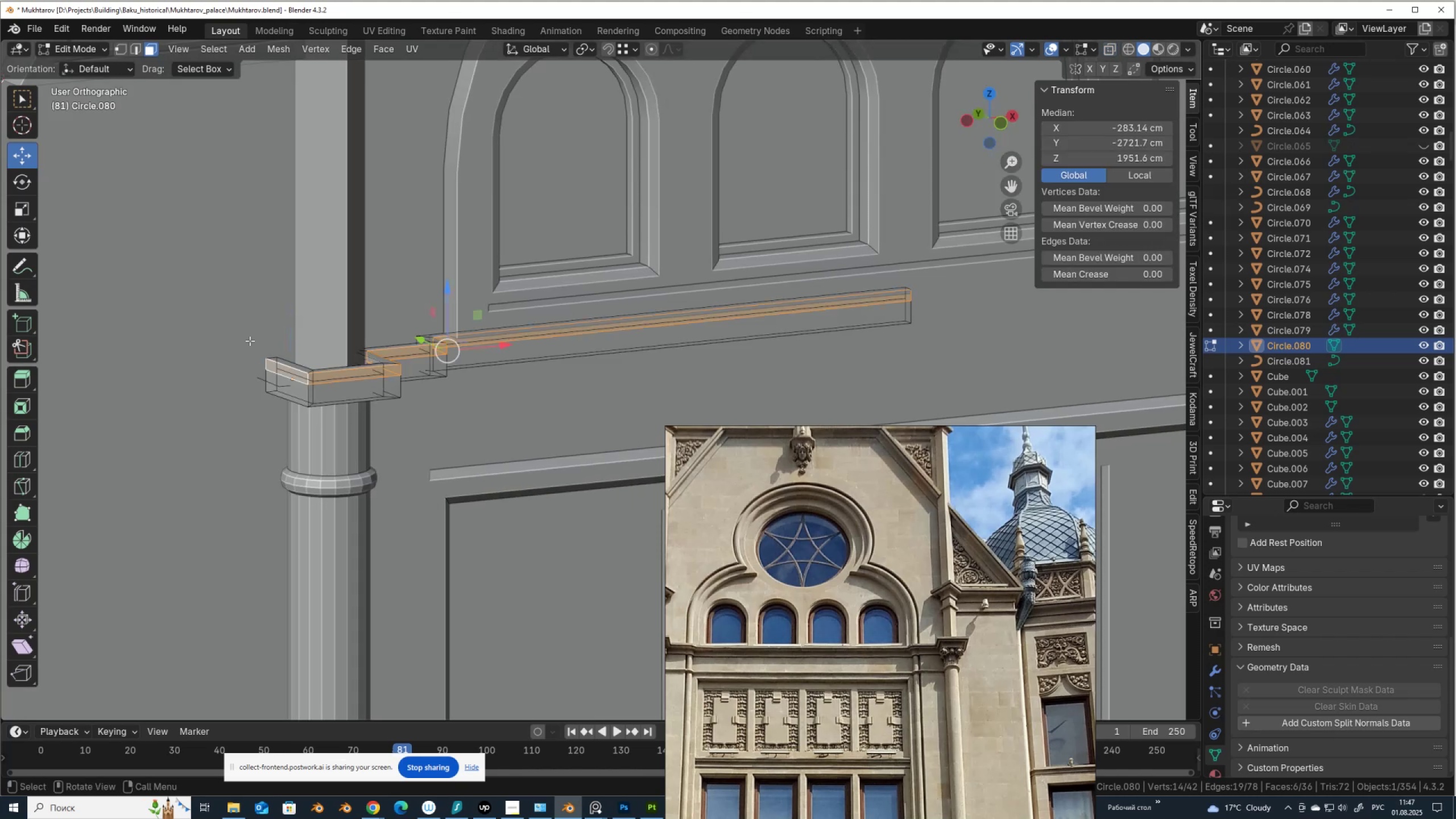 
right_click([231, 287])
 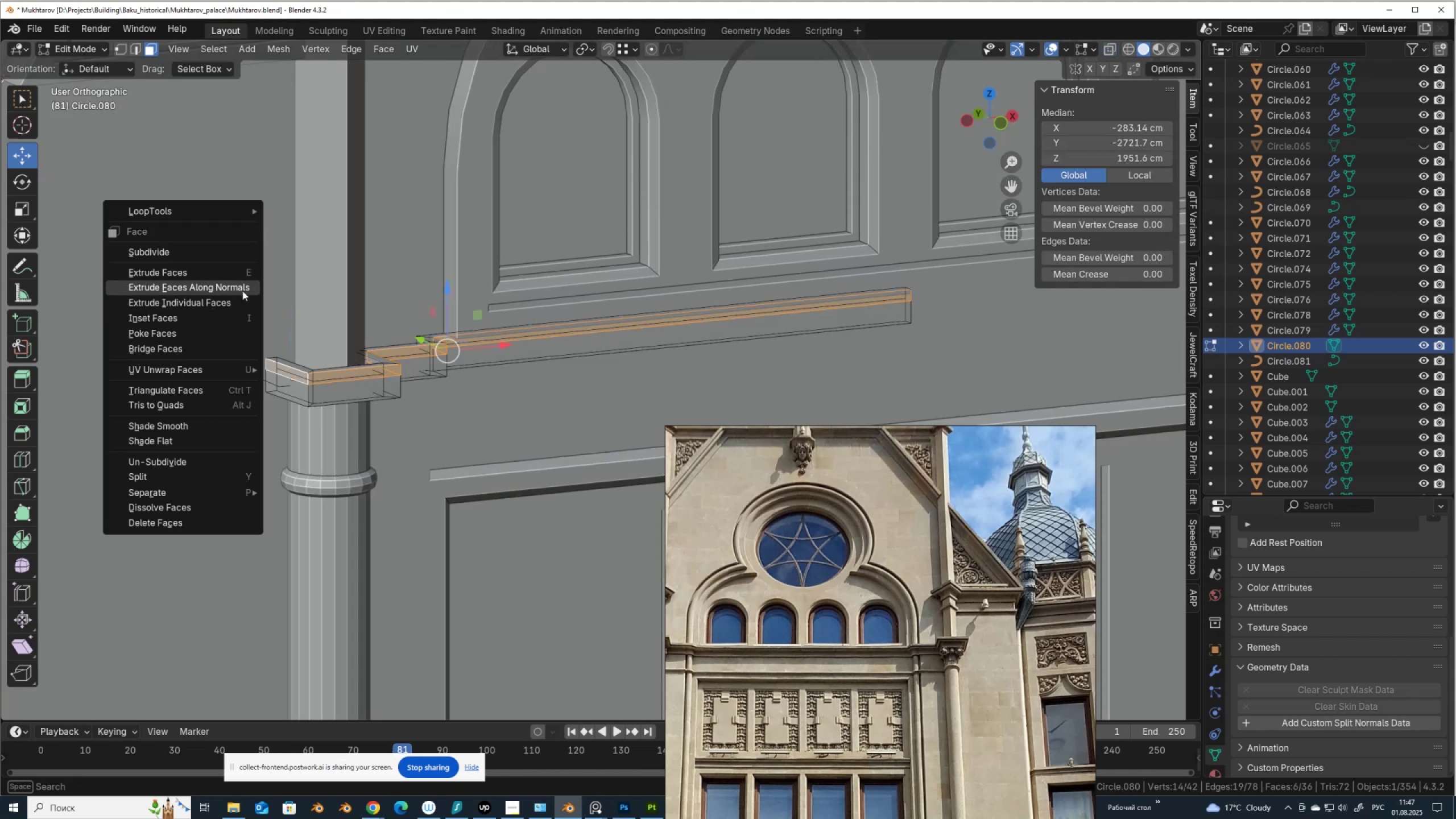 
left_click([242, 290])
 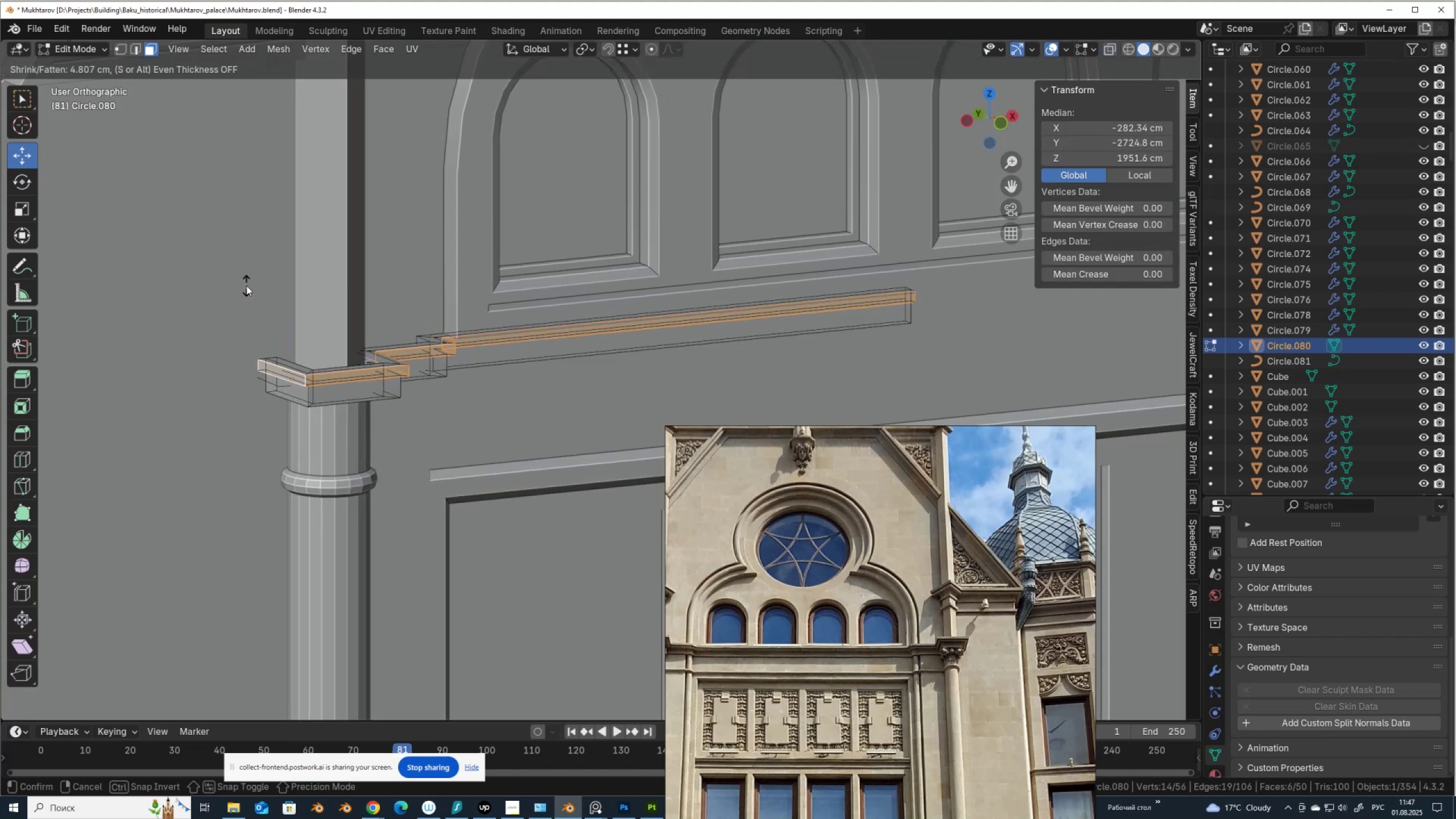 
left_click([248, 283])
 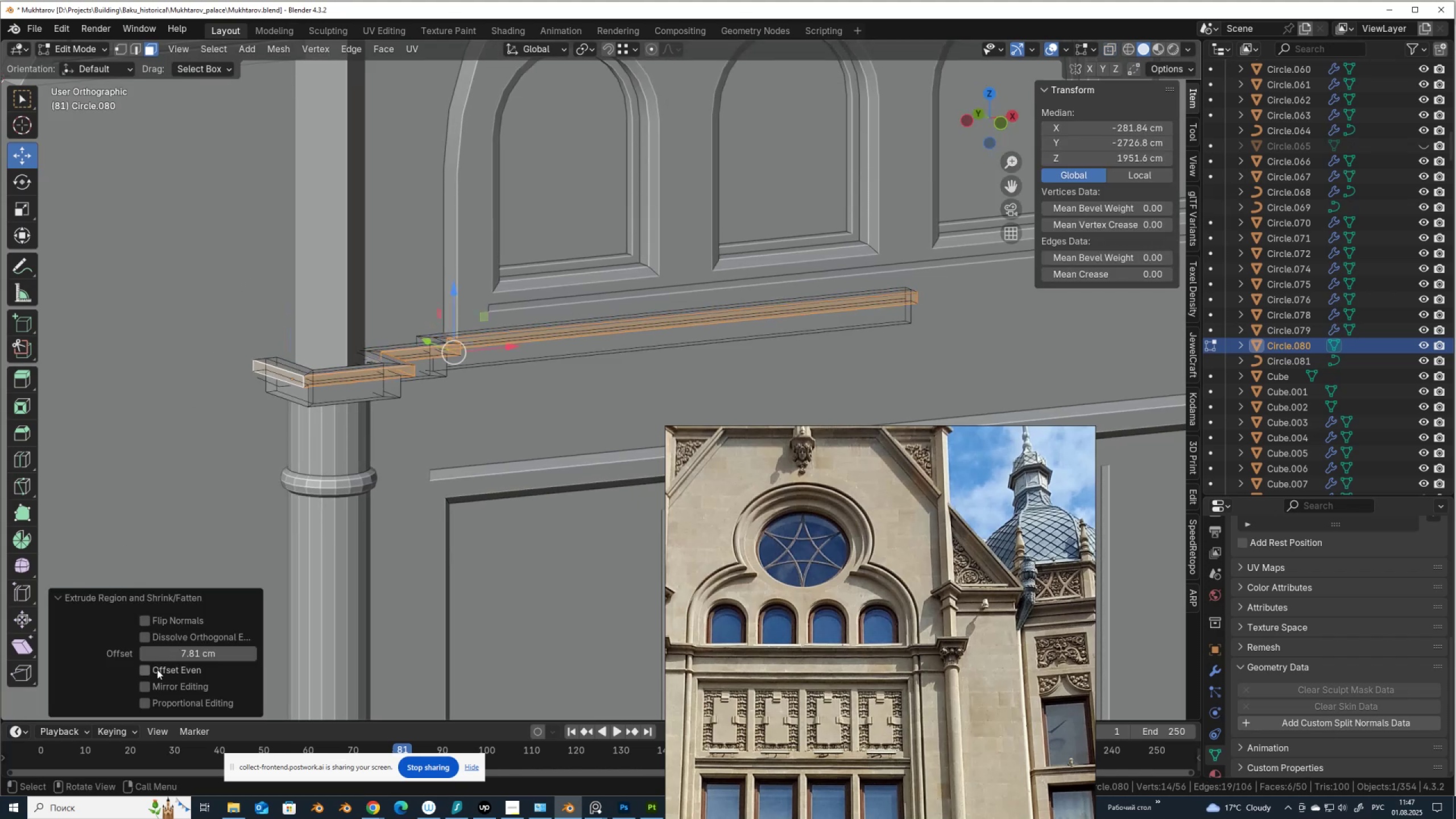 
left_click([157, 669])
 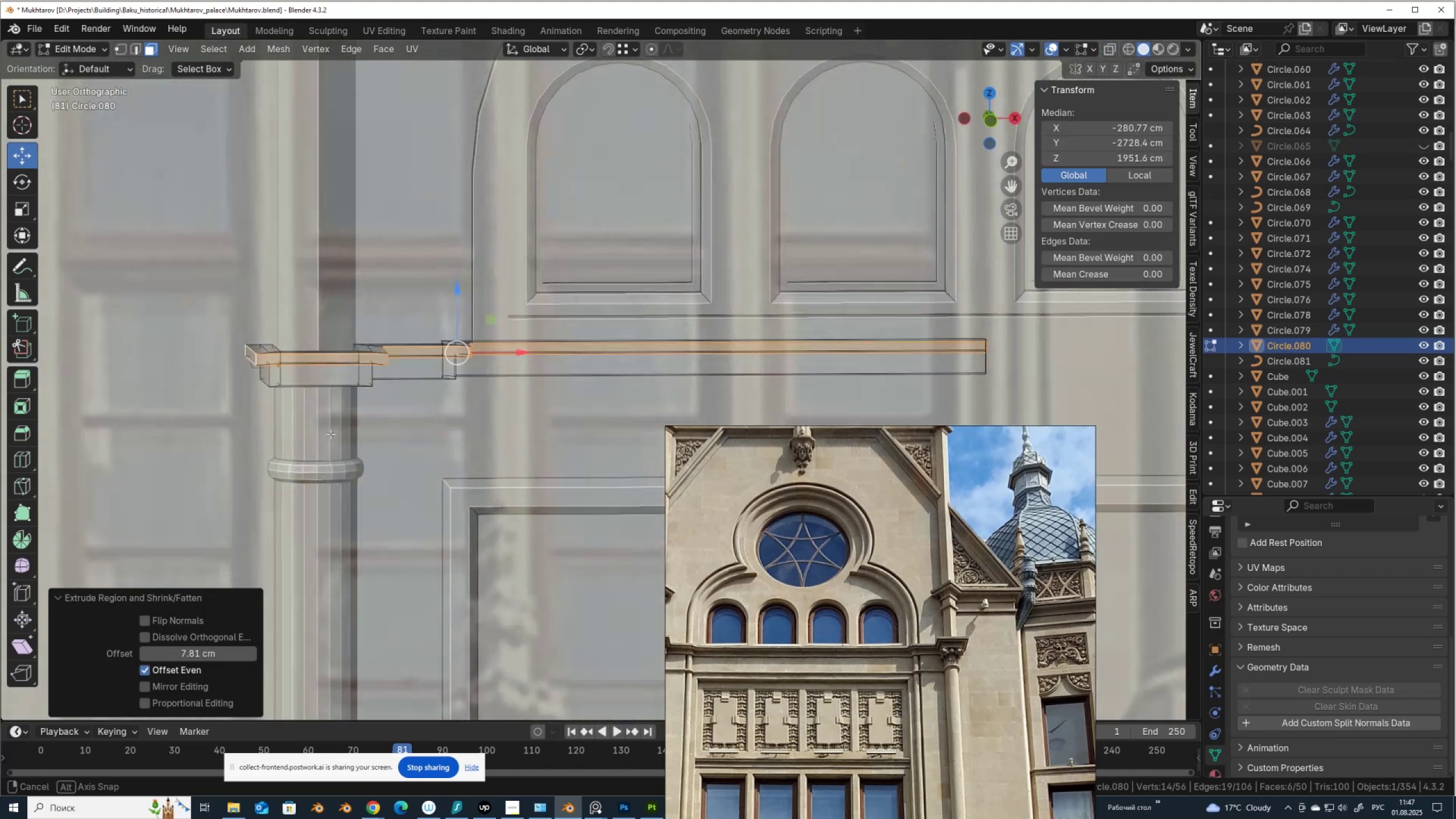 
scroll: coordinate [344, 440], scroll_direction: up, amount: 1.0
 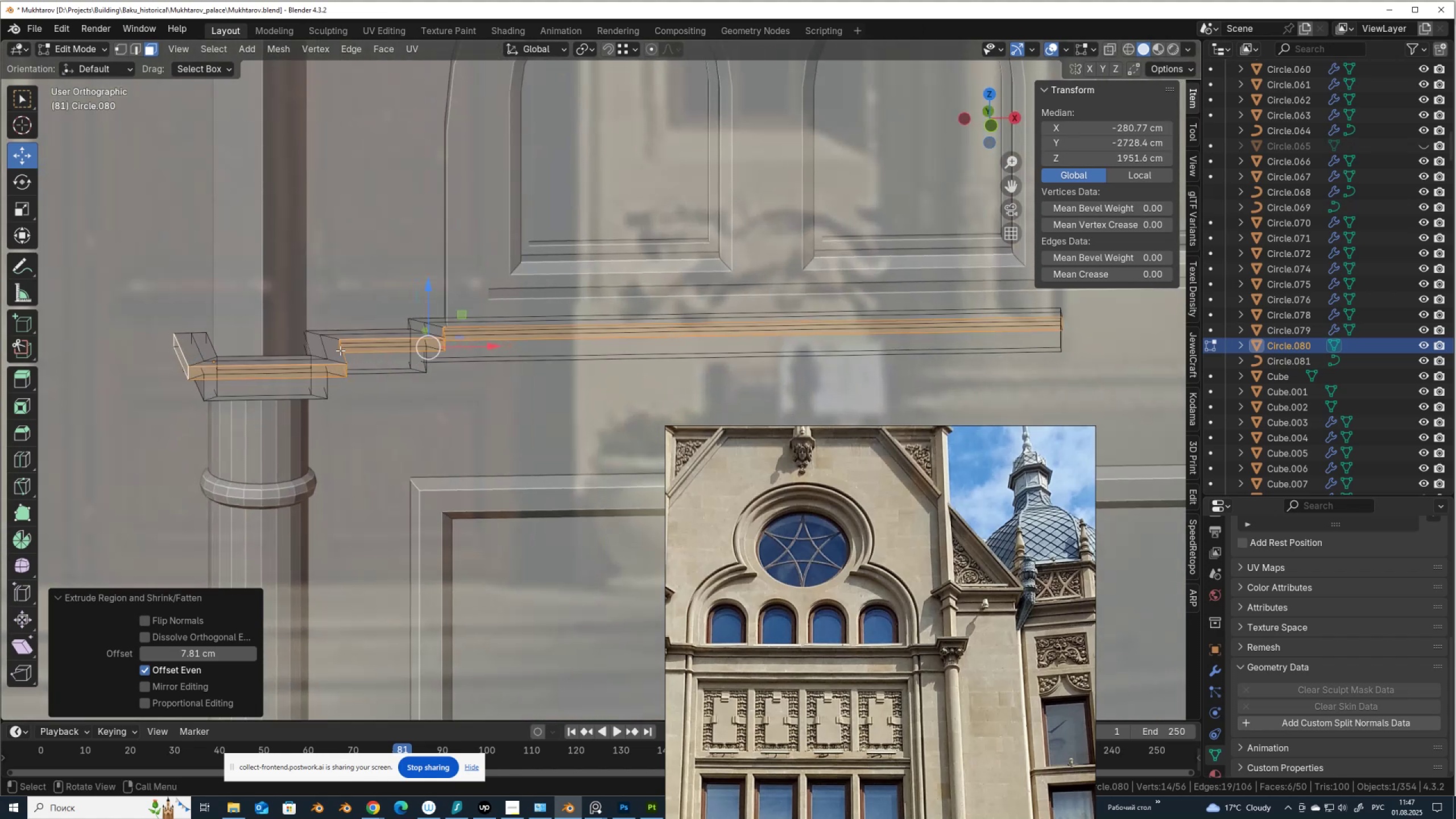 
hold_key(key=AltLeft, duration=1.21)
left_click([314, 333])
 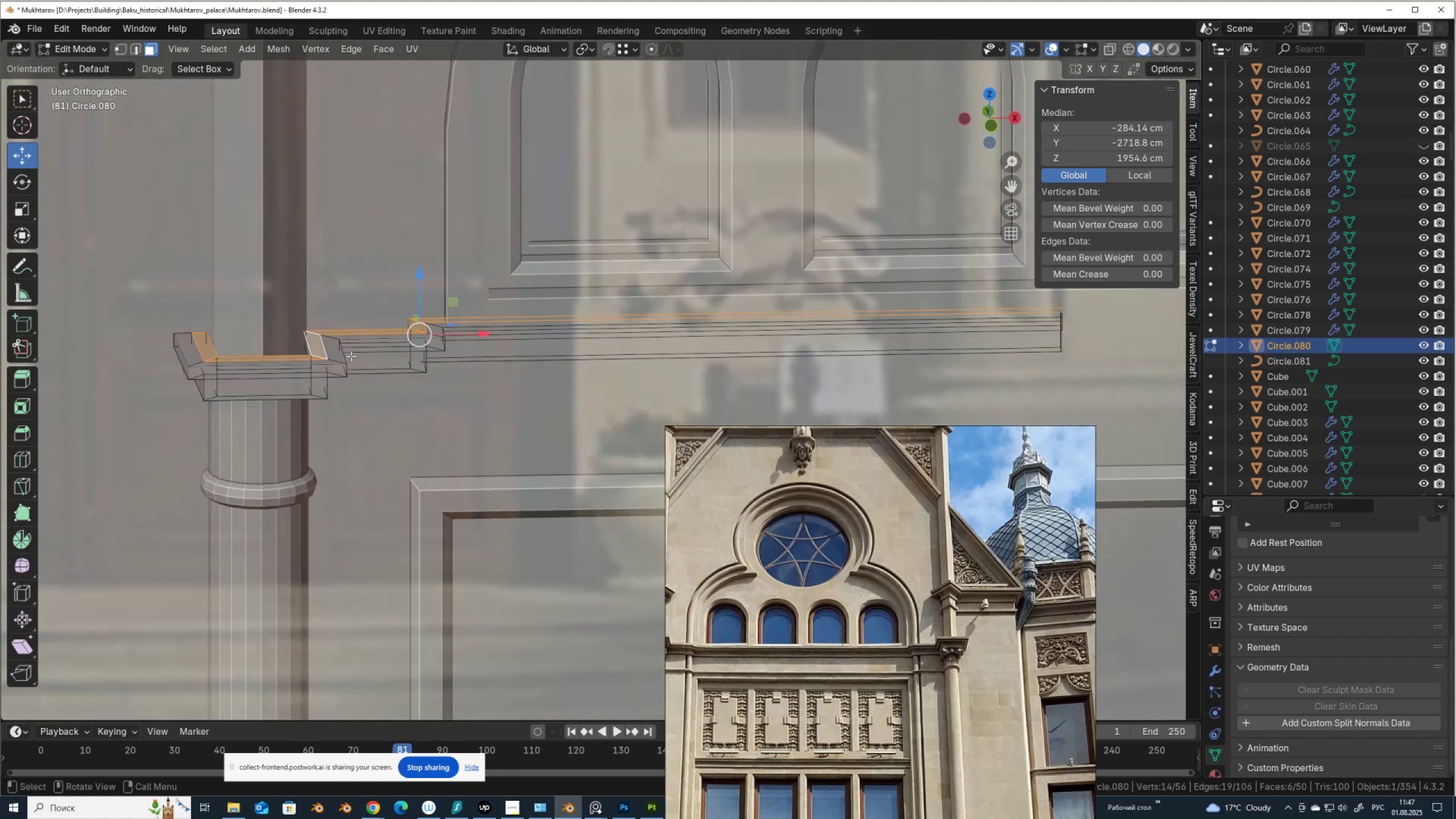 
key(Control+I)
 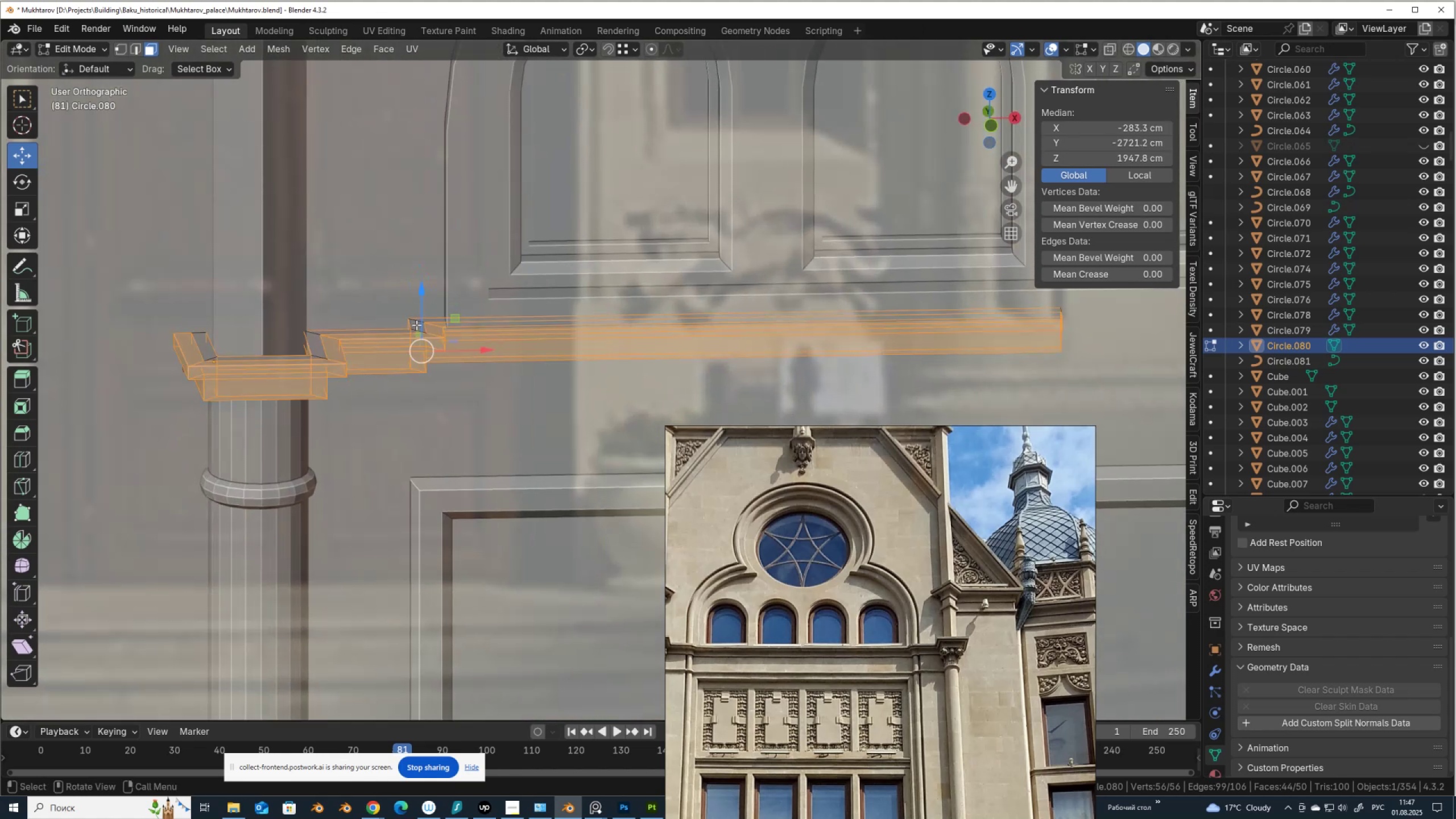 
key(Control+ControlLeft)
 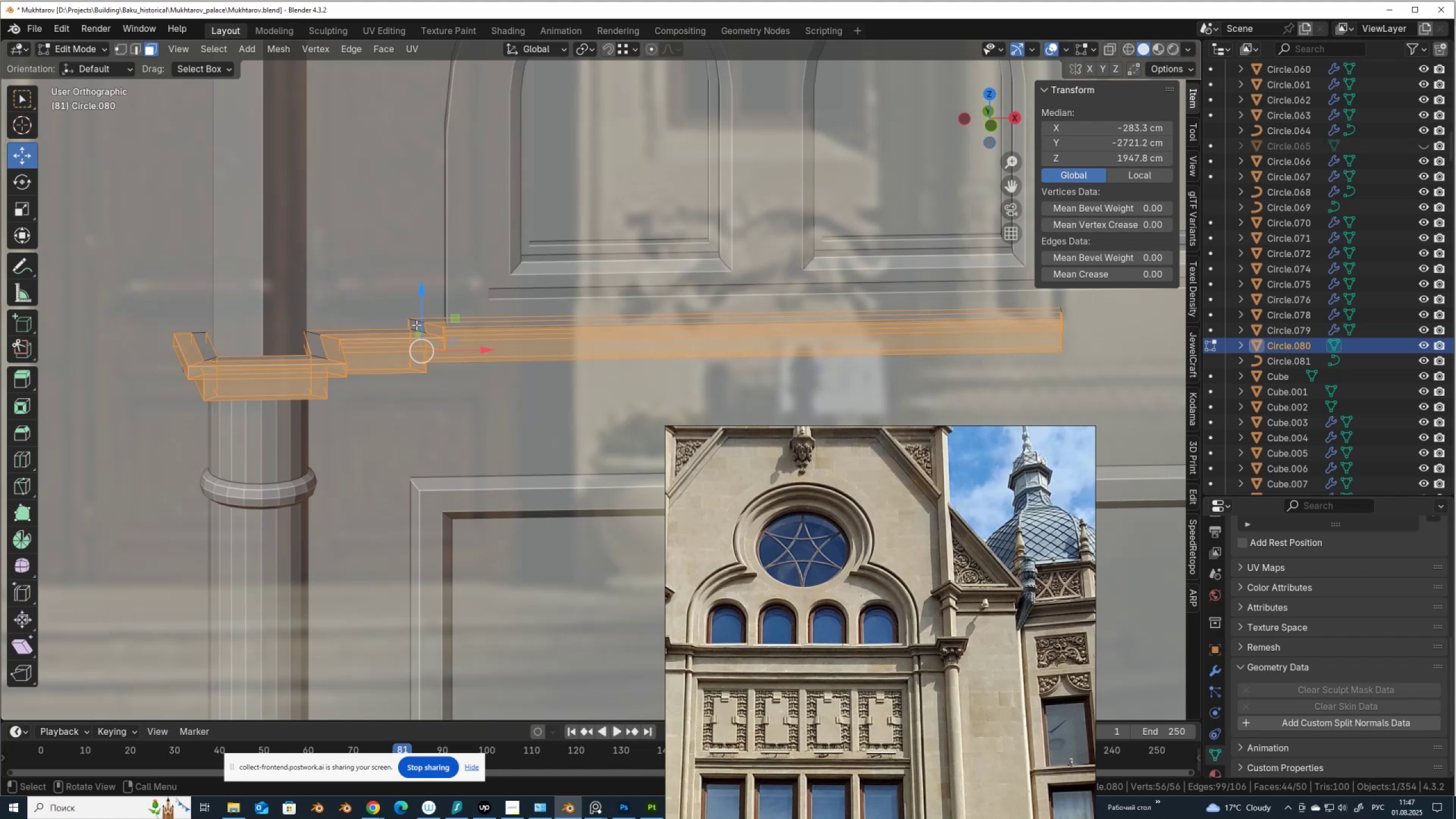 
key(Control+1)
 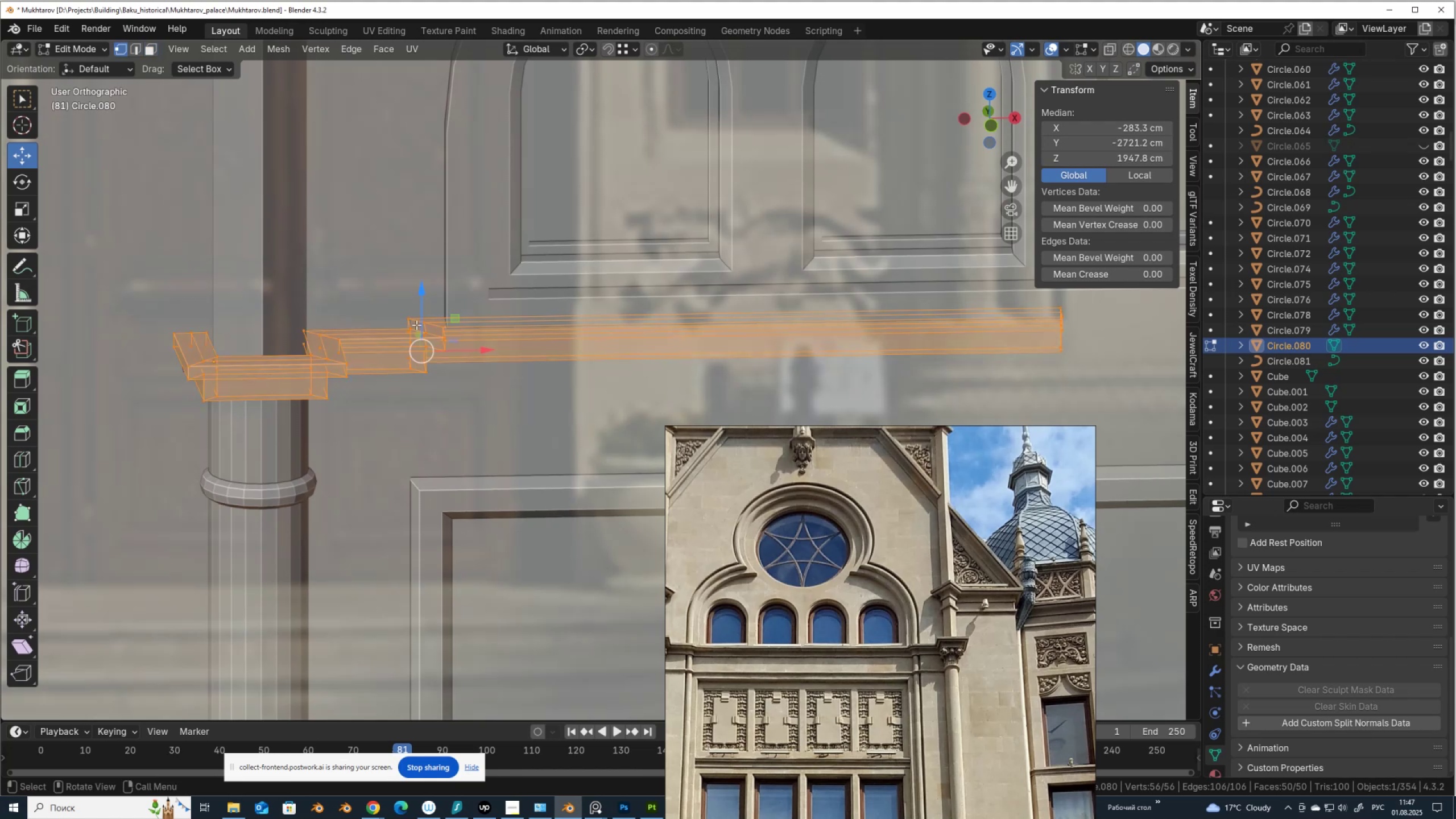 
key(Control+ControlLeft)
 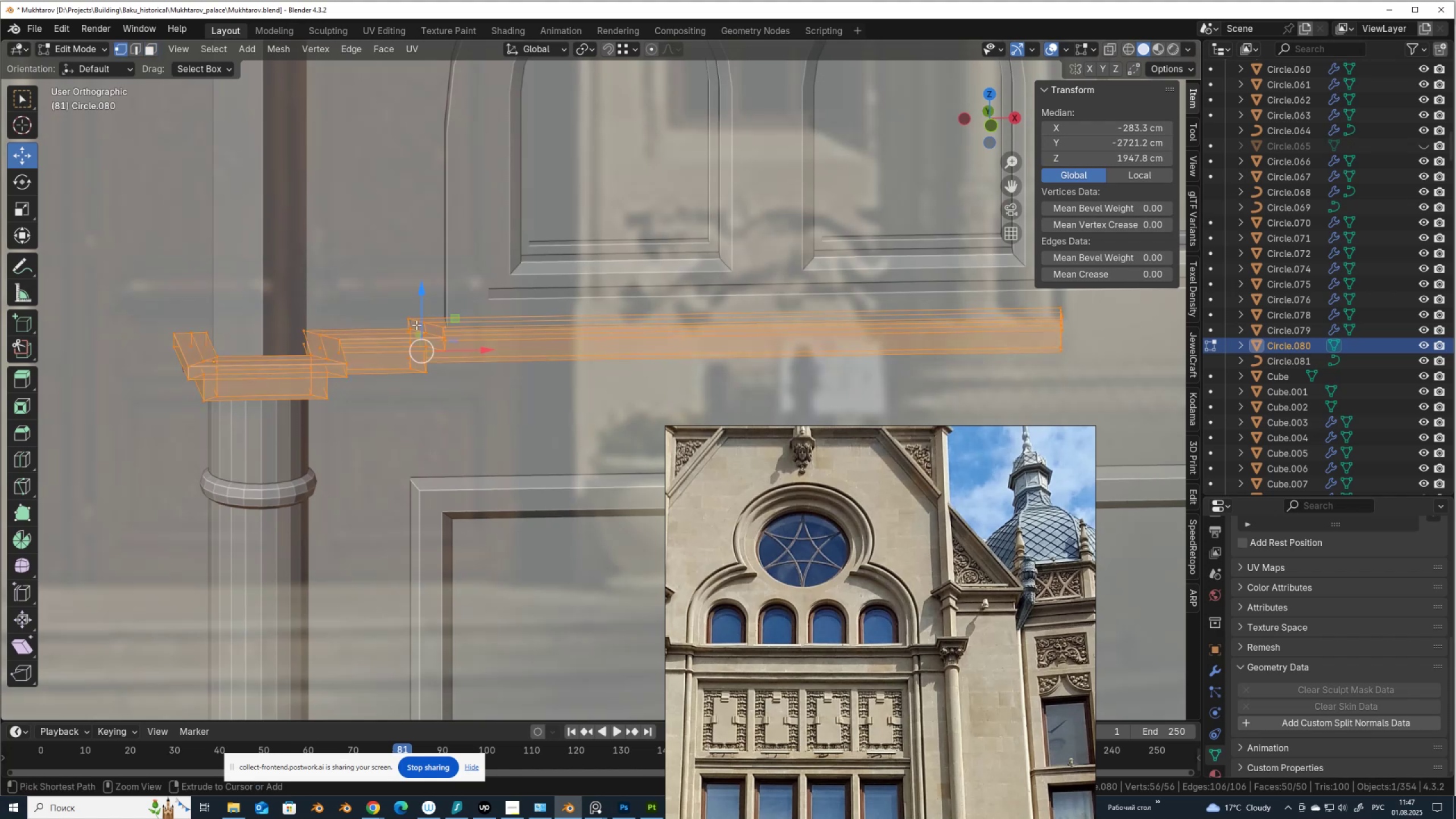 
key(Control+NumpadSubtract)
 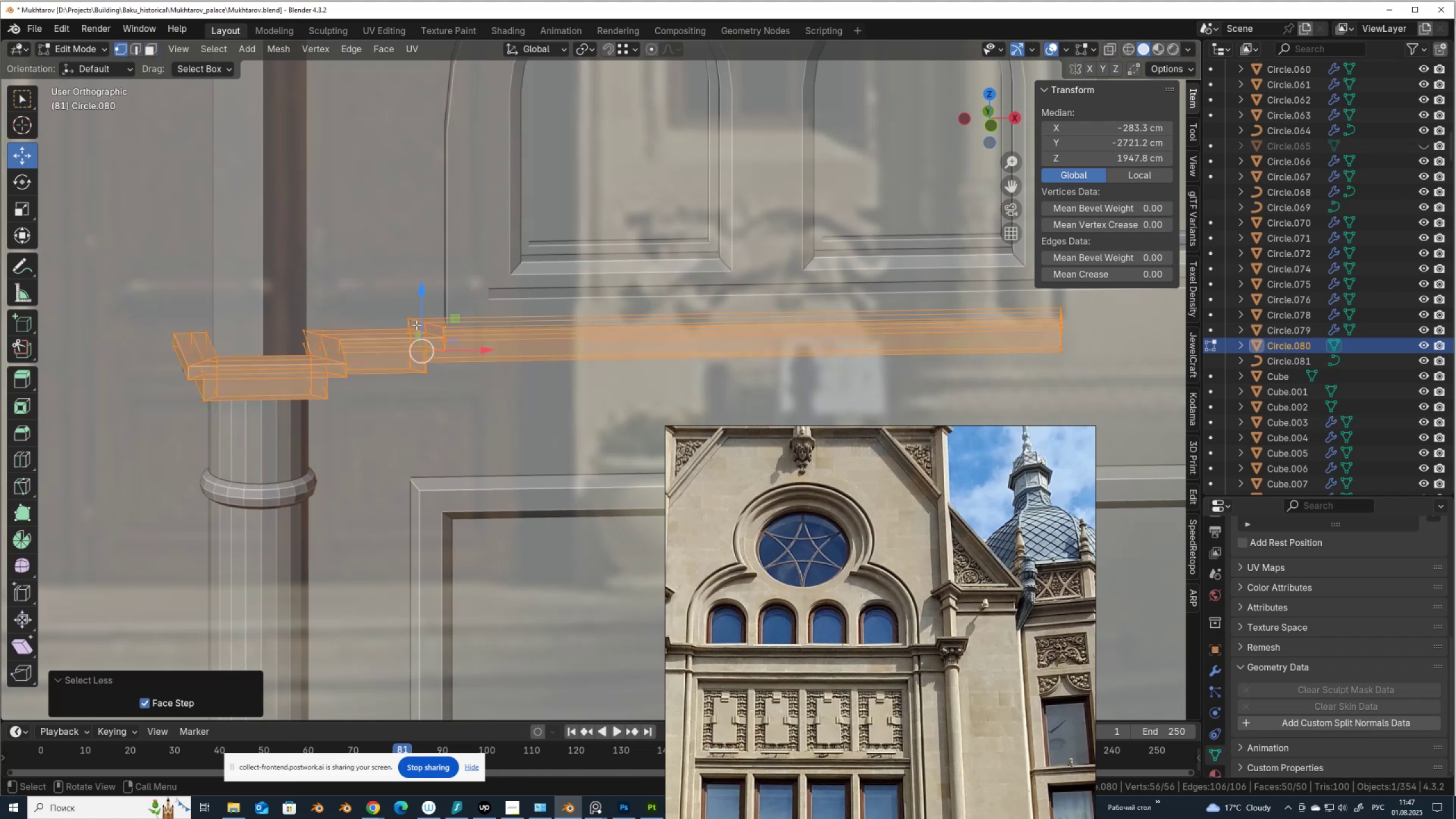 
key(Control+ControlLeft)
 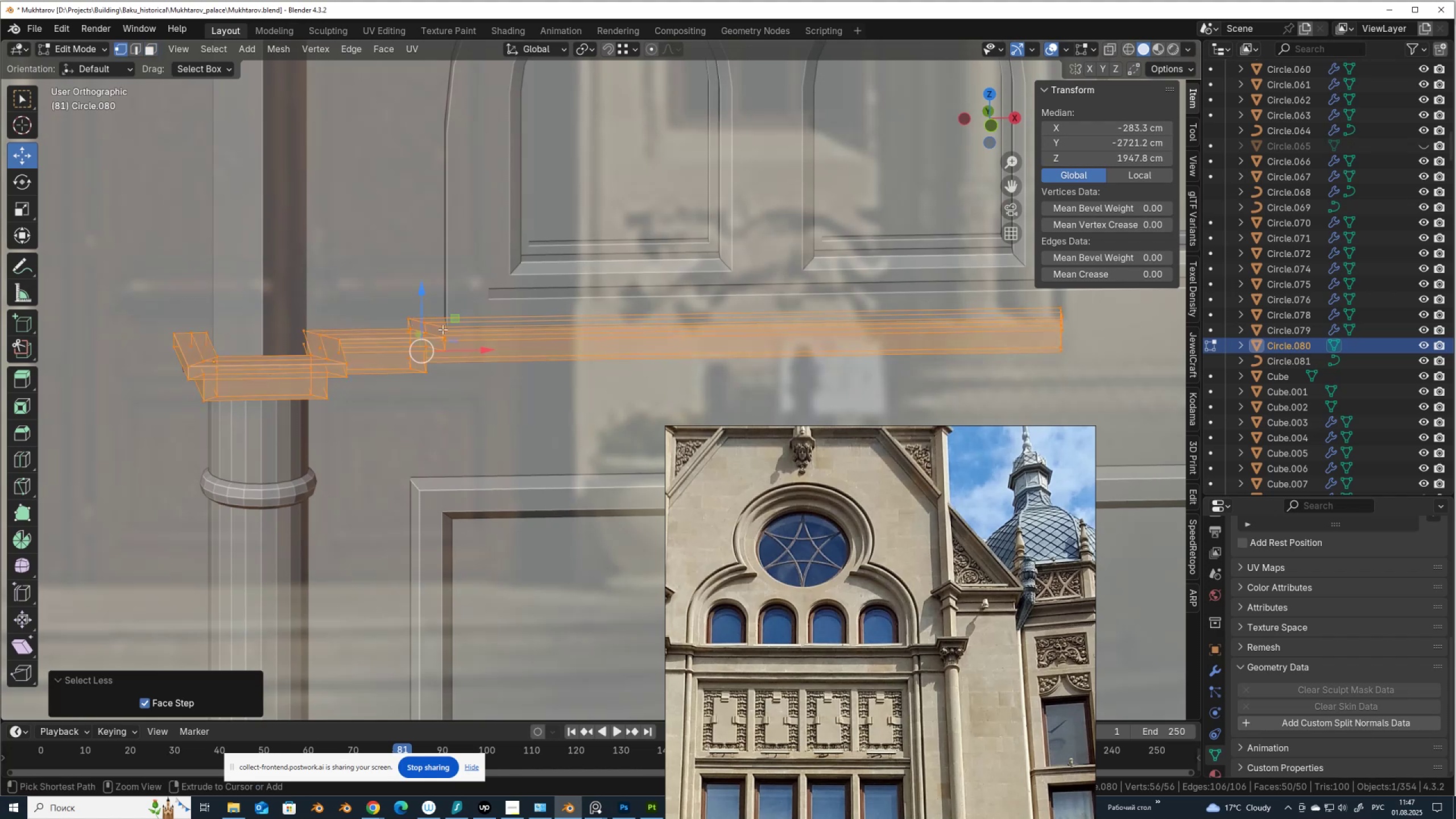 
key(Control+Z)
 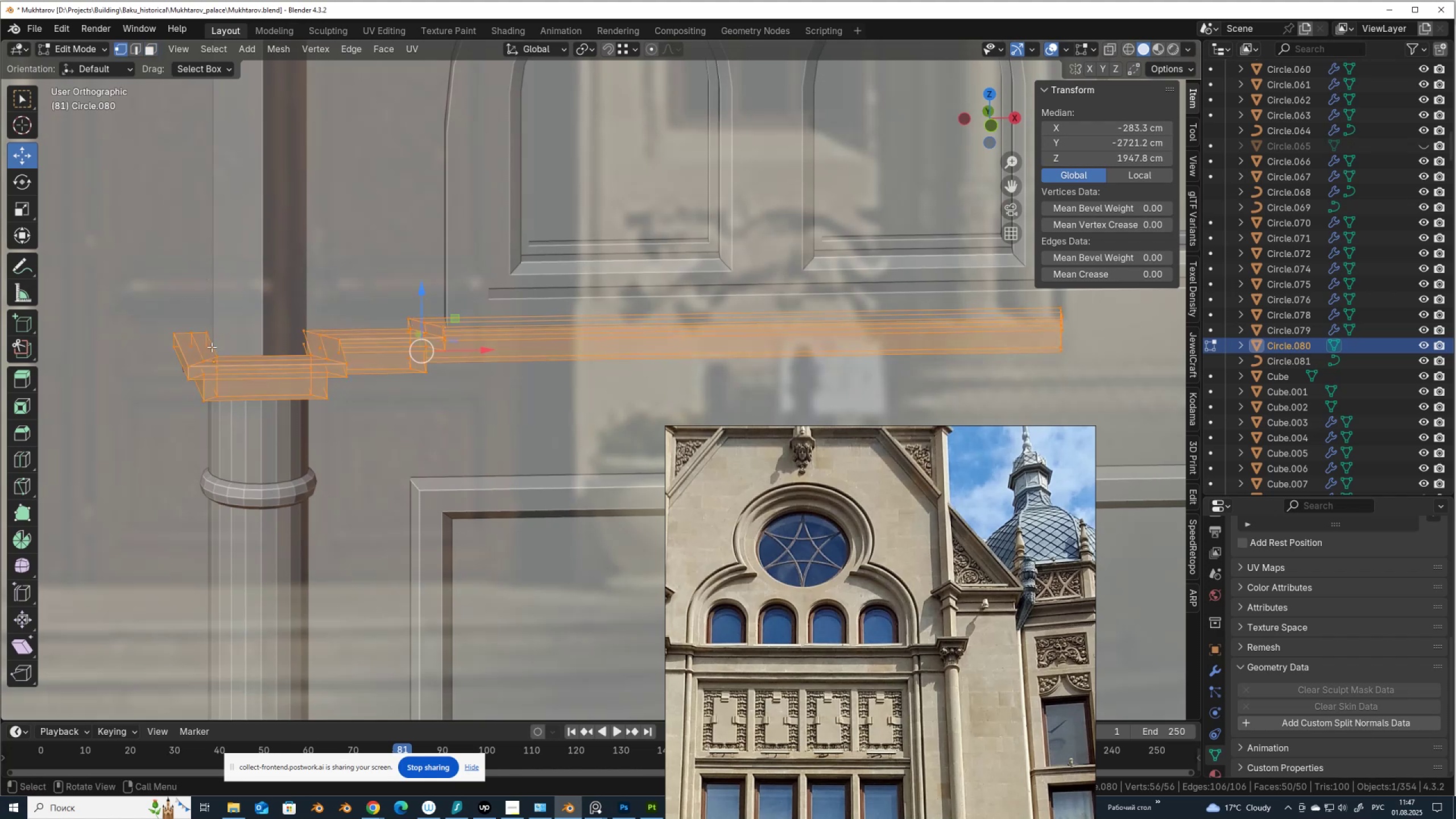 
key(2)
 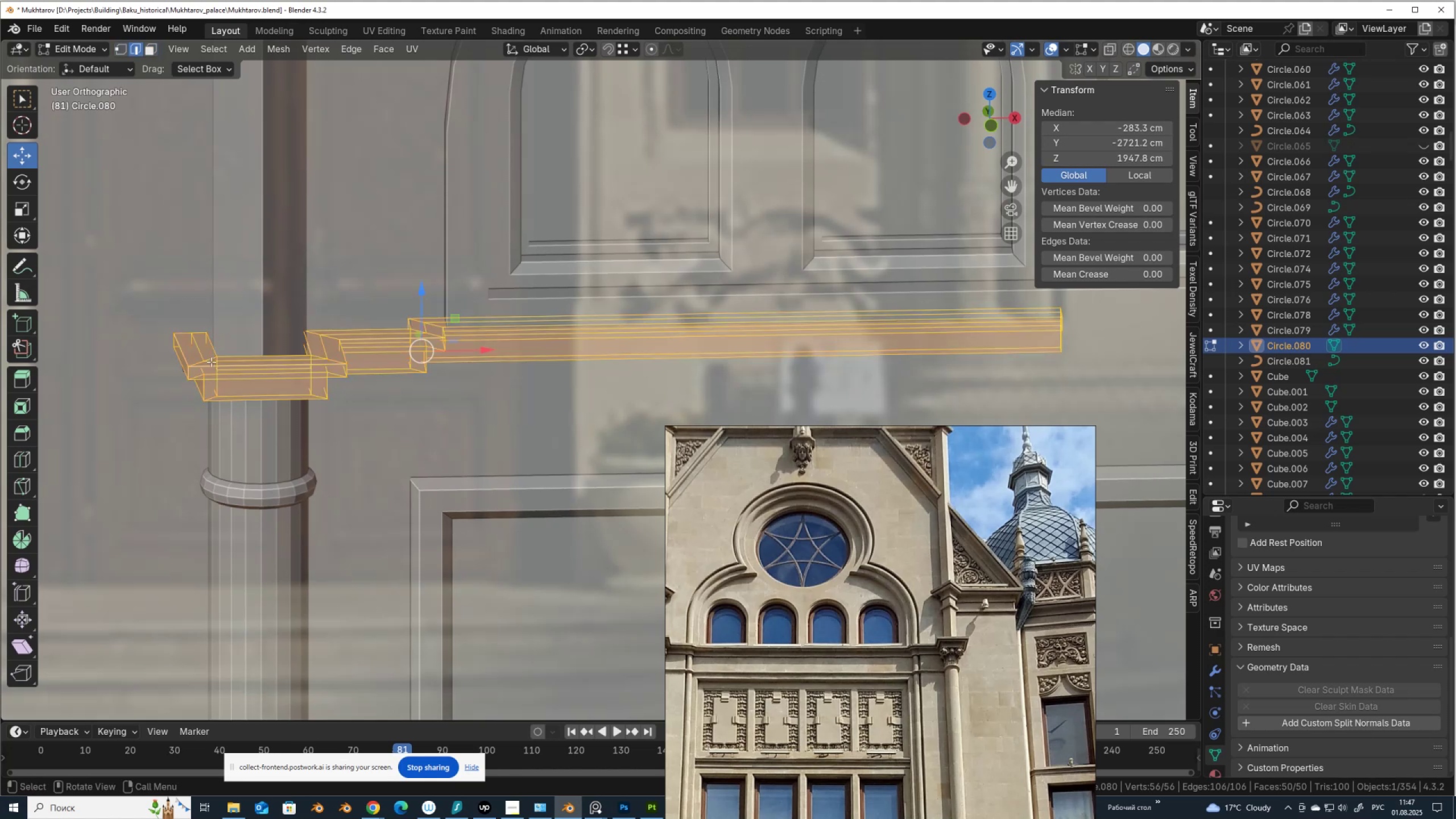 
hold_key(key=AltLeft, duration=0.66)
left_click([212, 358])
 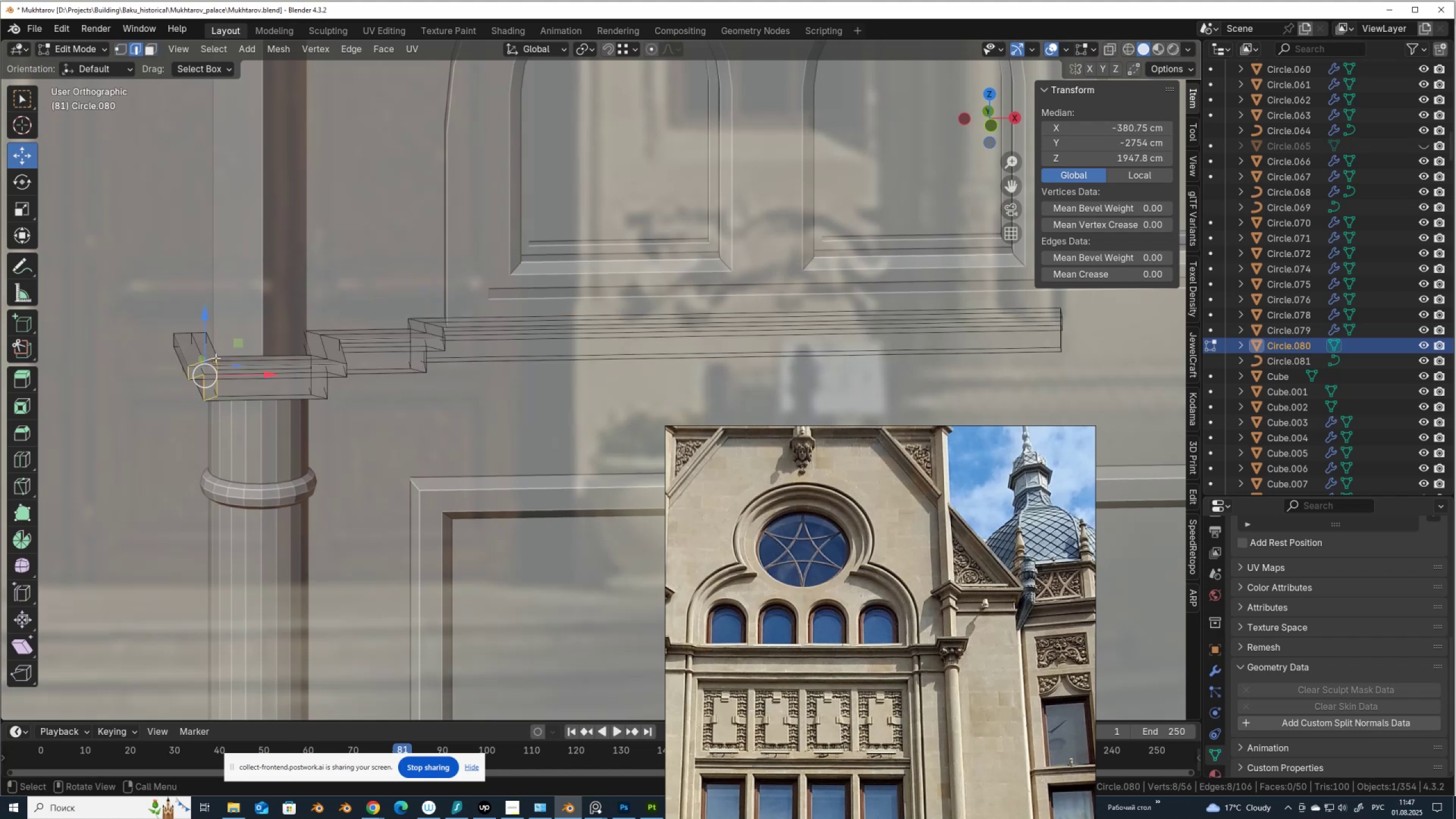 
key(Control+Z)
 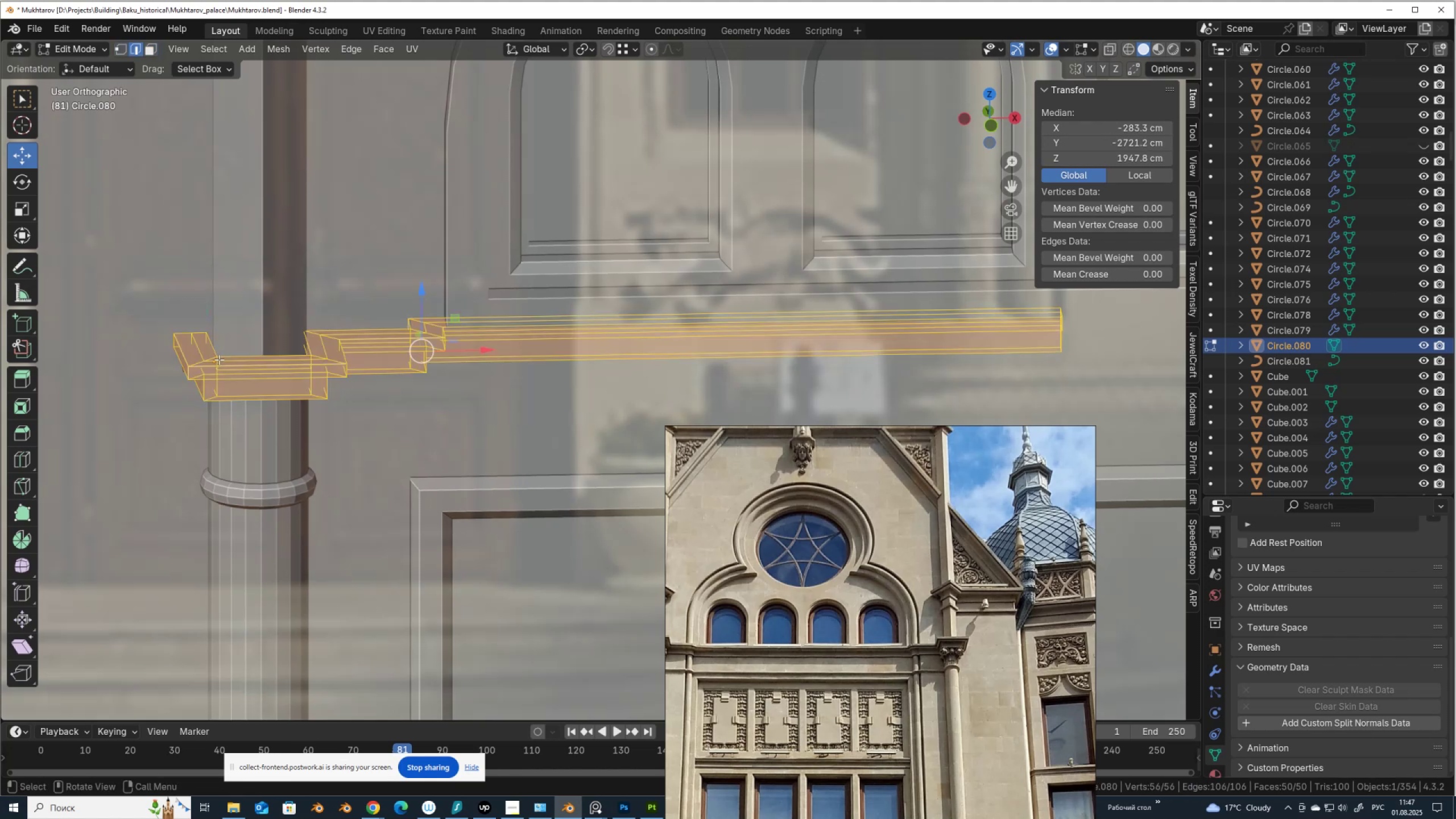 
key(3)
 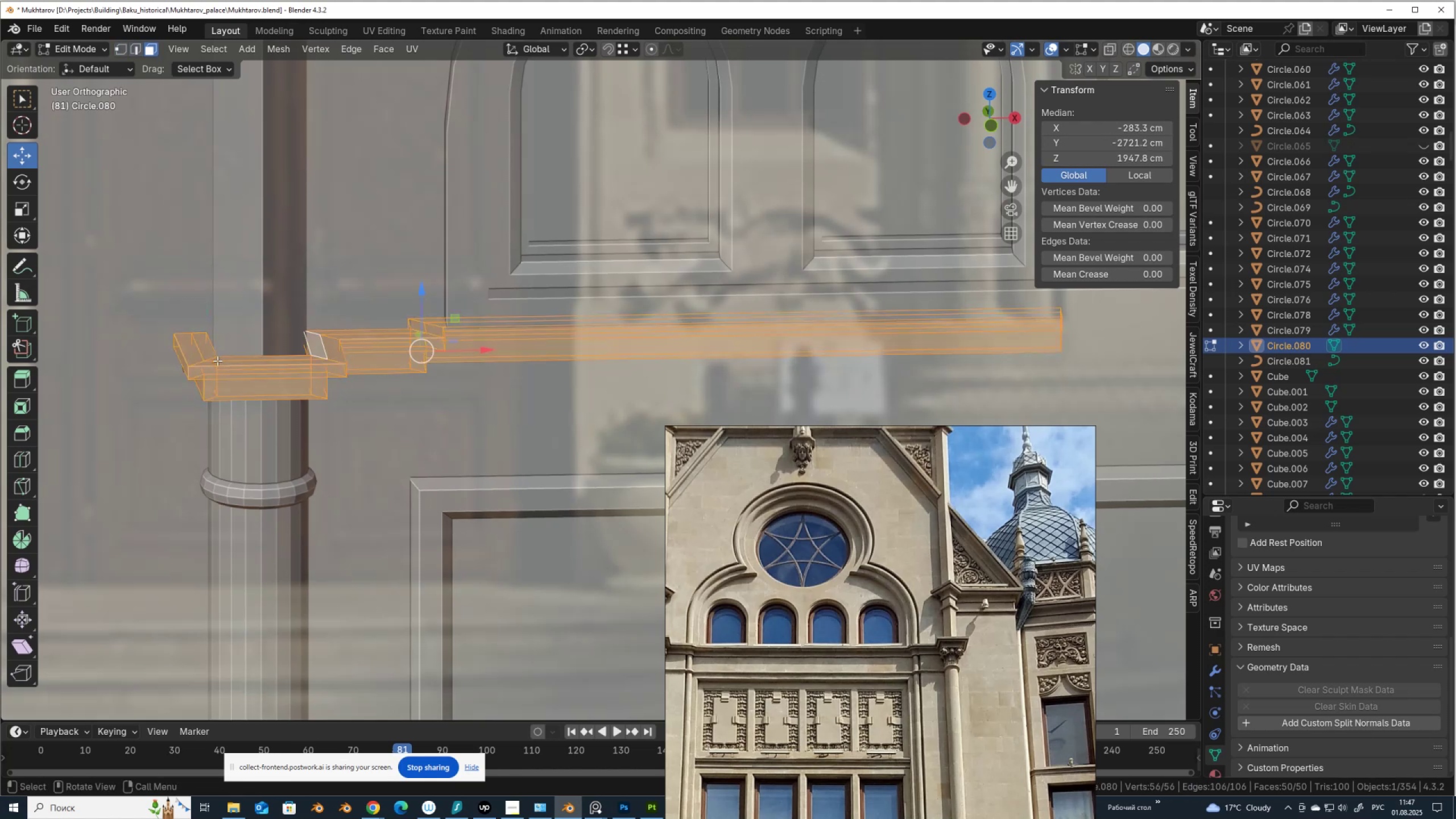 
hold_key(key=AltLeft, duration=0.93)
hold_key(key=ShiftLeft, duration=0.55)
left_click([212, 358])
 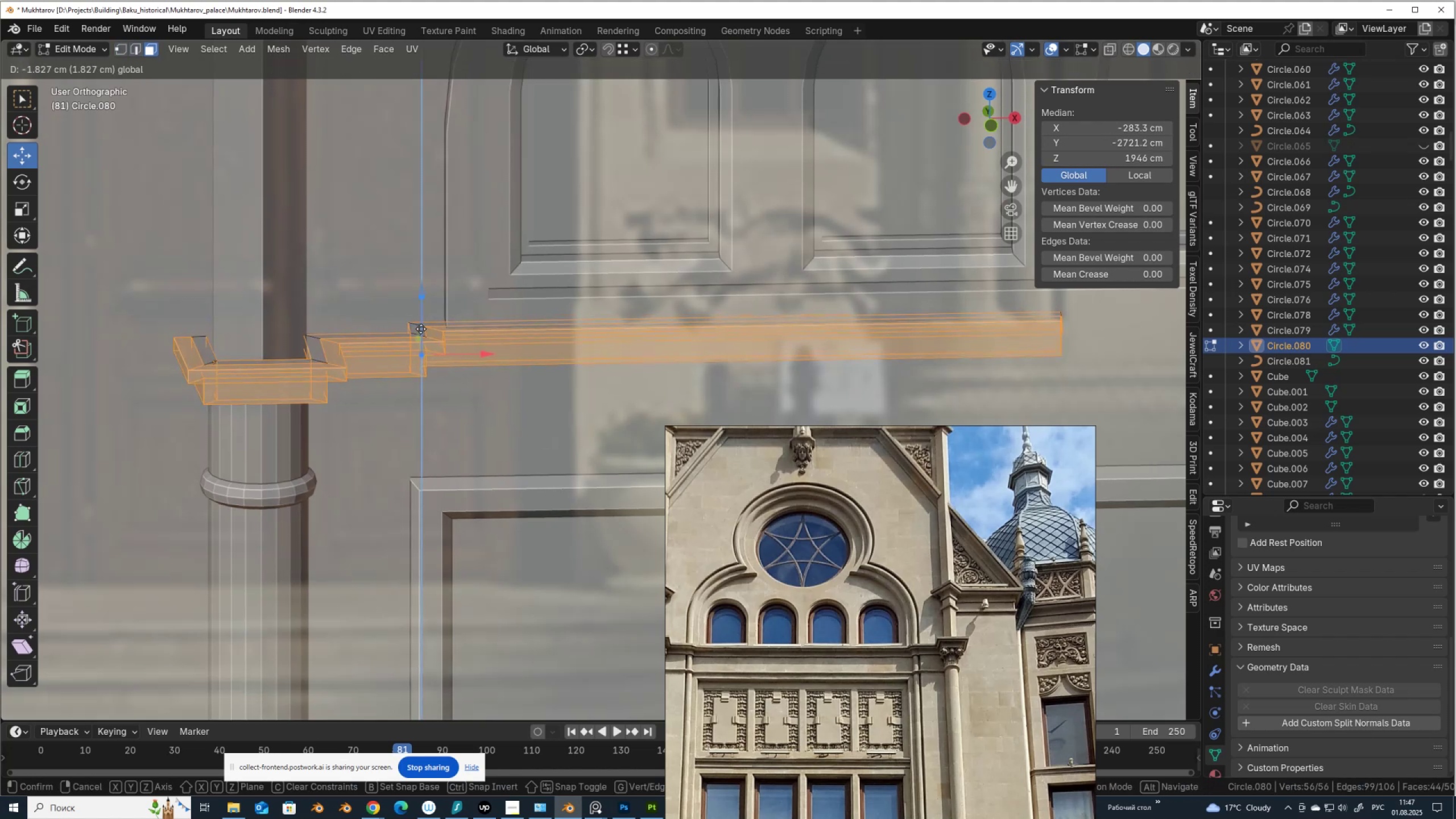 
key(Control+ControlLeft)
 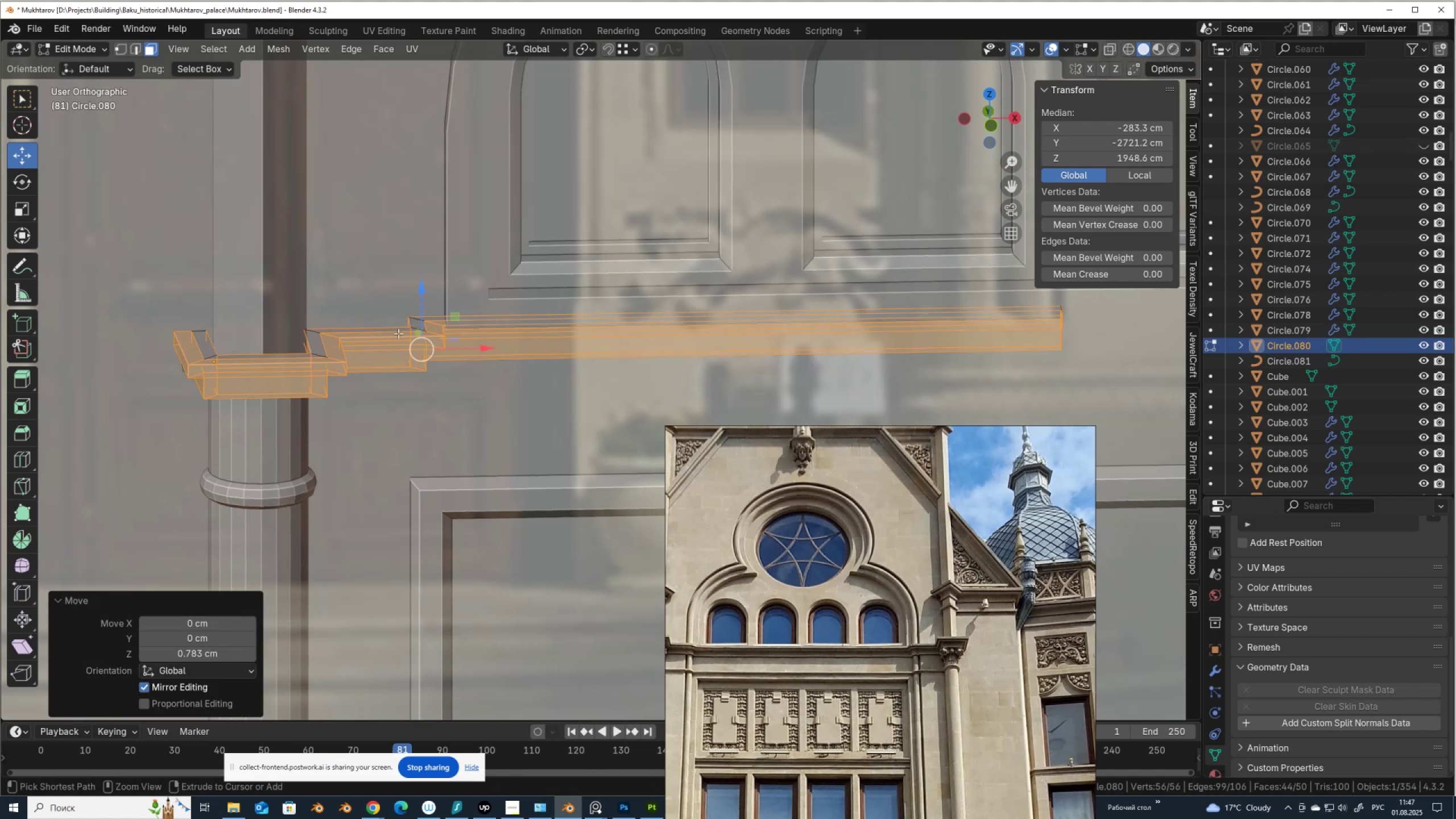 
key(Control+Z)
 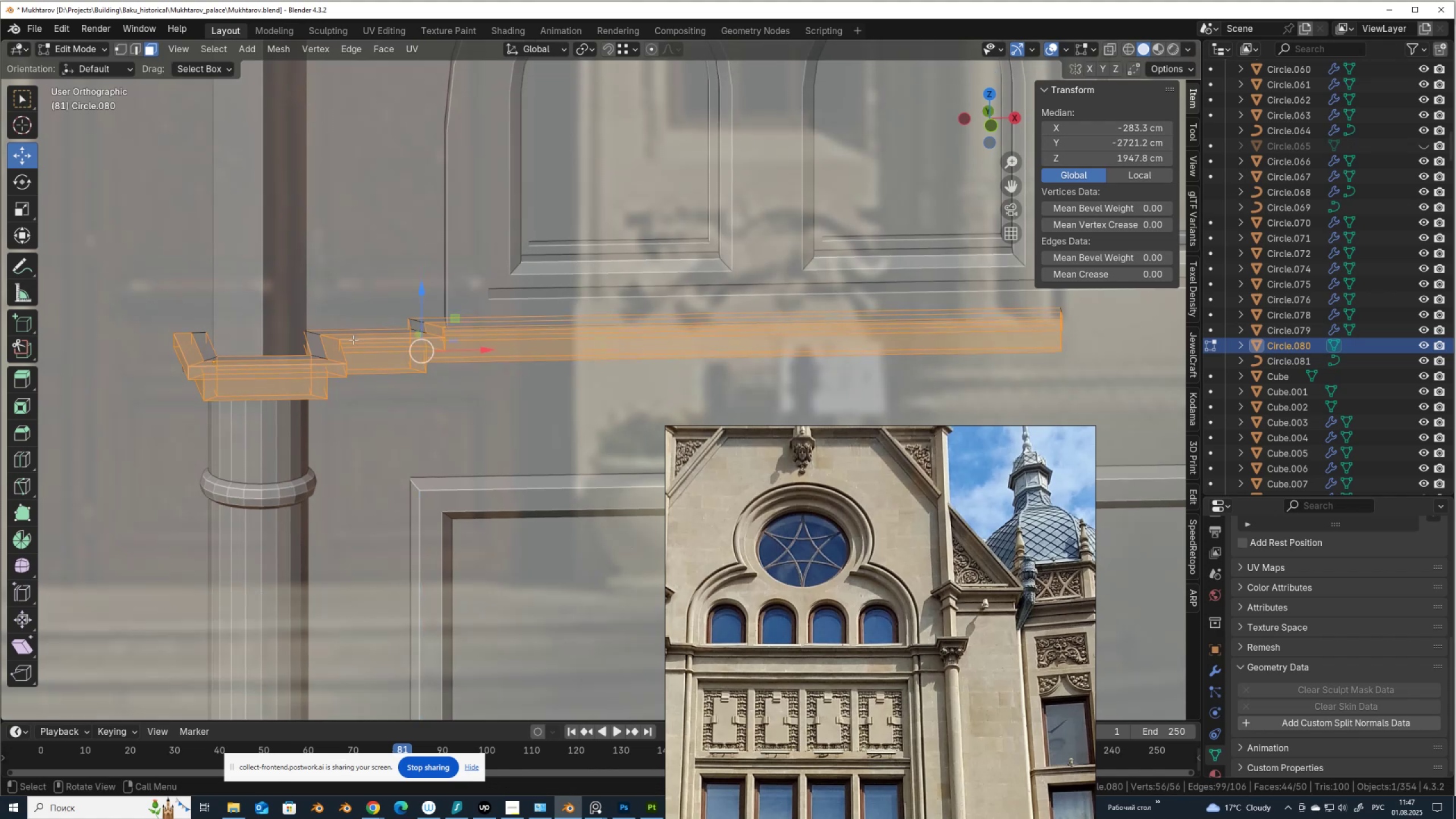 
key(Control+NumpadSubtract)
 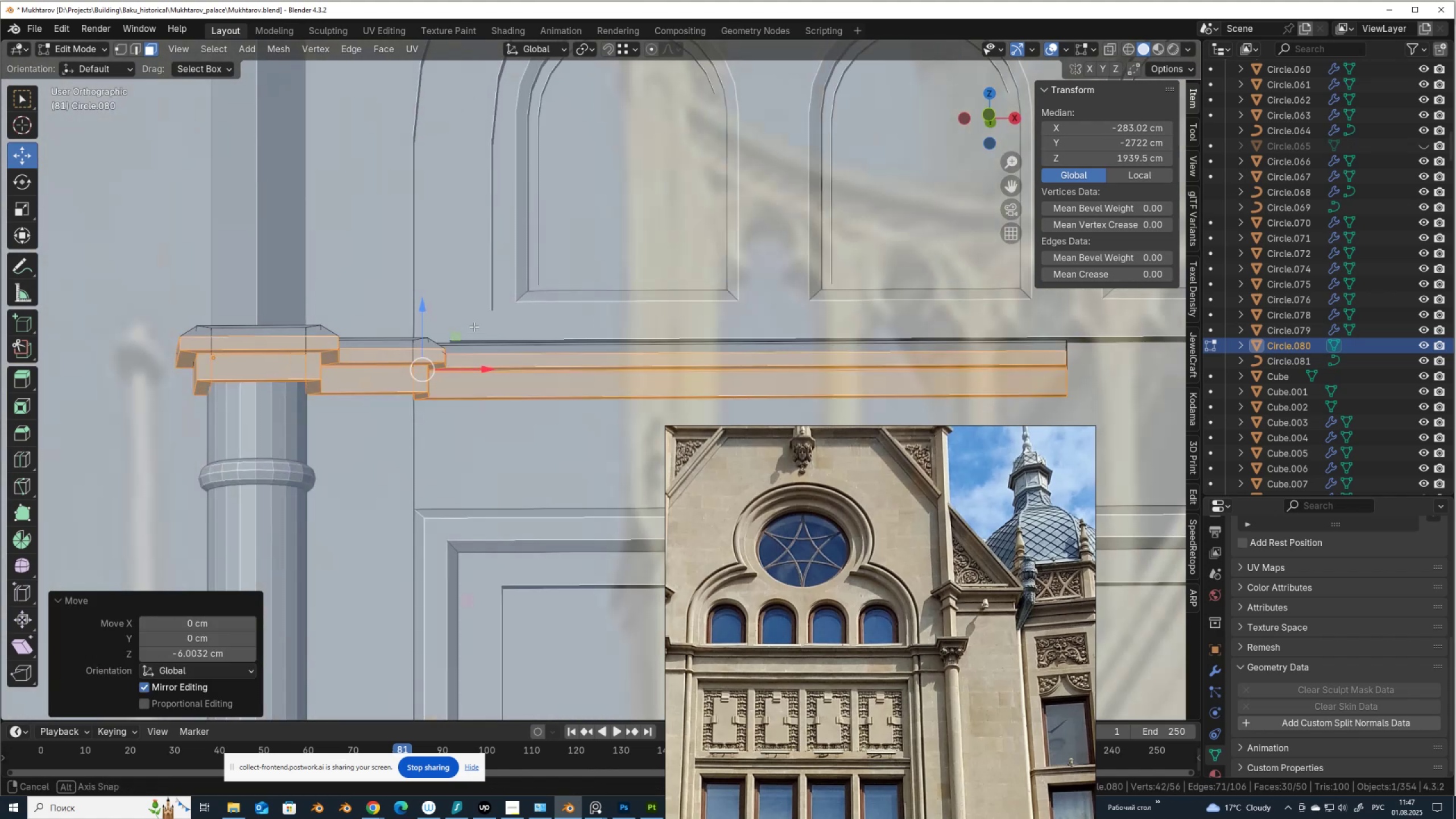 
wait(5.19)
 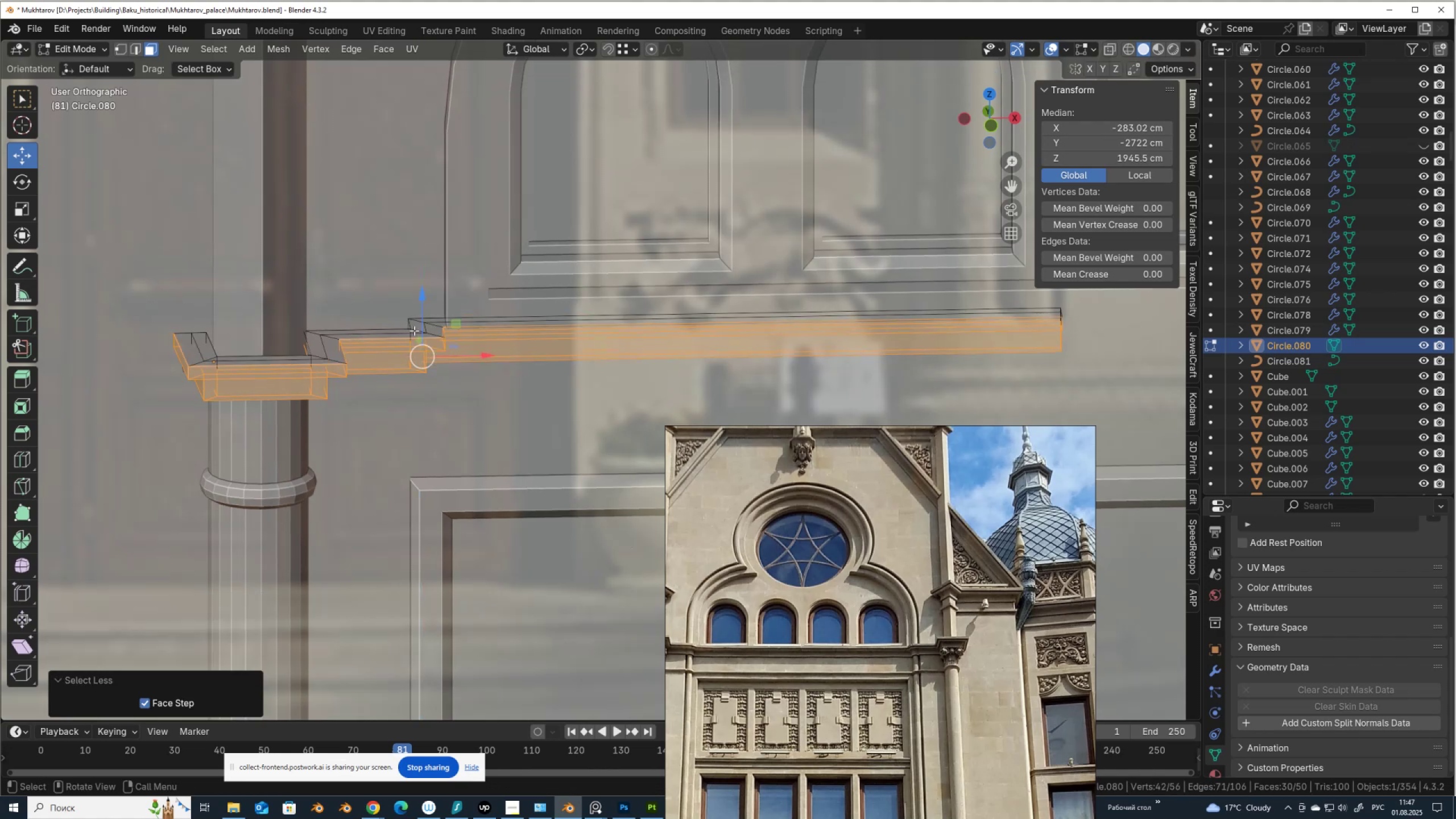 
key(2)
 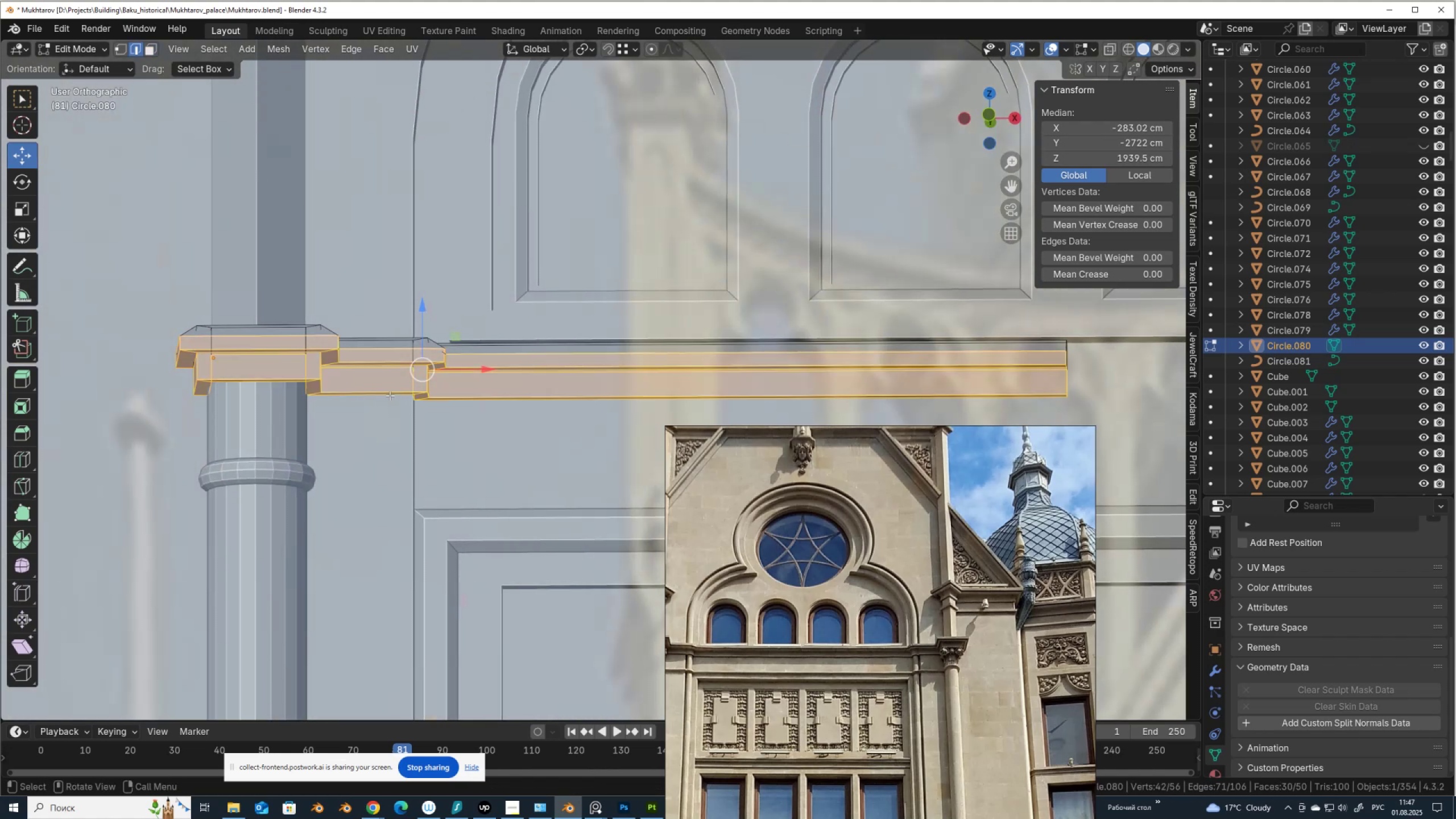 
key(Alt+AltLeft)
 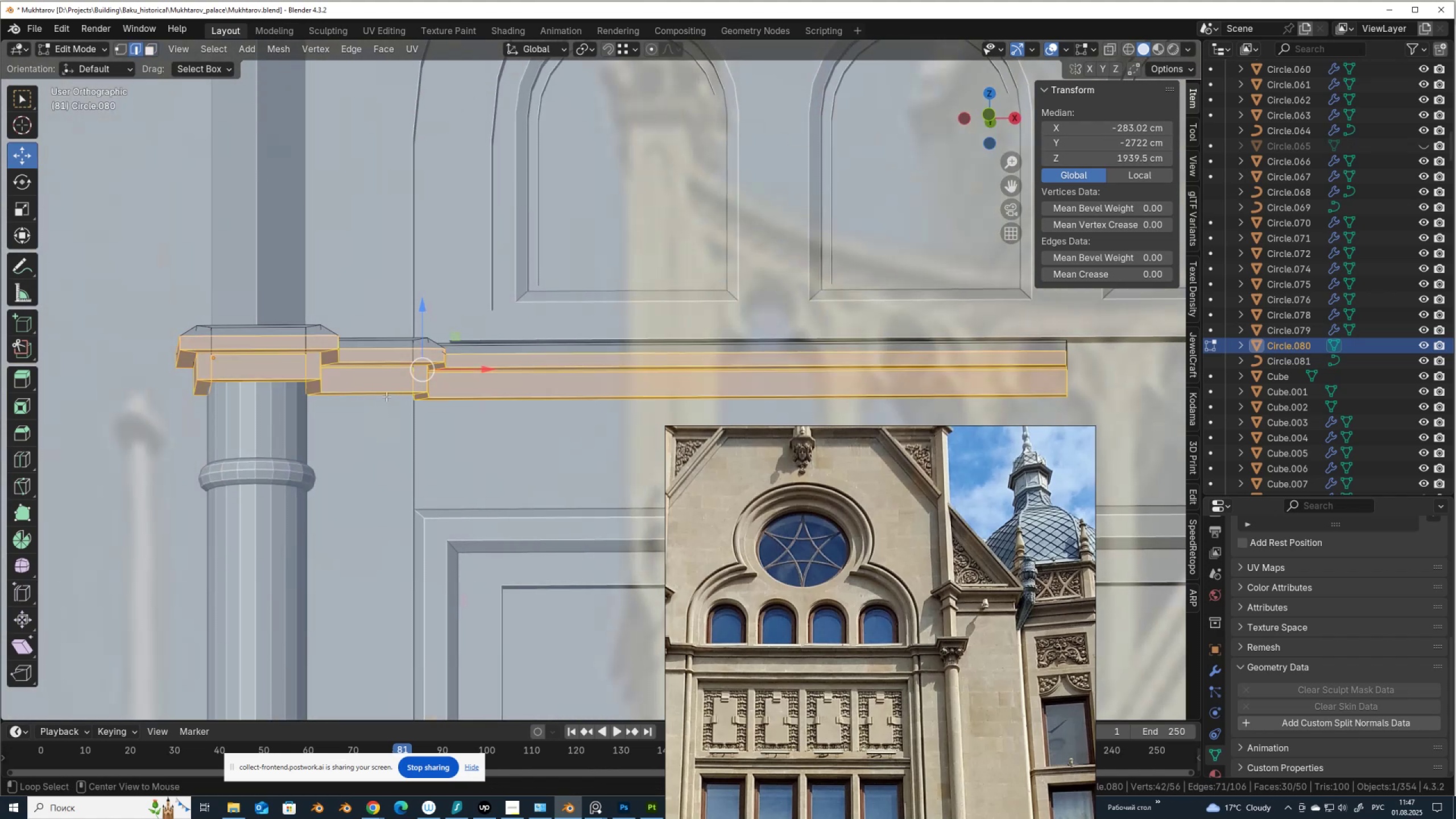 
left_click([386, 396])
 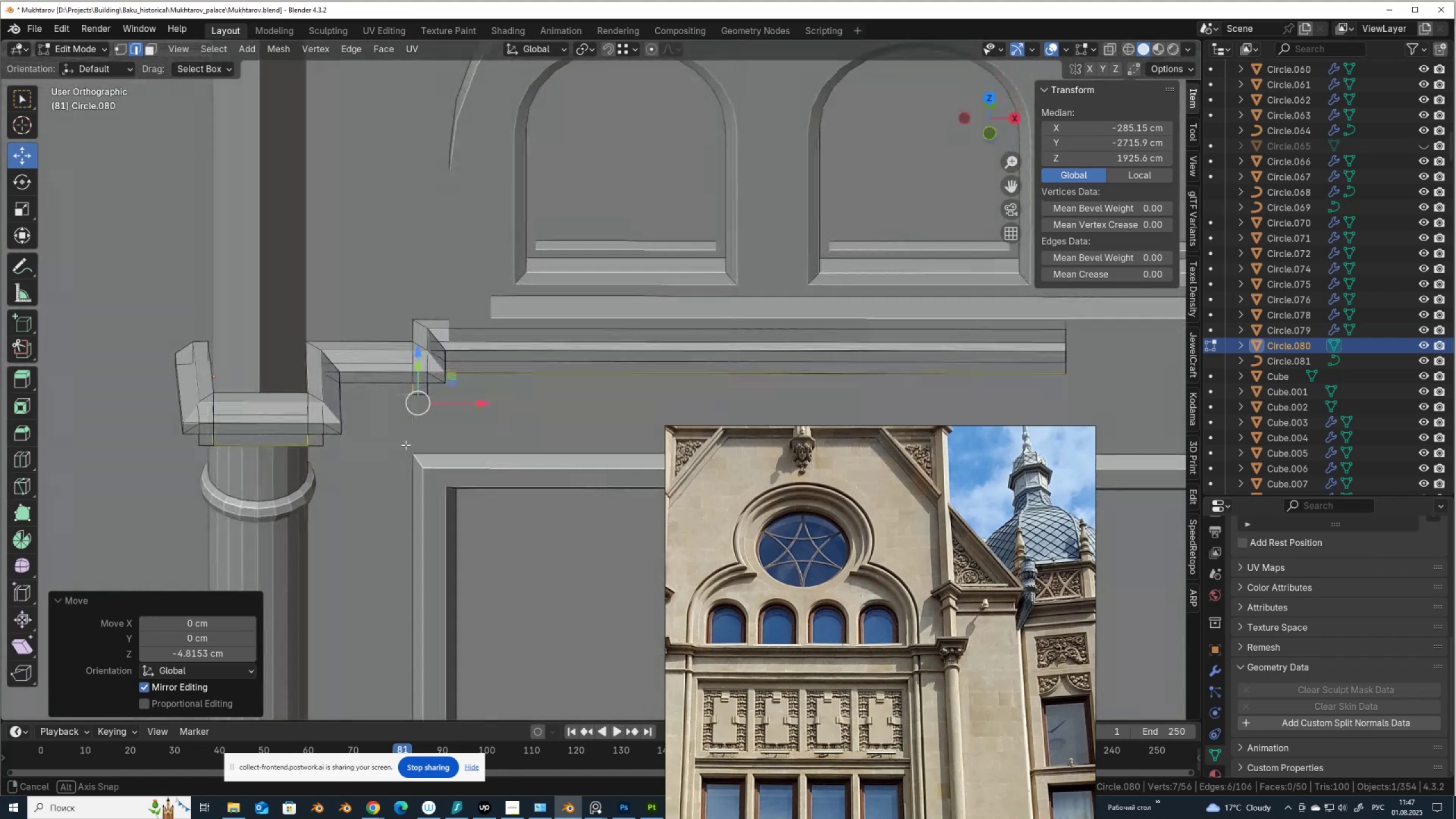 
hold_key(key=AltLeft, duration=0.33)
 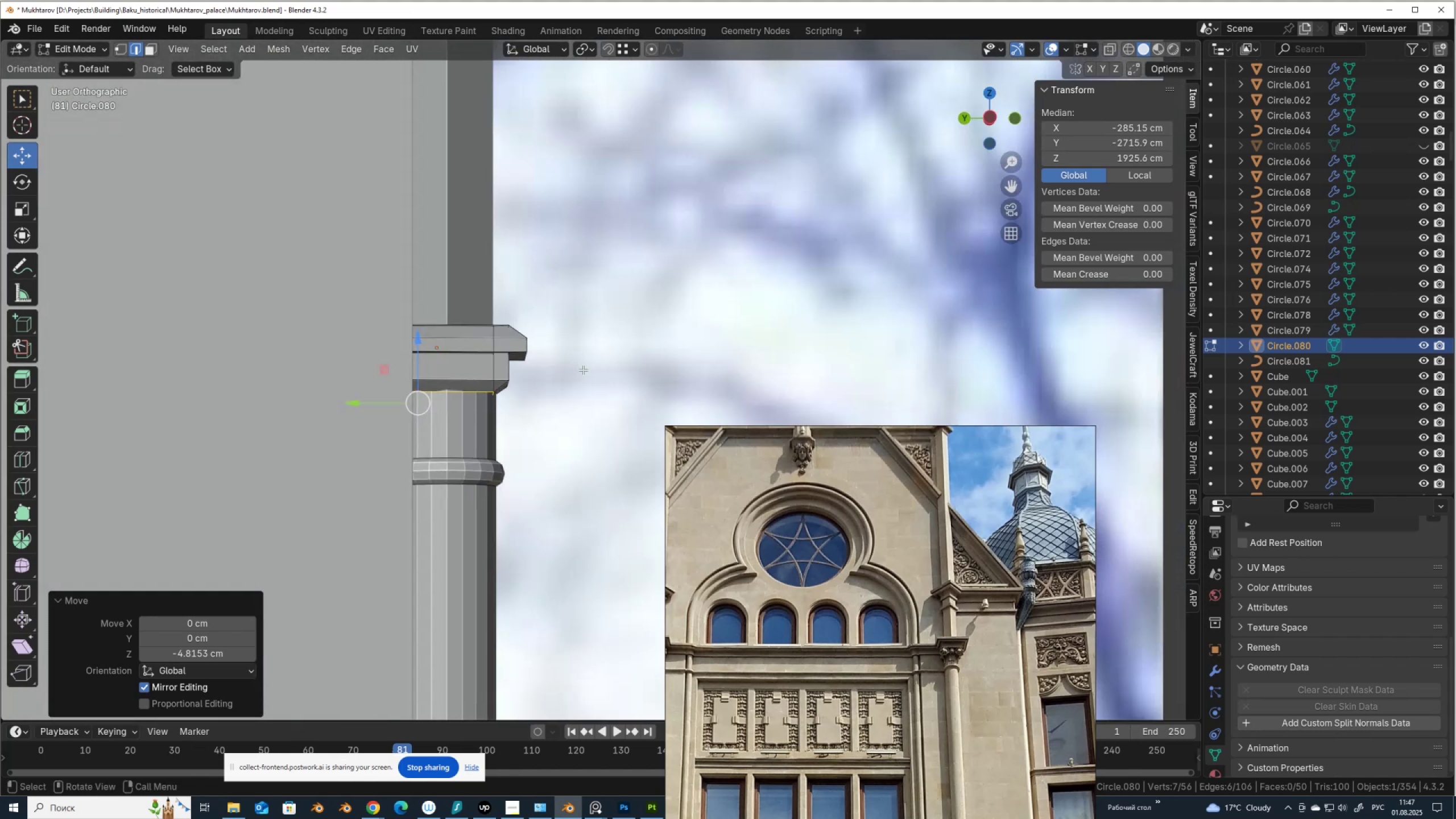 
key(Alt+Z)
 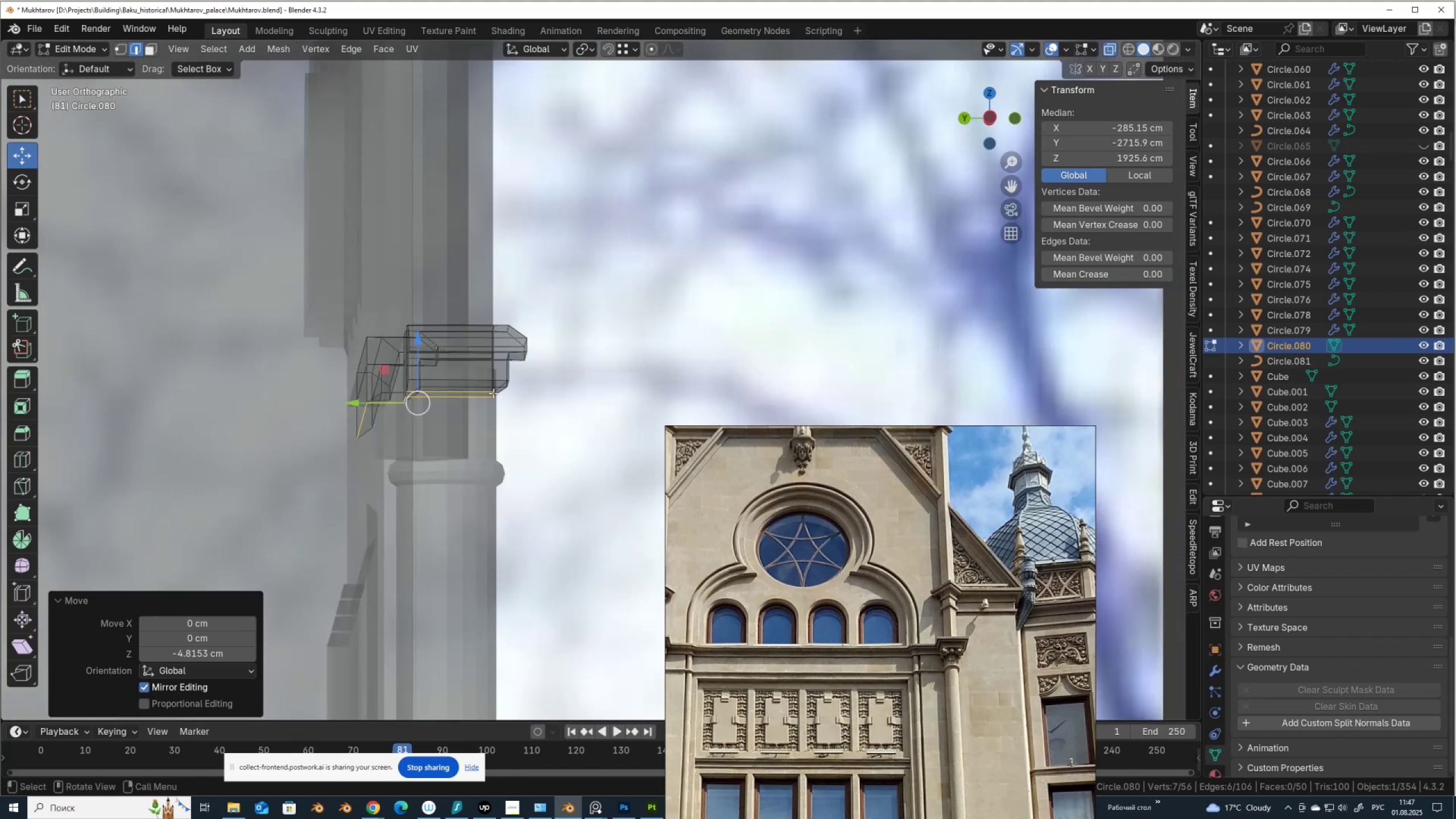 
hold_key(key=AltLeft, duration=0.54)
 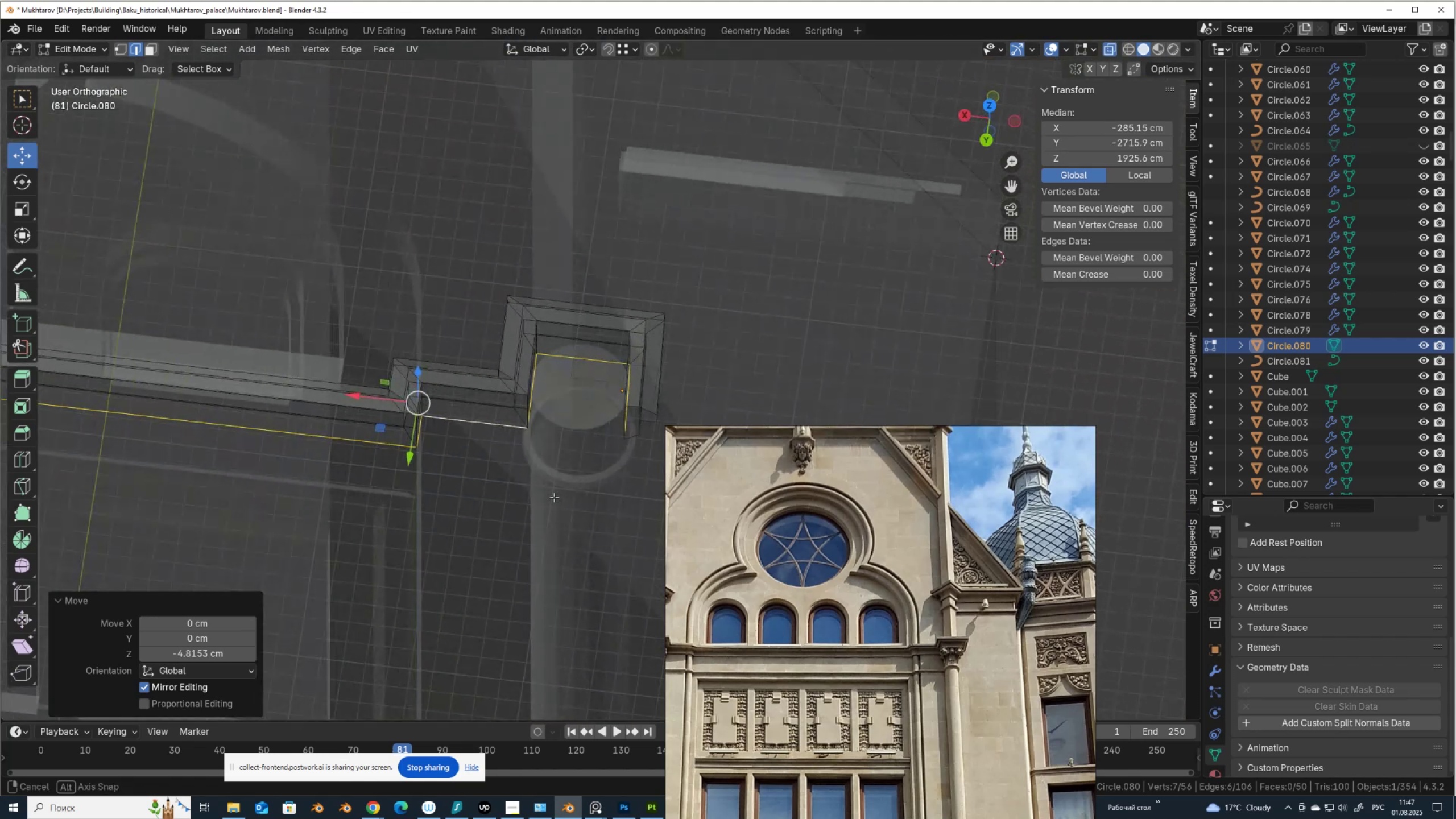 
hold_key(key=AltLeft, duration=0.5)
 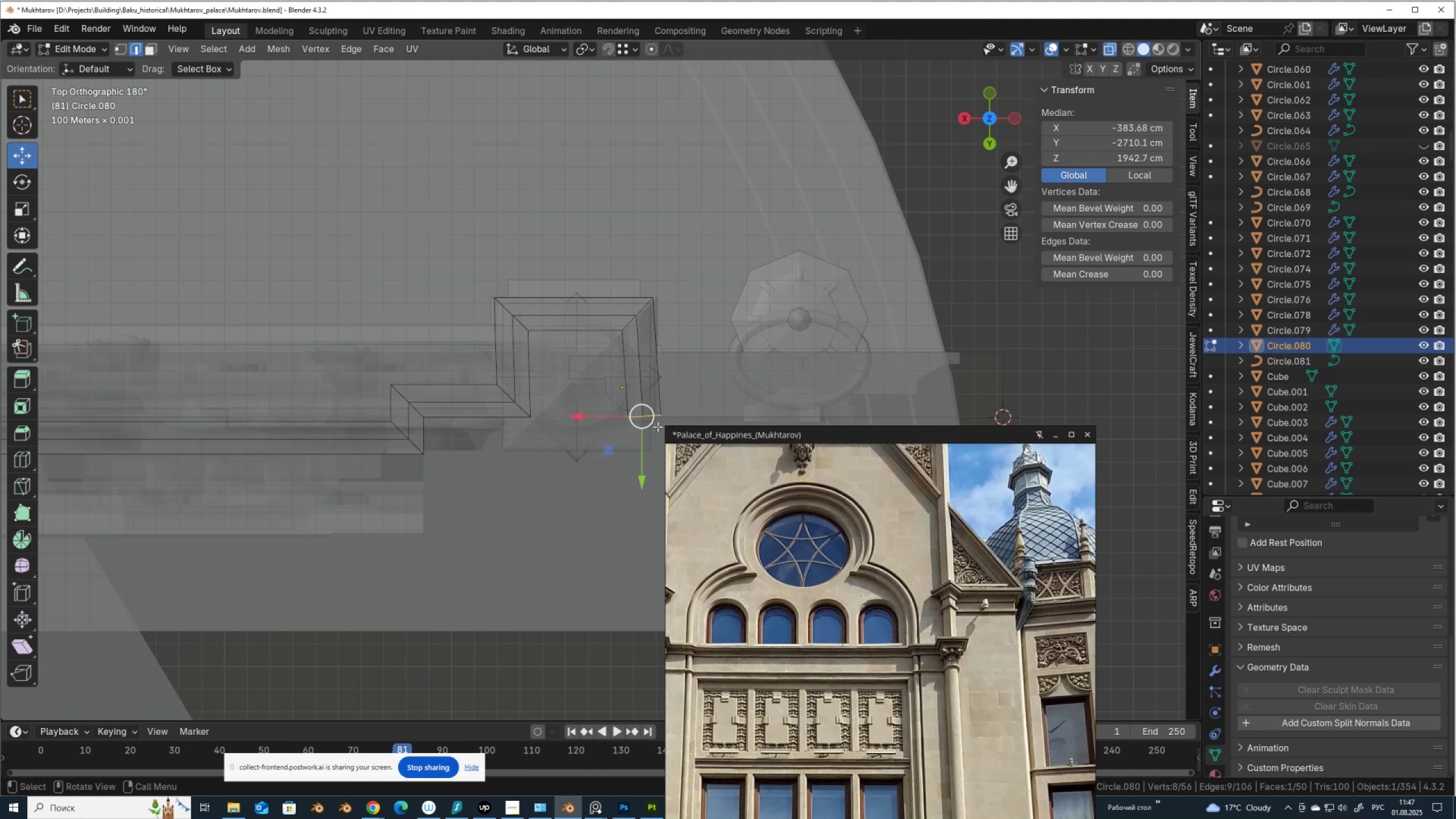 
hold_key(key=ControlLeft, duration=0.78)
 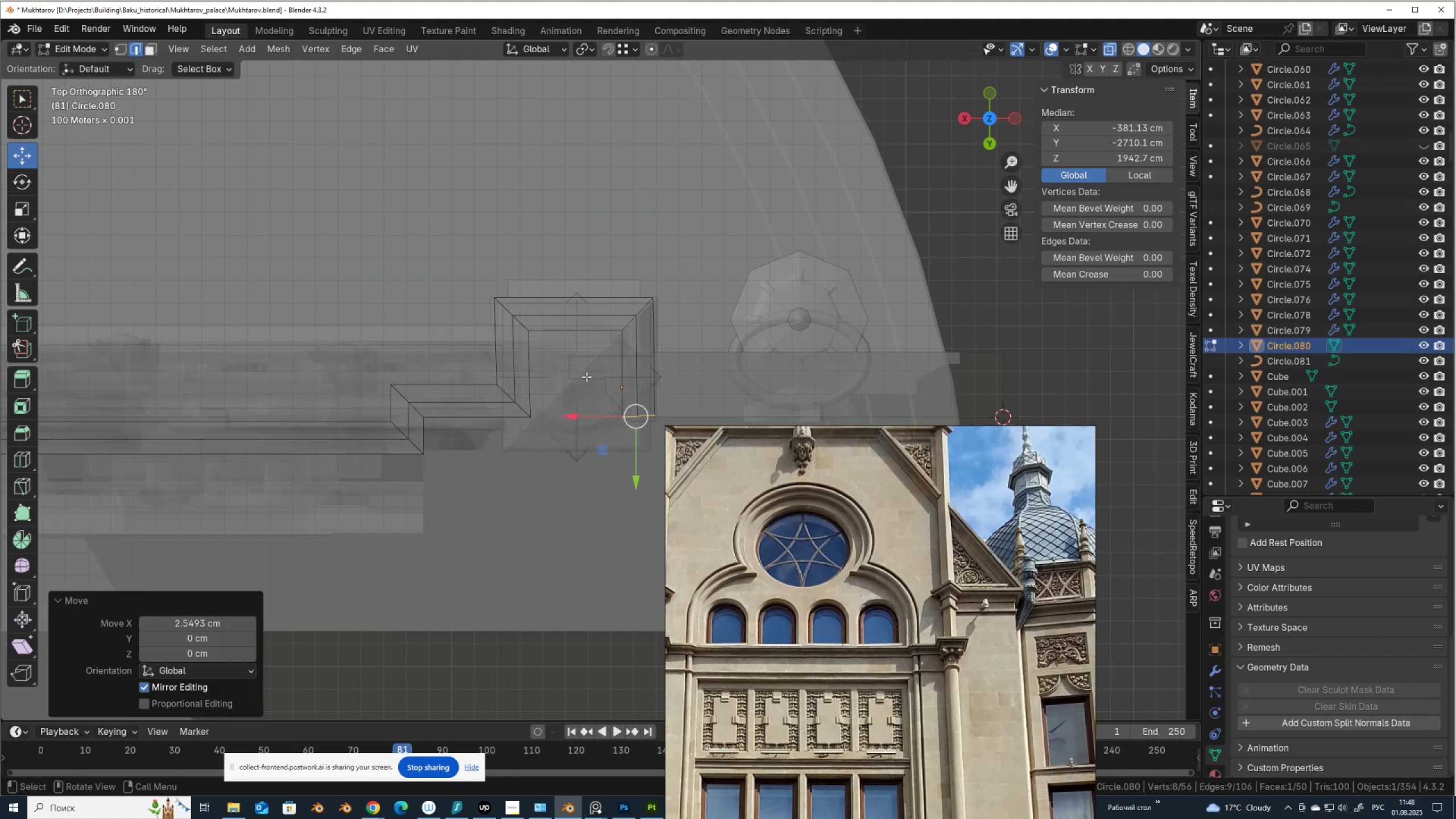 
scroll: coordinate [576, 396], scroll_direction: down, amount: 2.0
 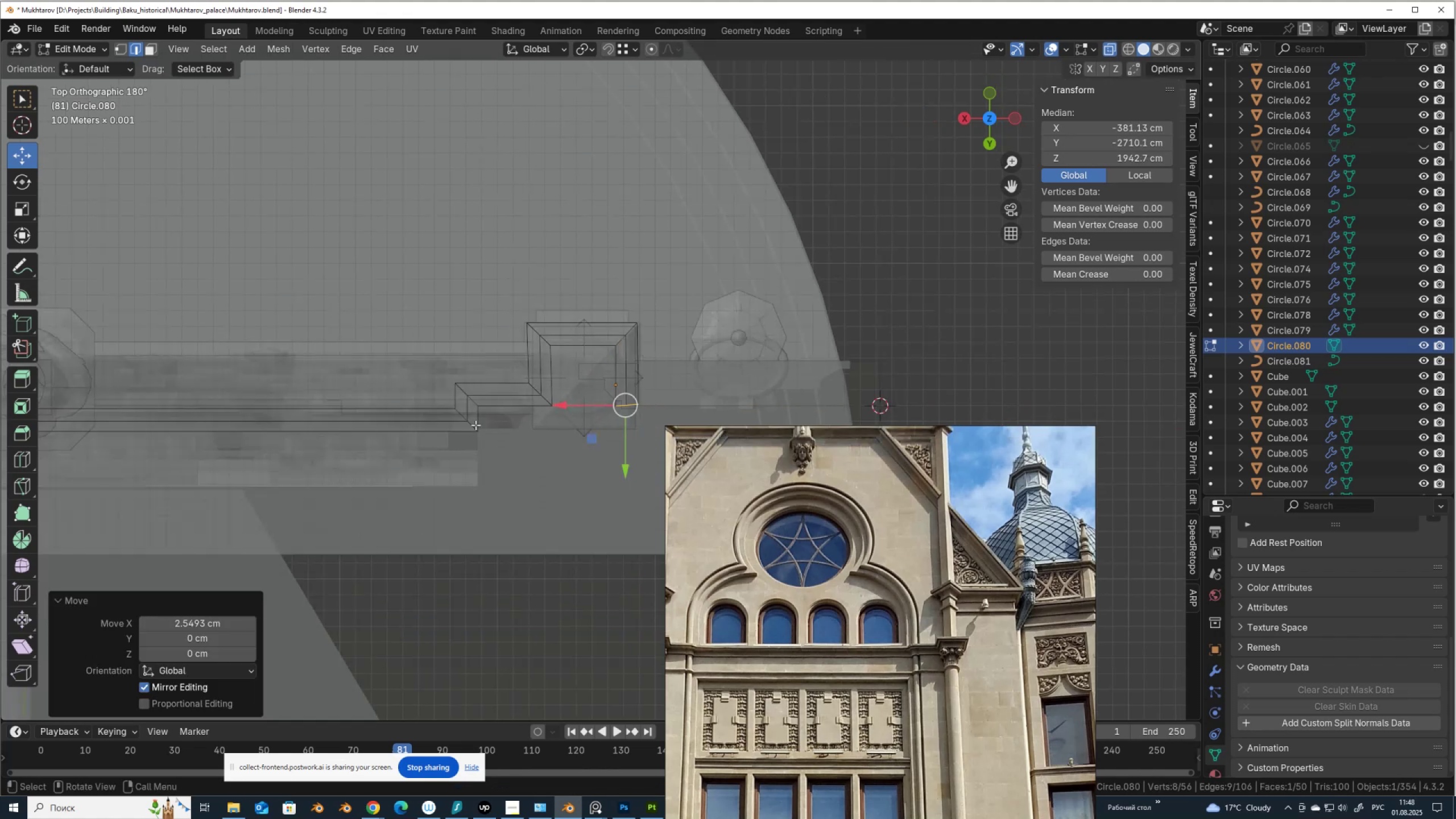 
hold_key(key=ShiftLeft, duration=0.41)
 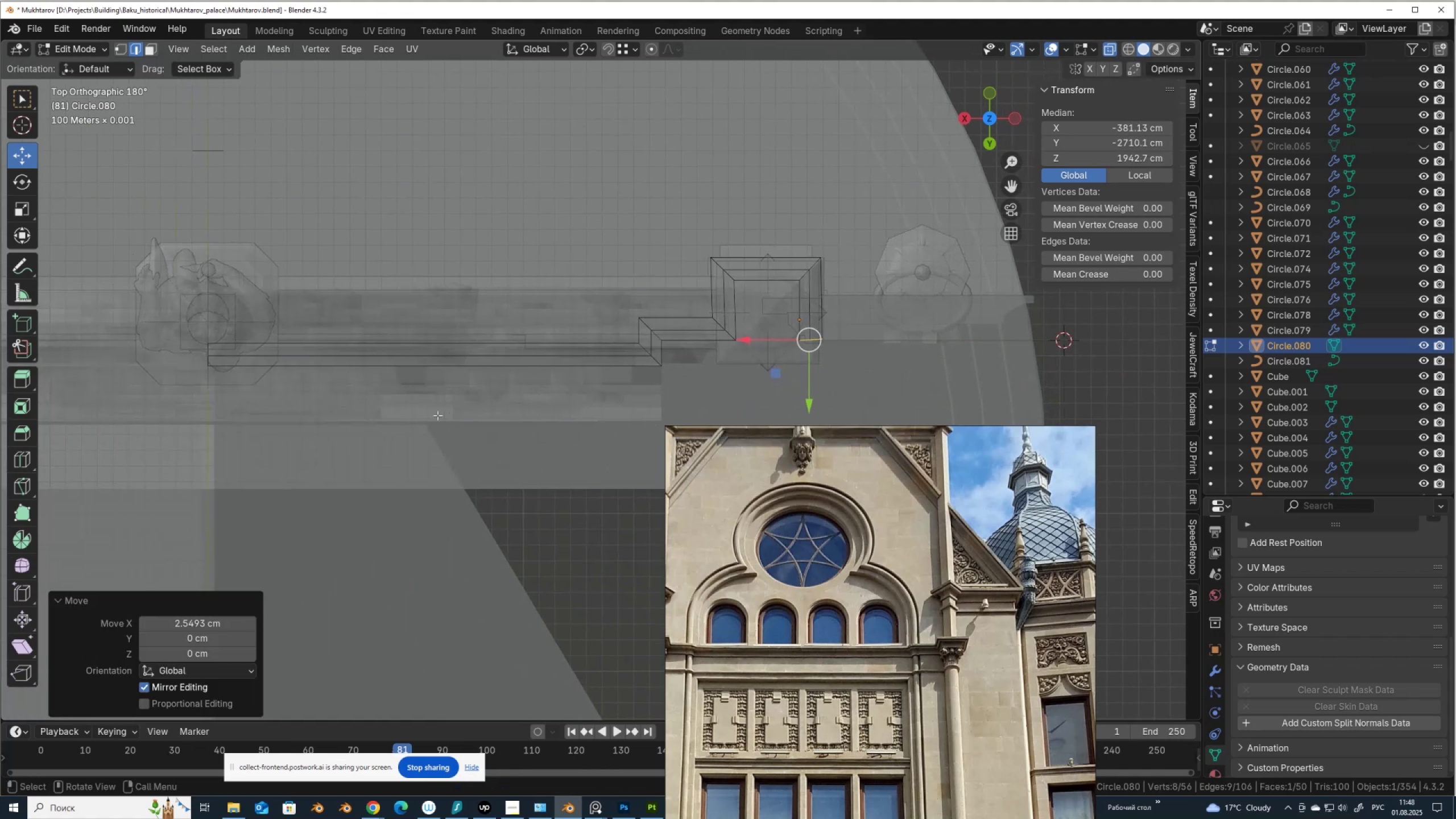 
key(3)
 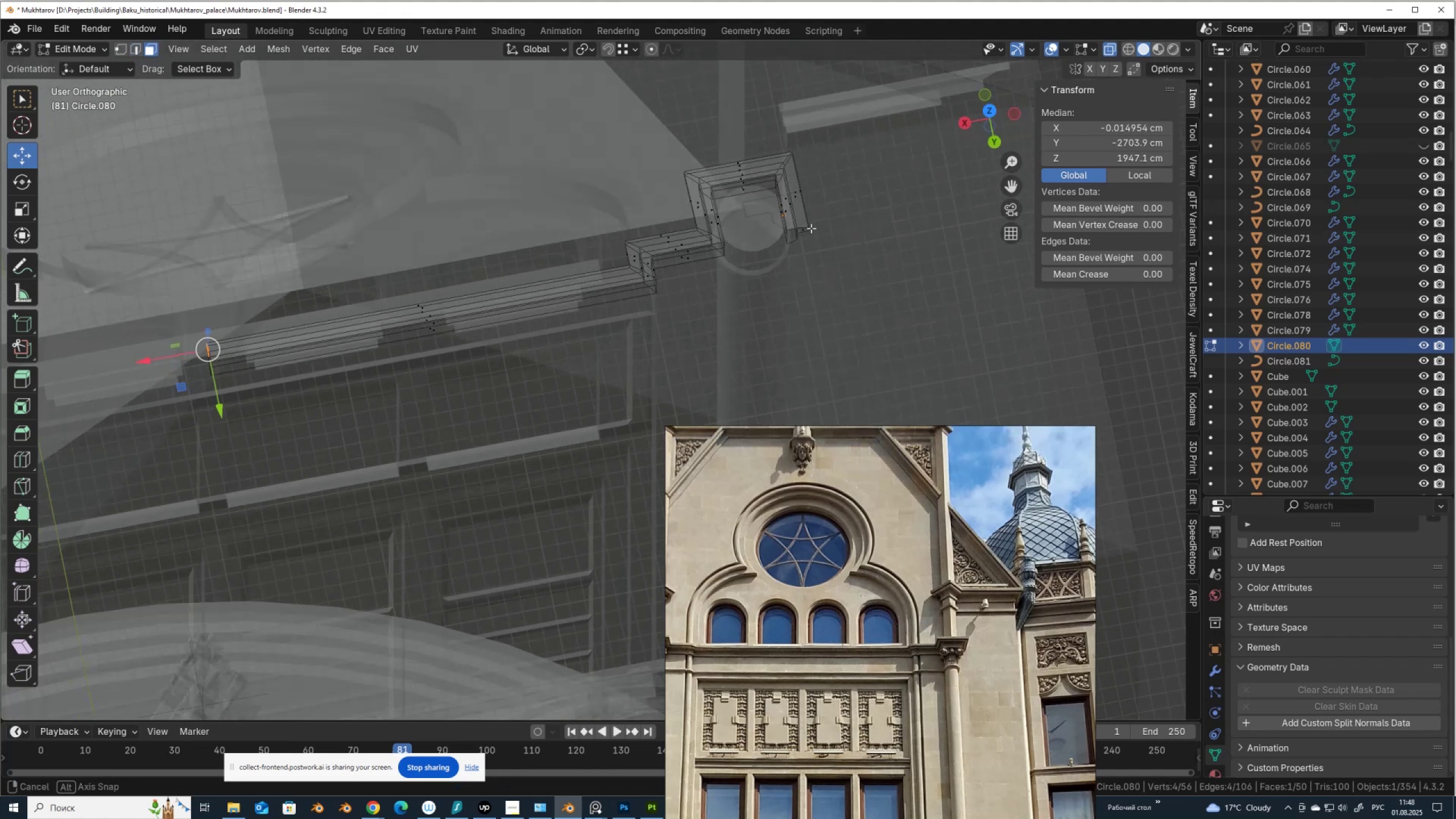 
hold_key(key=ShiftLeft, duration=0.77)
 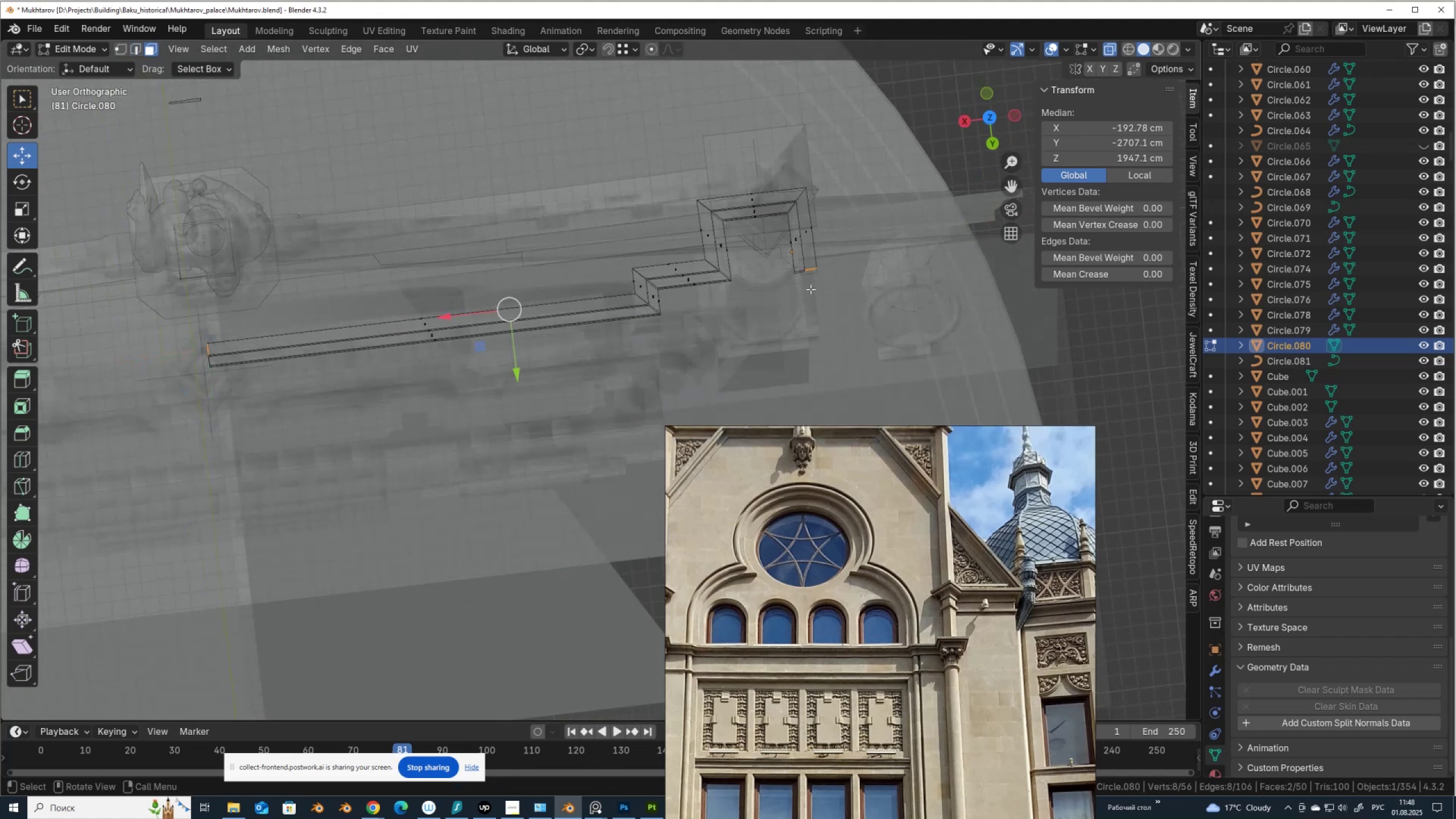 
key(X)
 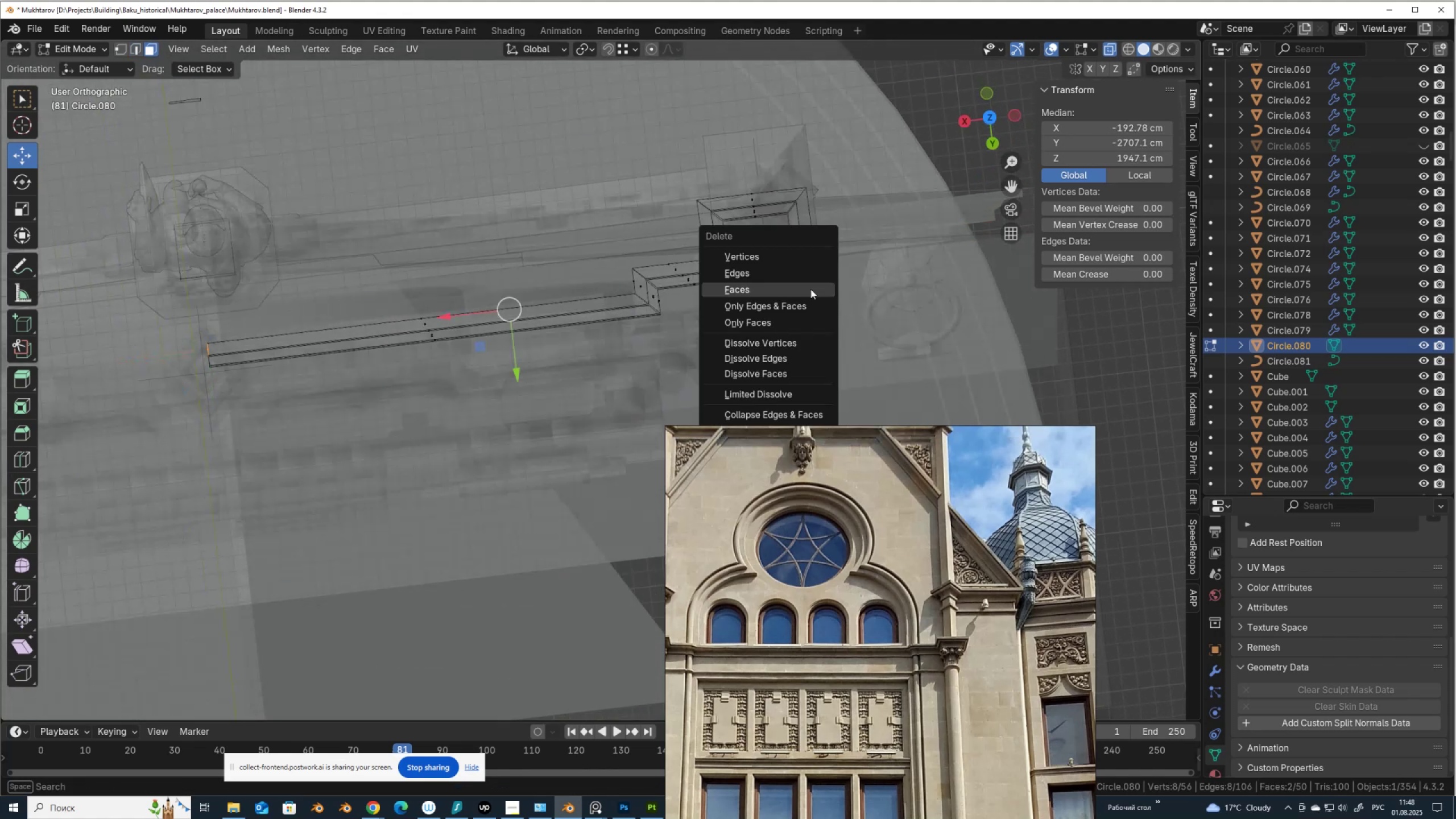 
left_click([810, 289])
 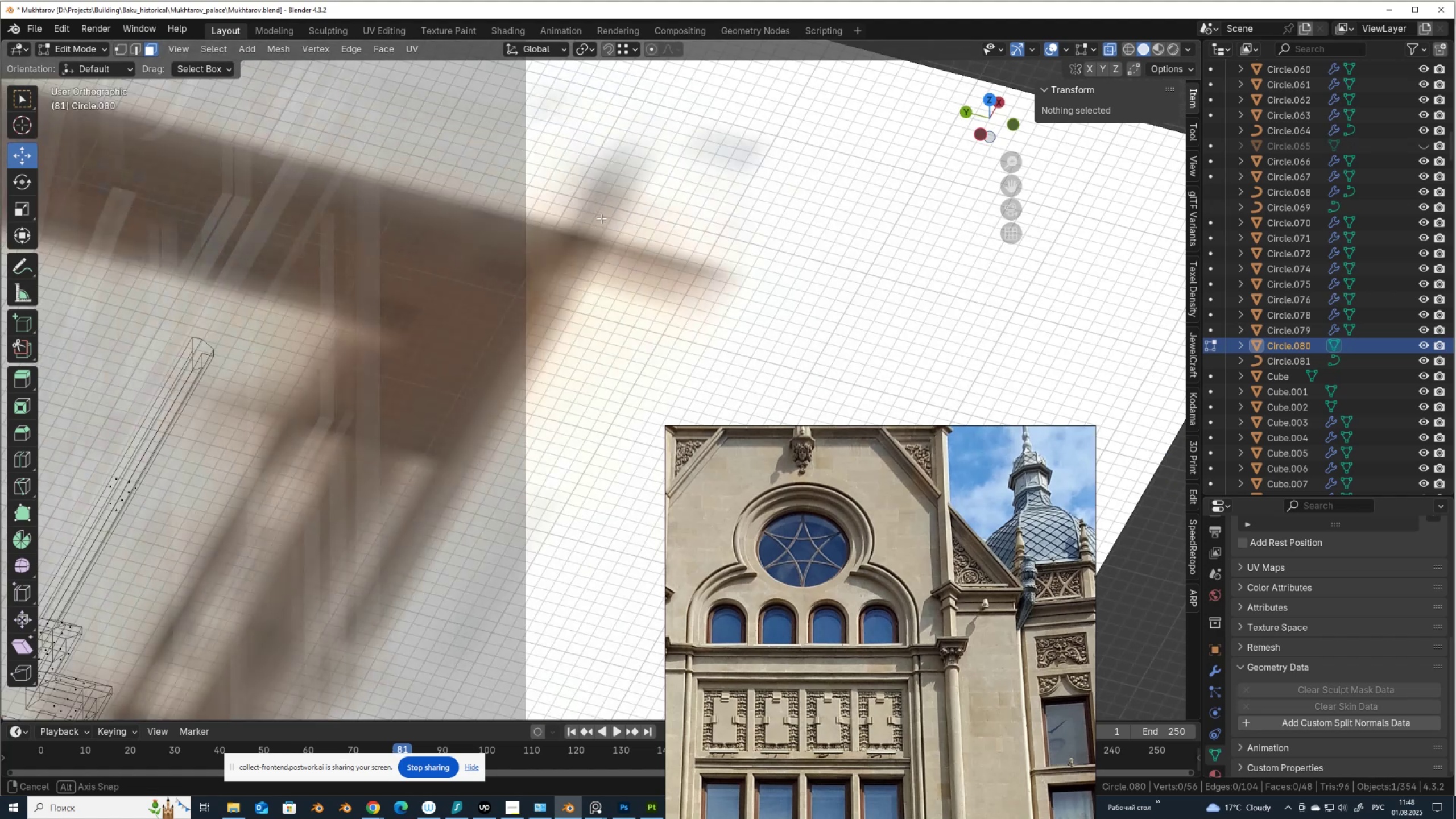 
key(Alt+AltLeft)
 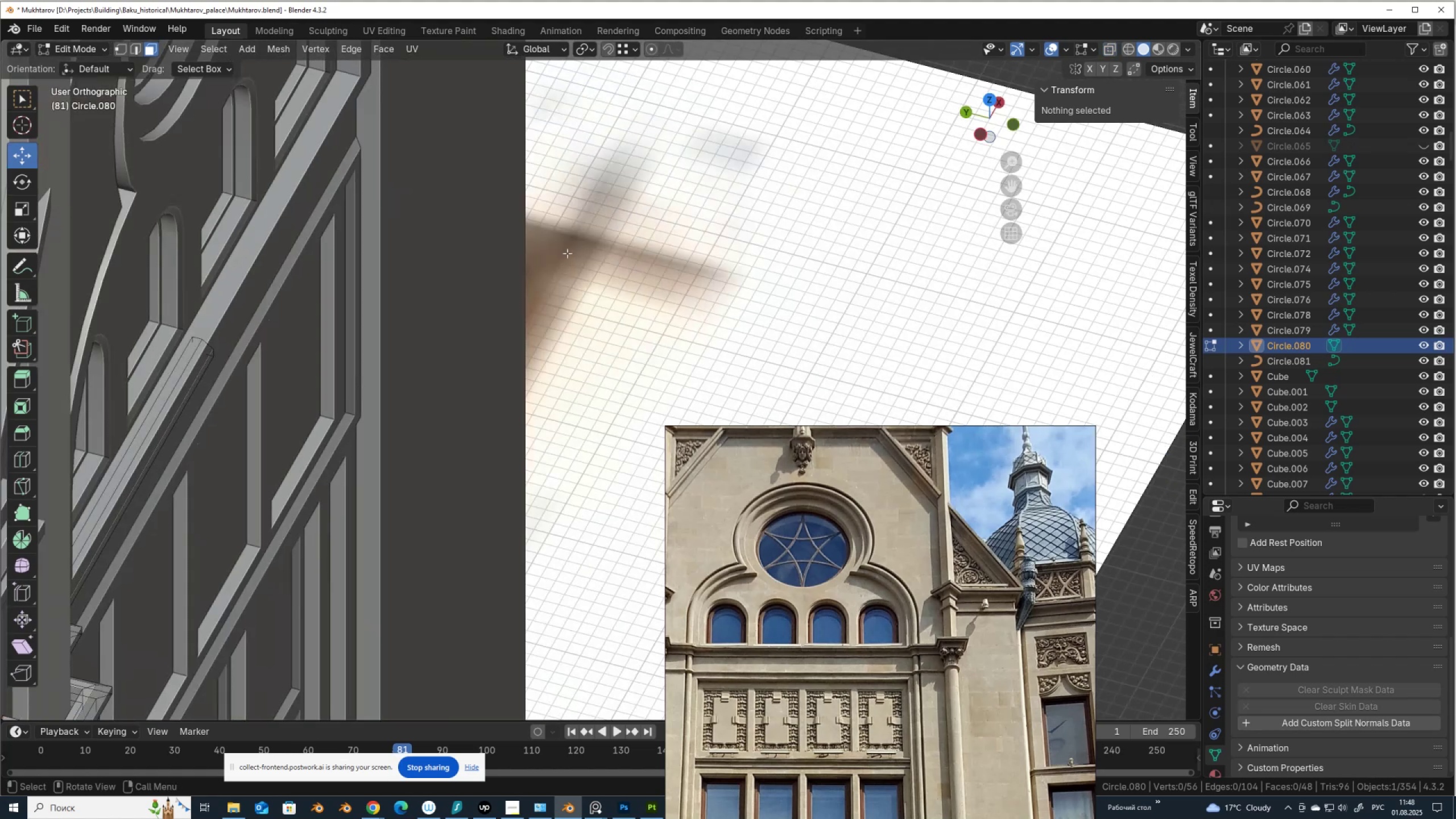 
key(Alt+Z)
 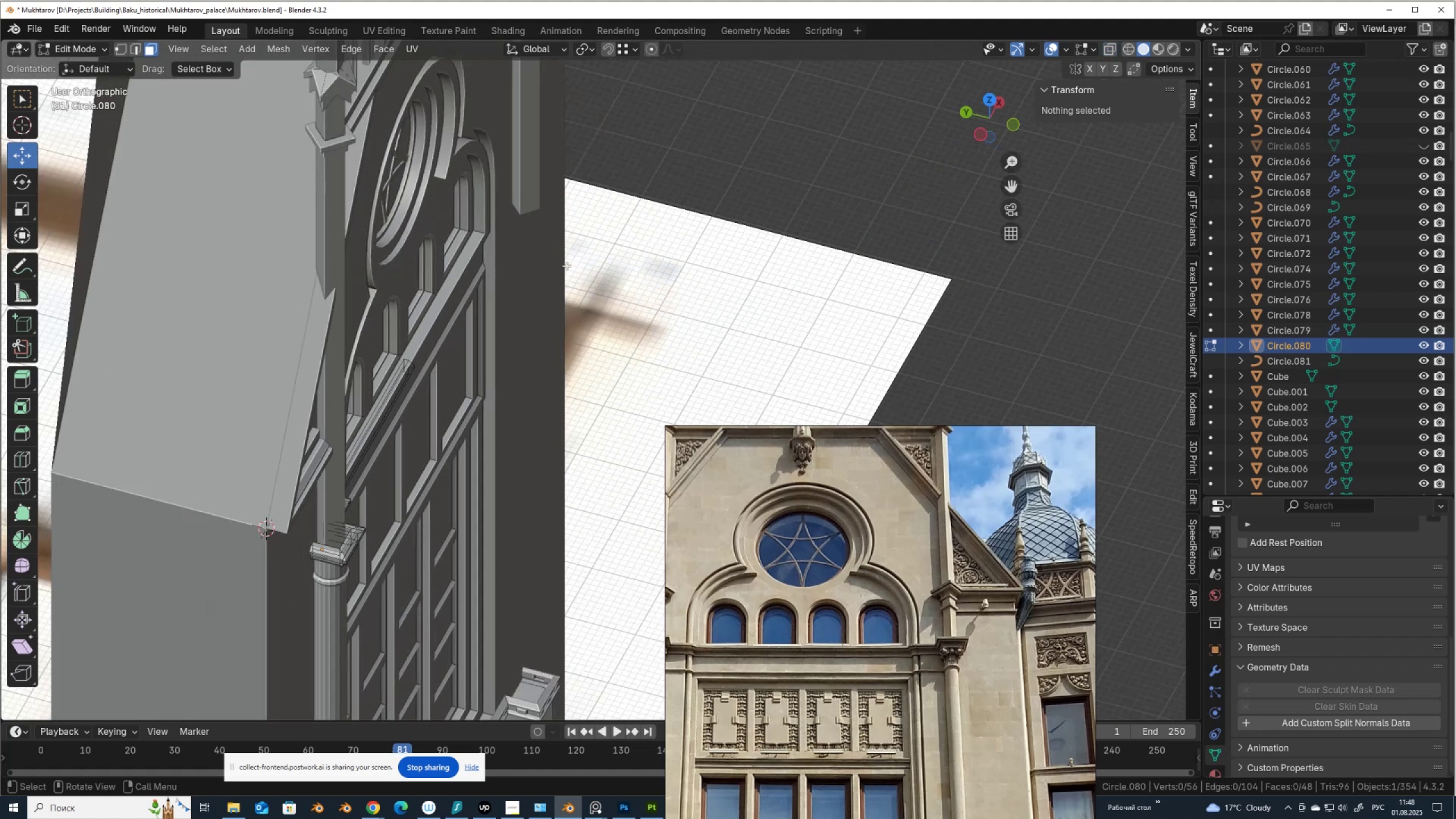 
scroll: coordinate [566, 266], scroll_direction: down, amount: 4.0
 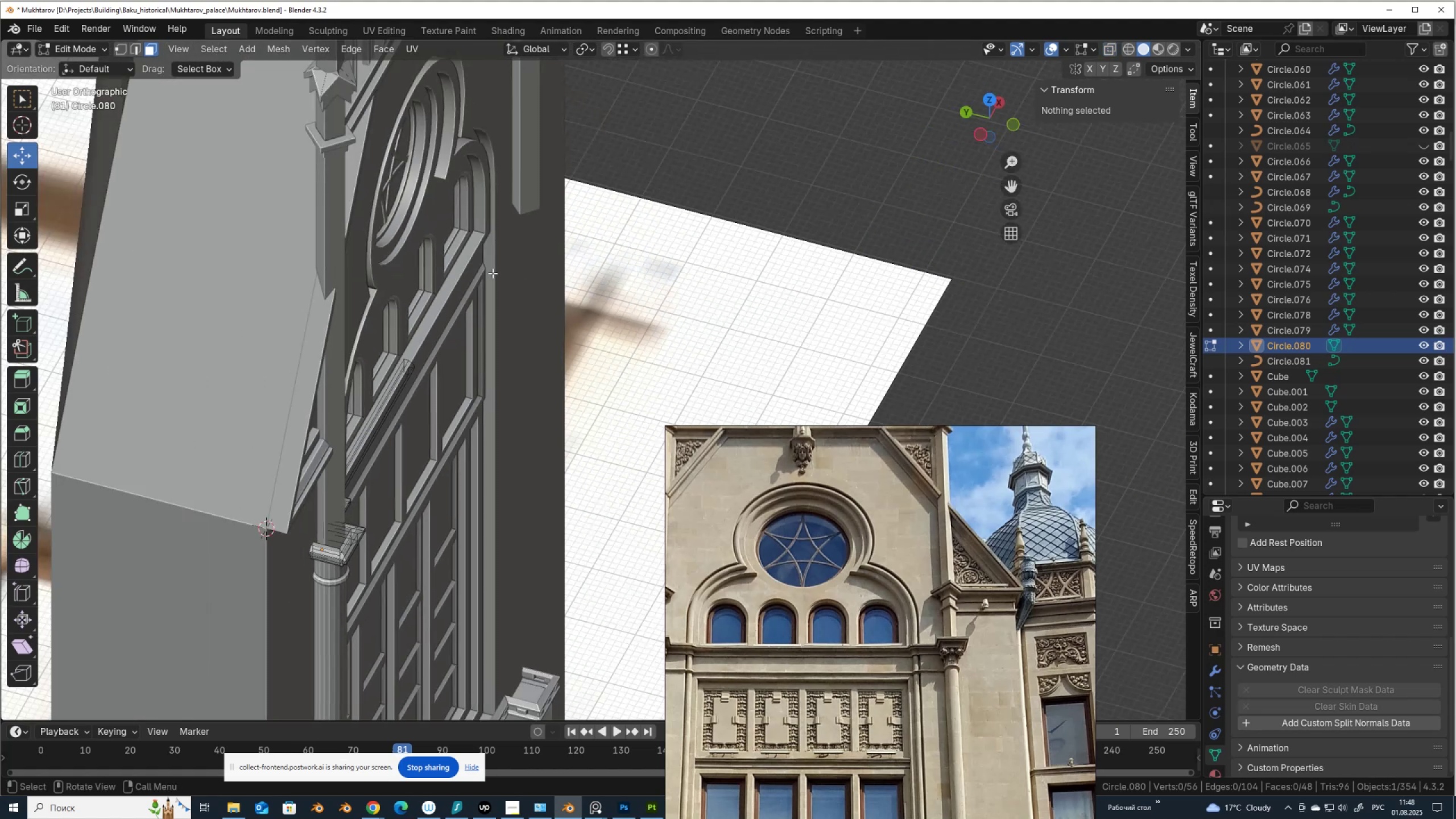 
hold_key(key=ShiftLeft, duration=0.38)
 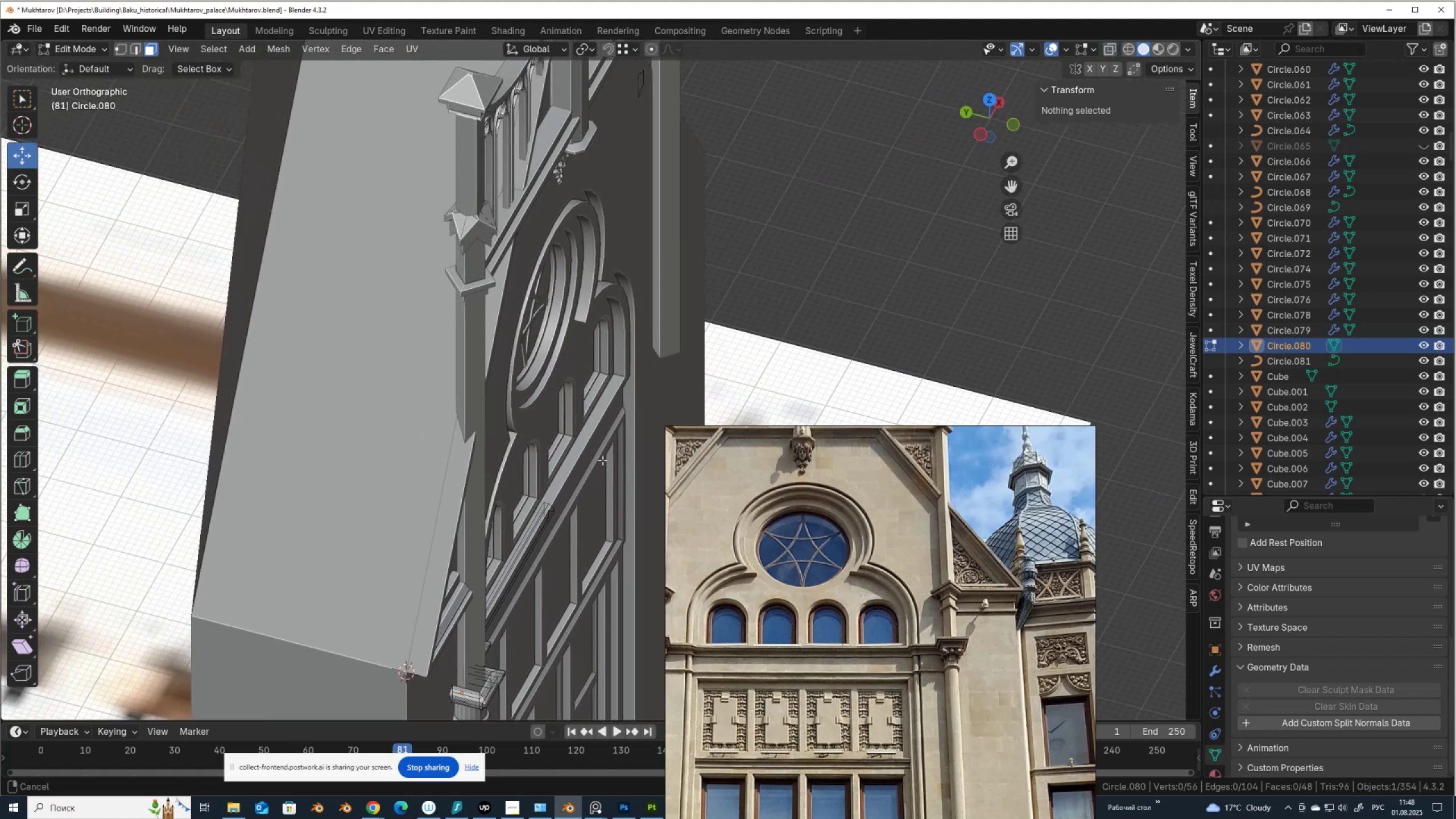 
scroll: coordinate [602, 460], scroll_direction: up, amount: 2.0
 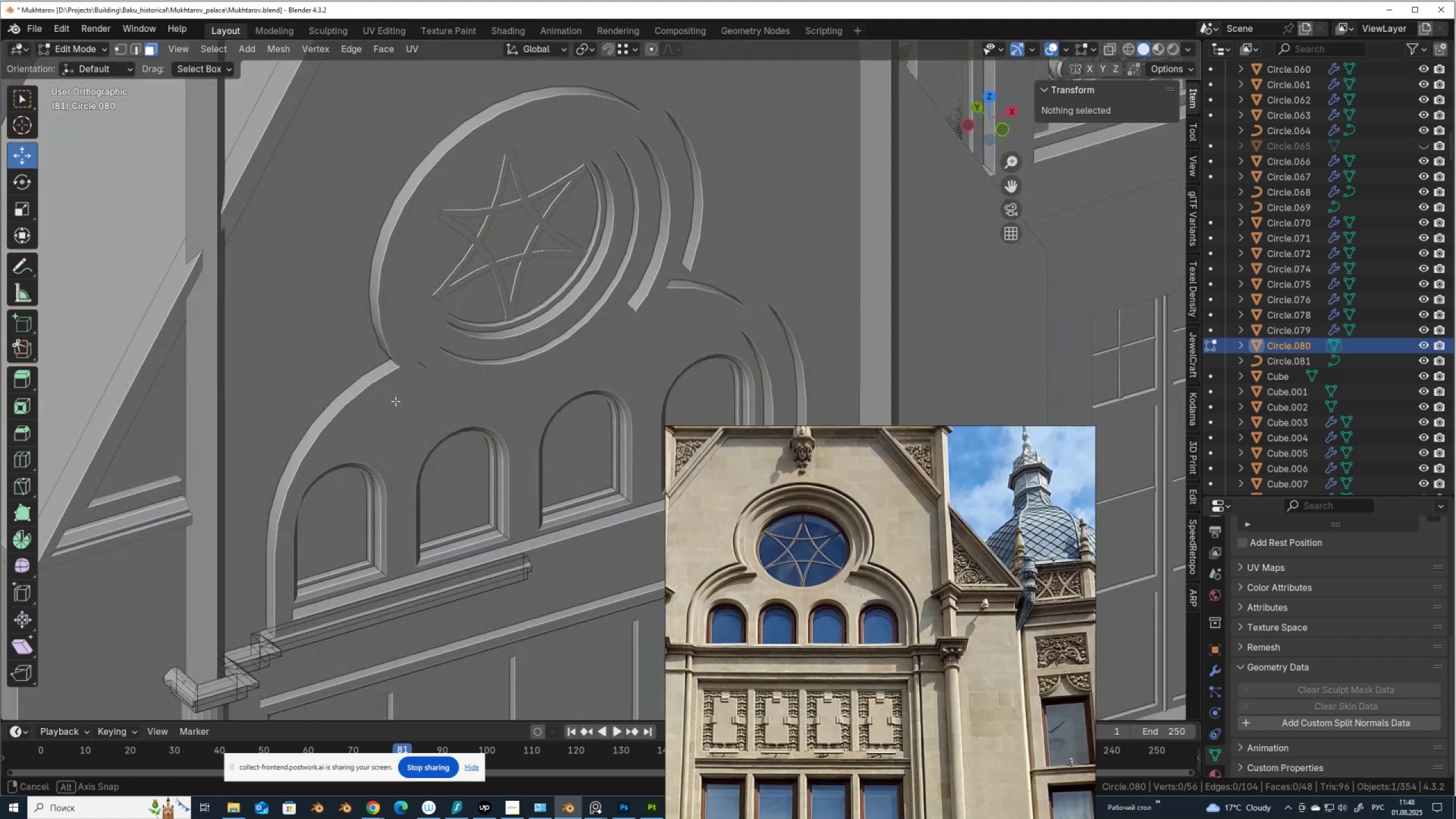 
hold_key(key=ShiftLeft, duration=0.37)
 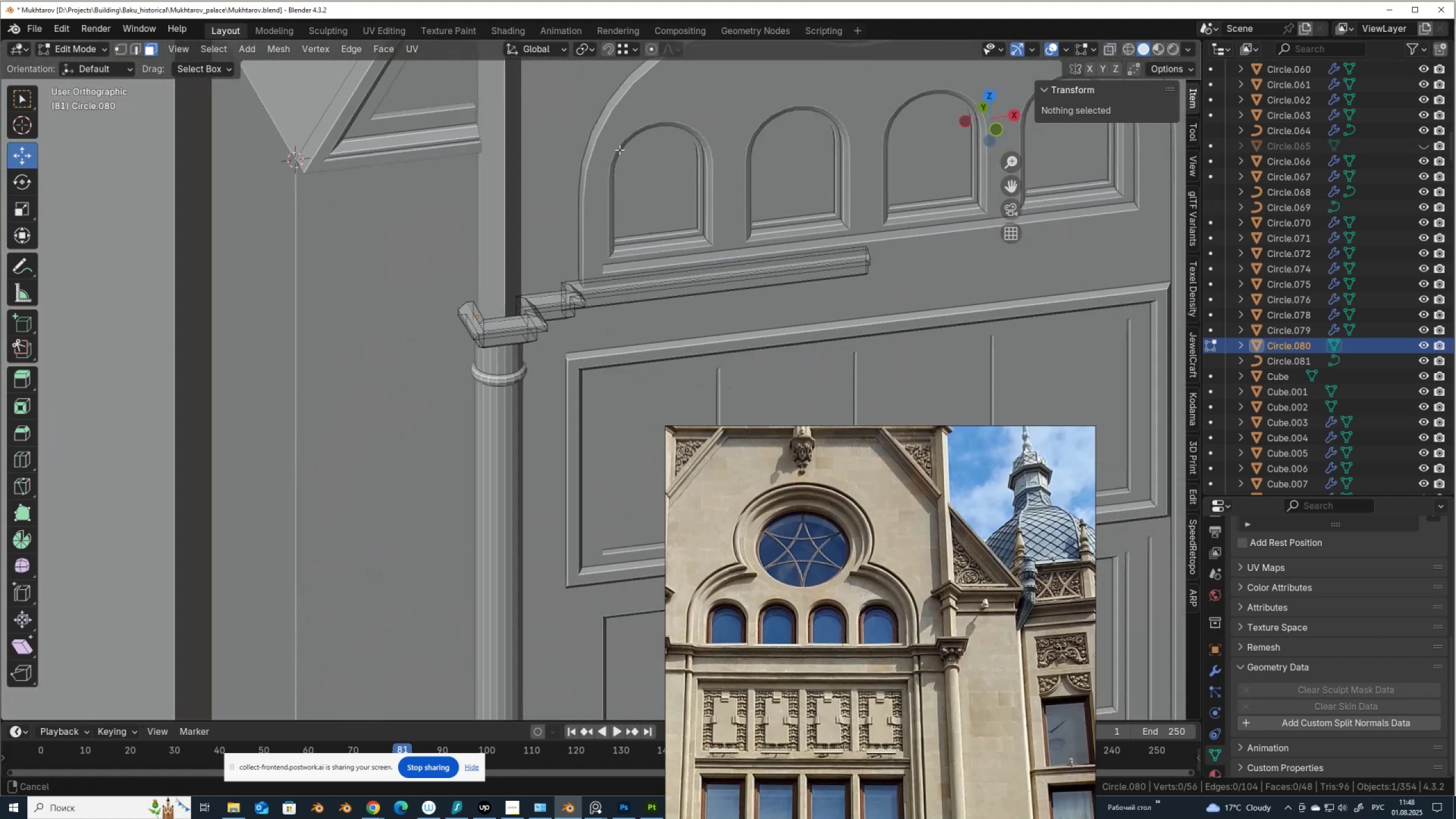 
scroll: coordinate [477, 337], scroll_direction: up, amount: 6.0
 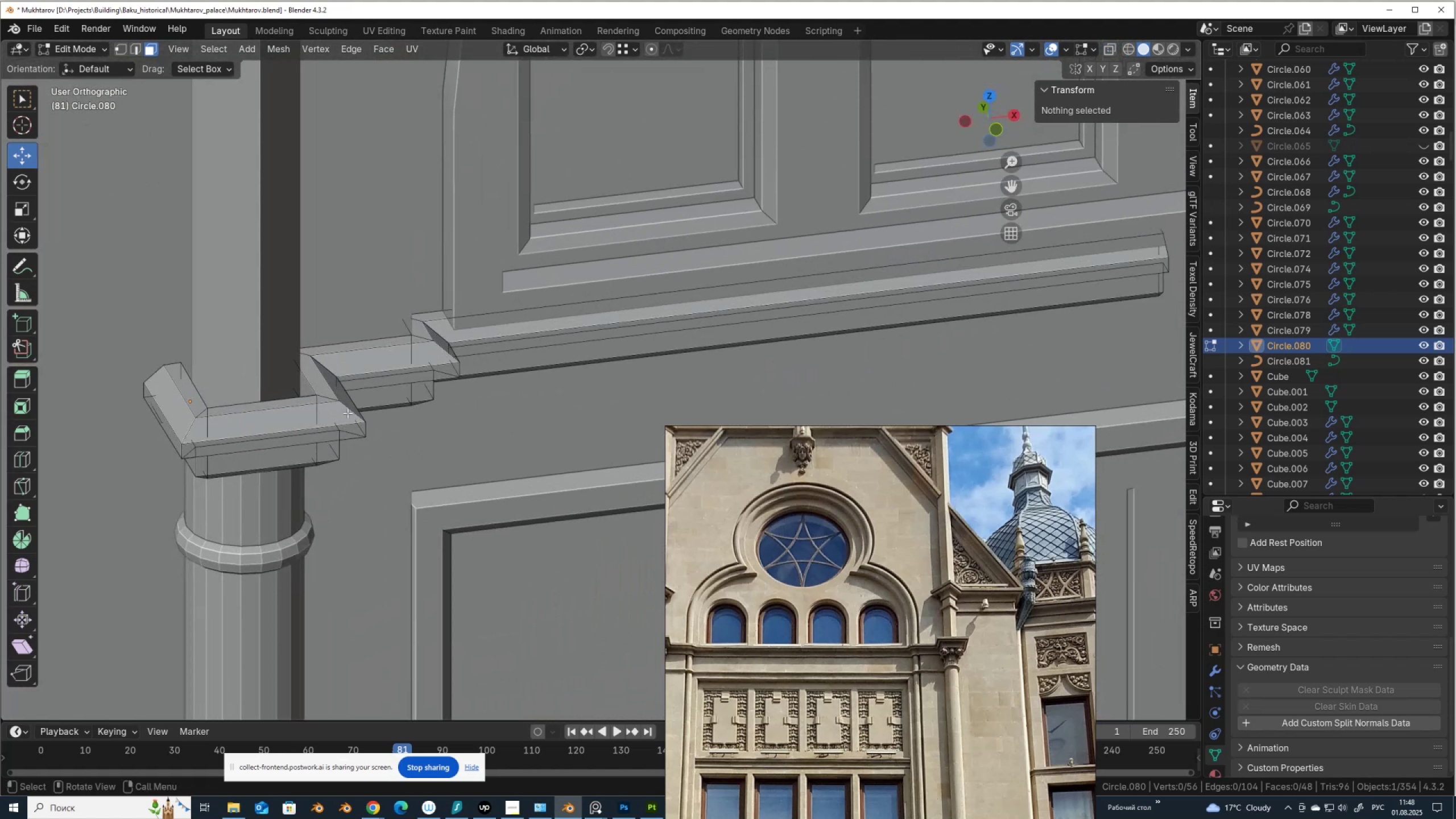 
left_click([348, 413])
 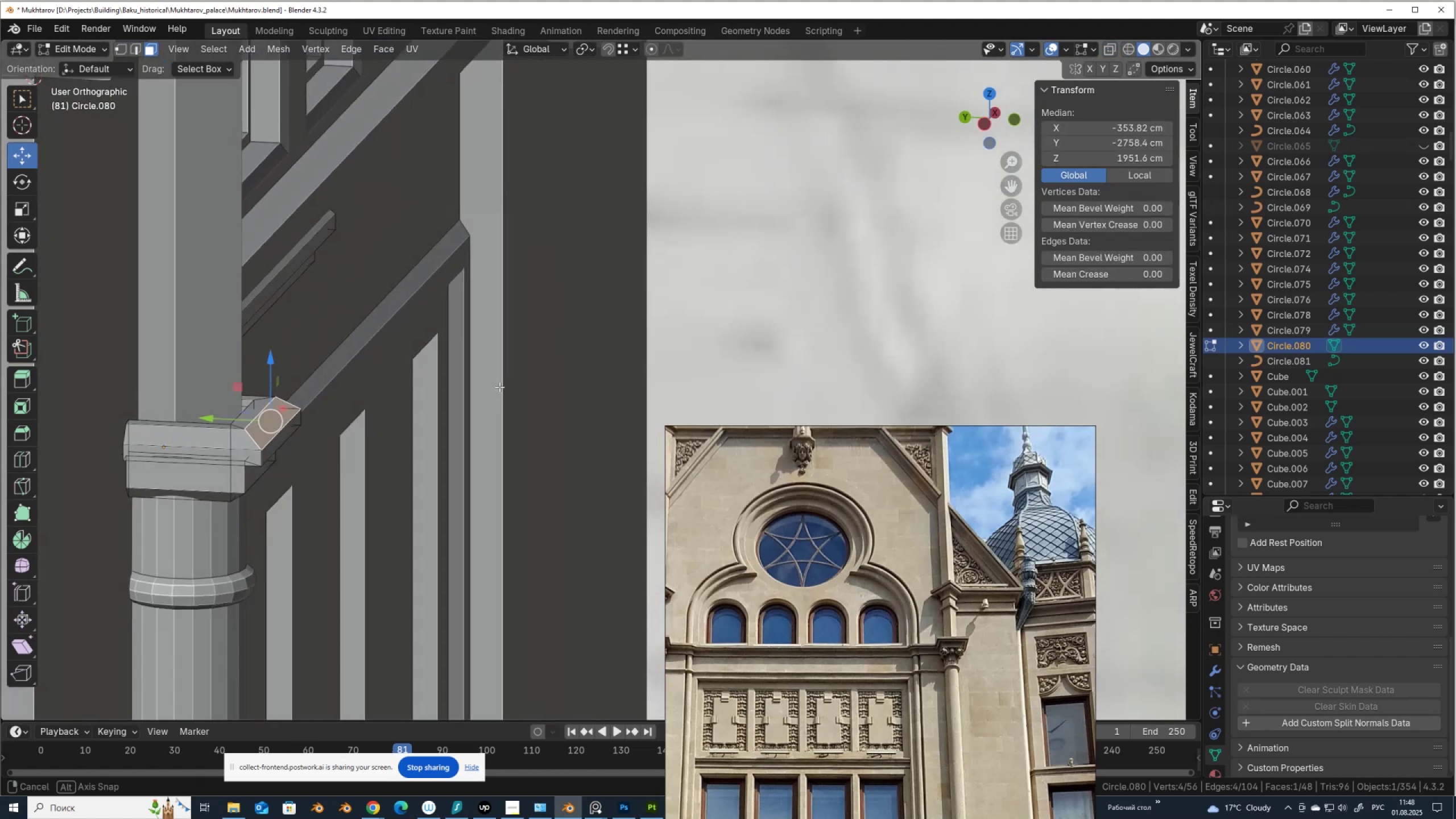 
hold_key(key=AltLeft, duration=0.74)
 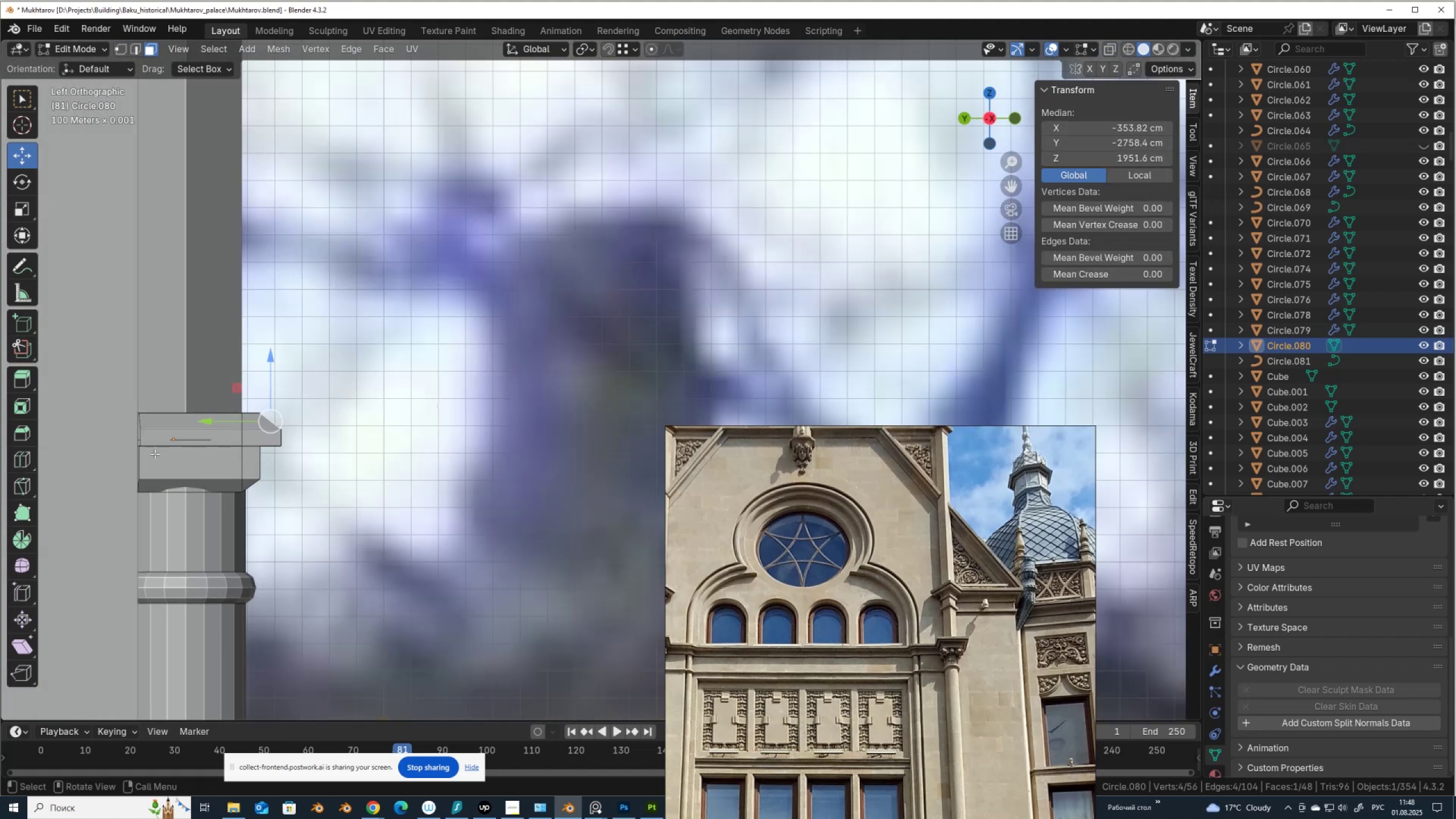 
key(2)
 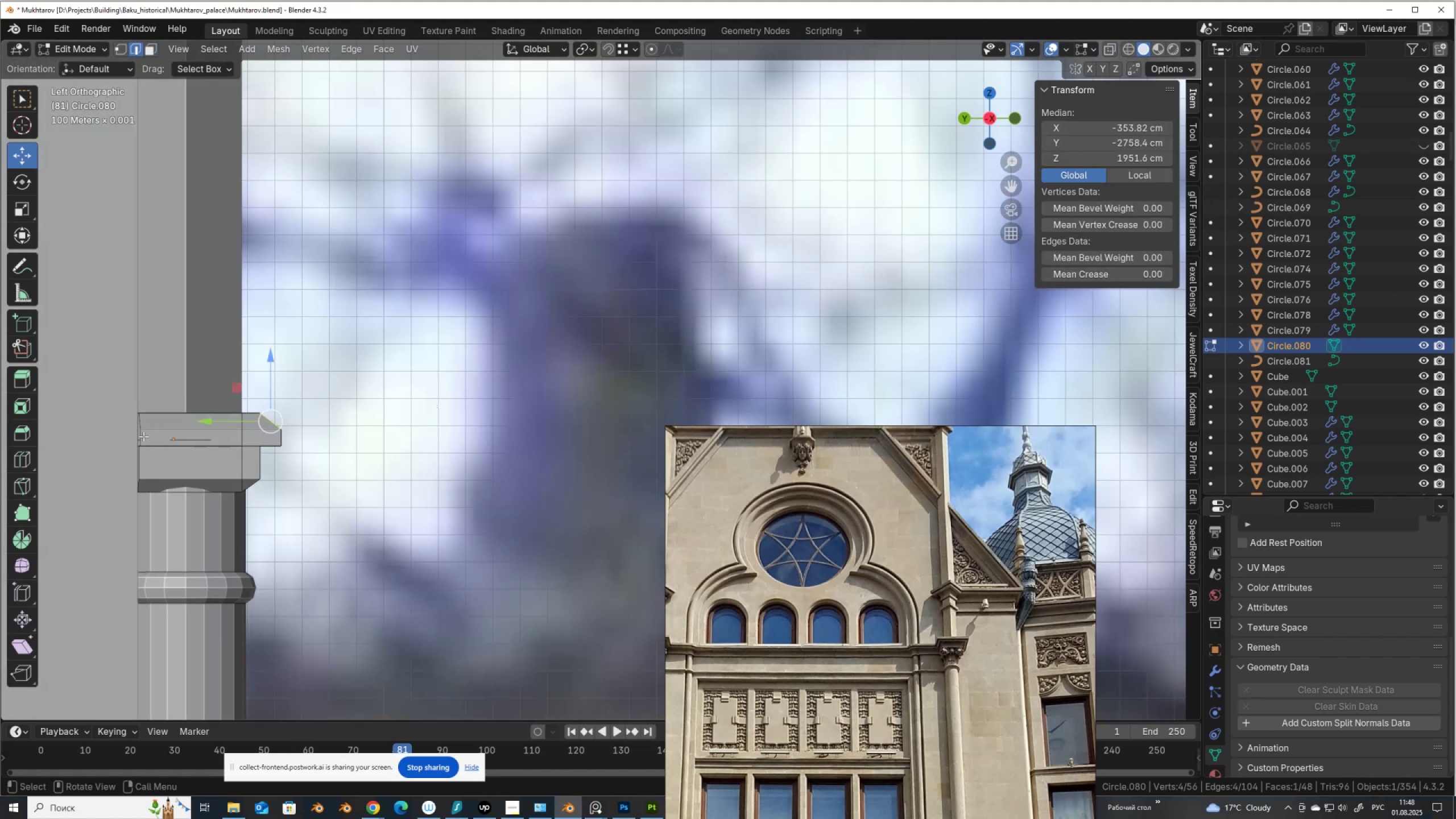 
left_click([143, 436])
 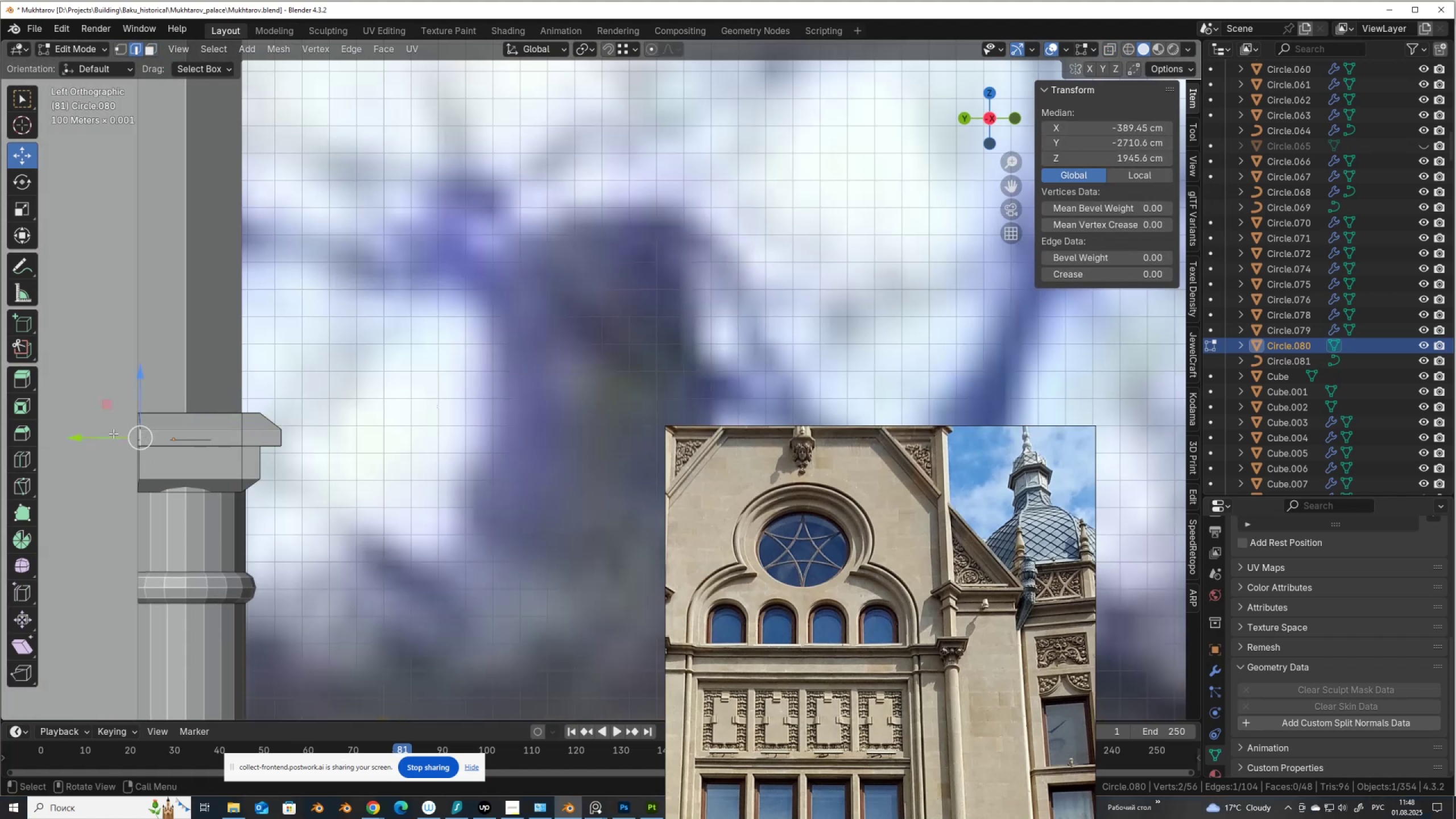 
hold_key(key=ControlLeft, duration=0.74)
 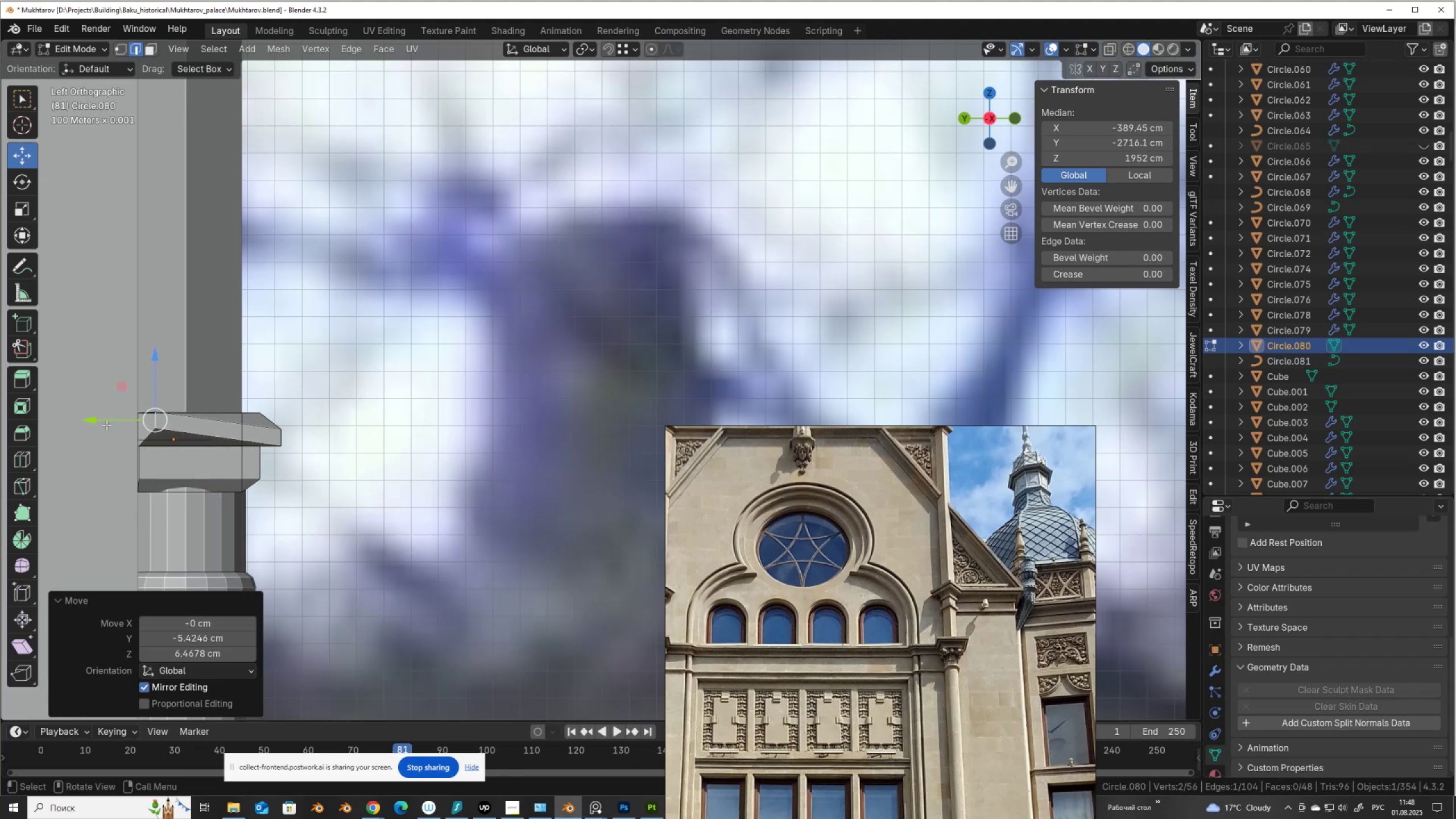 
key(Control+ControlLeft)
 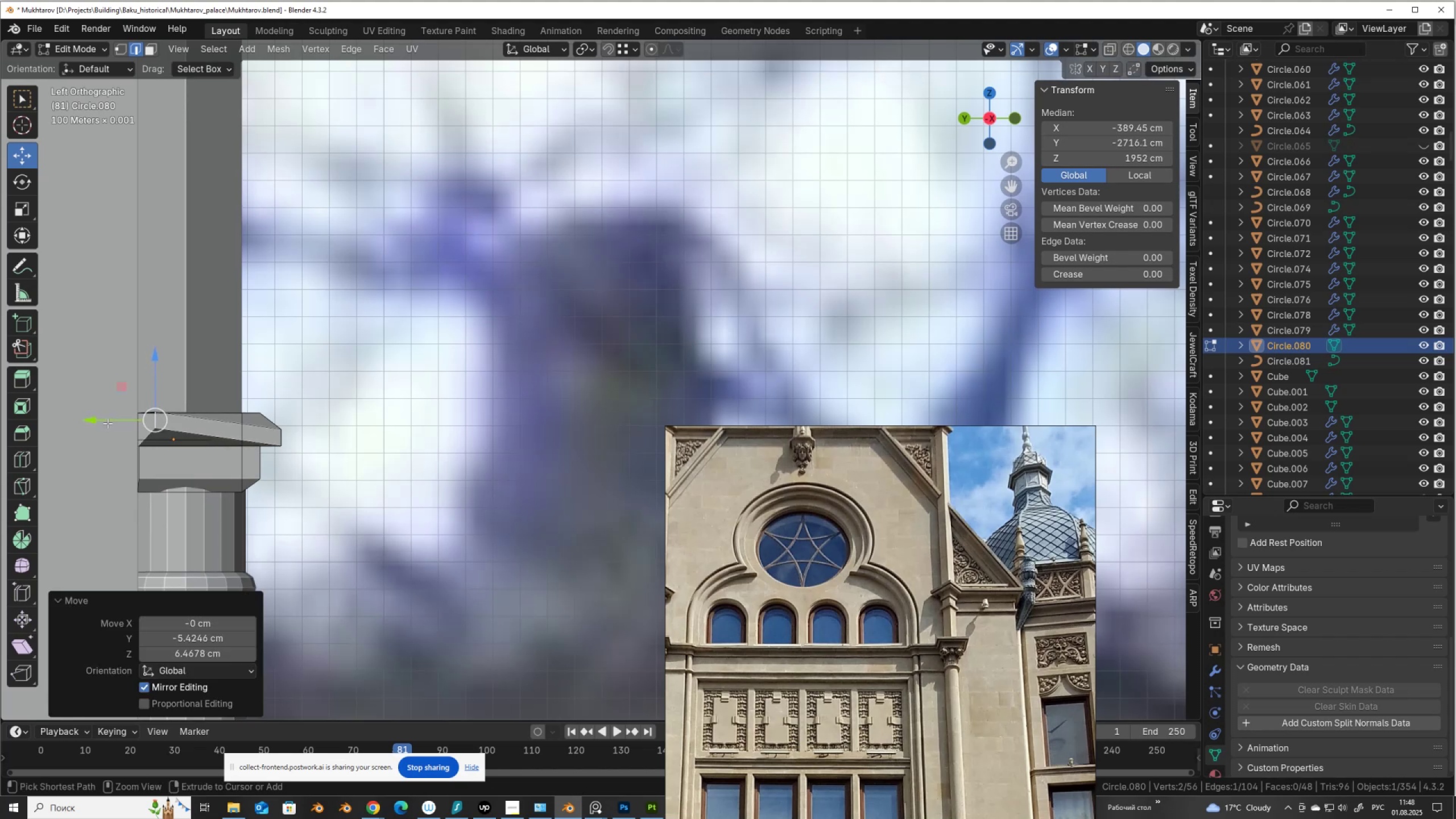 
key(Control+Z)
 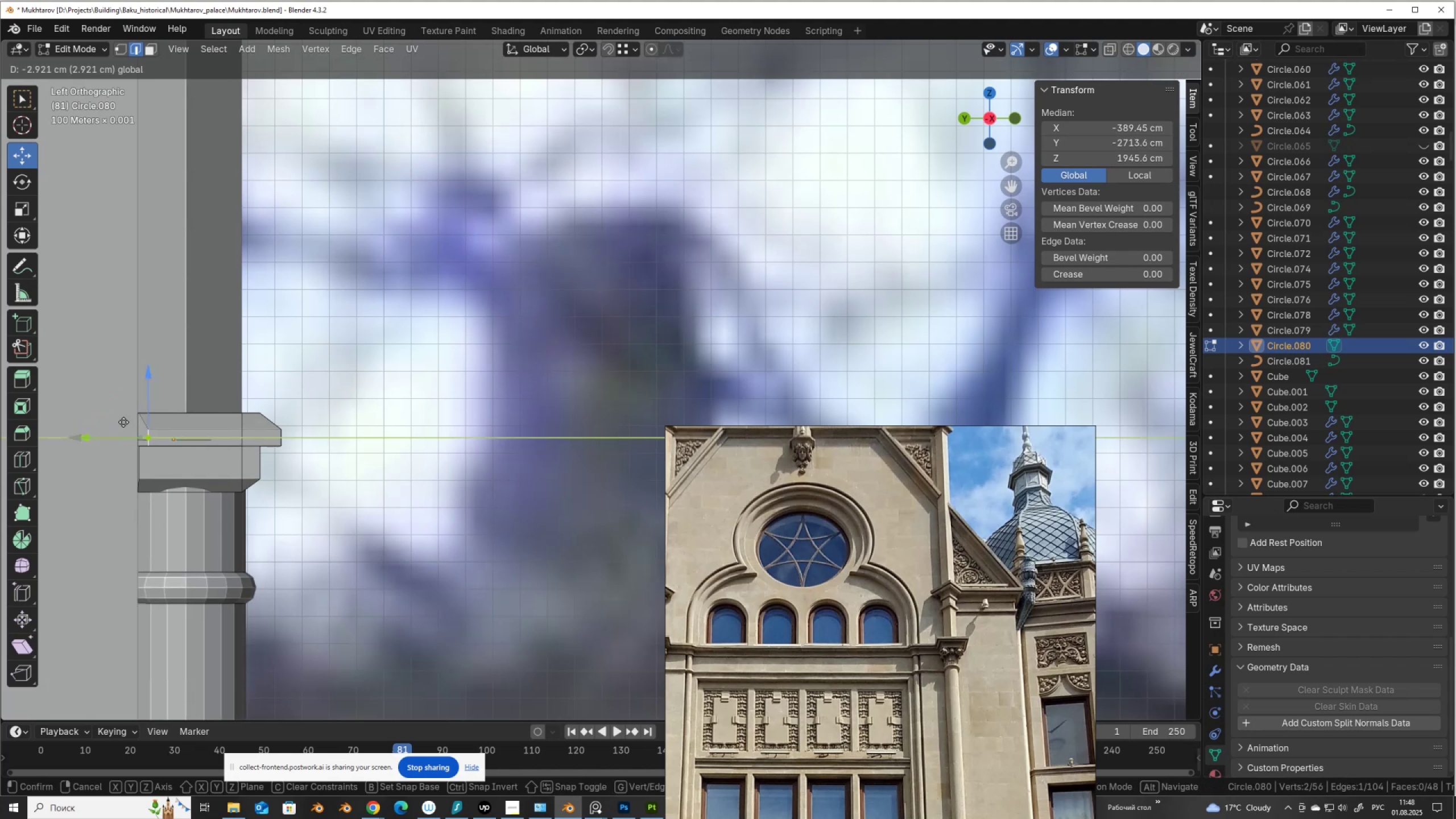 
hold_key(key=ControlLeft, duration=1.5)
 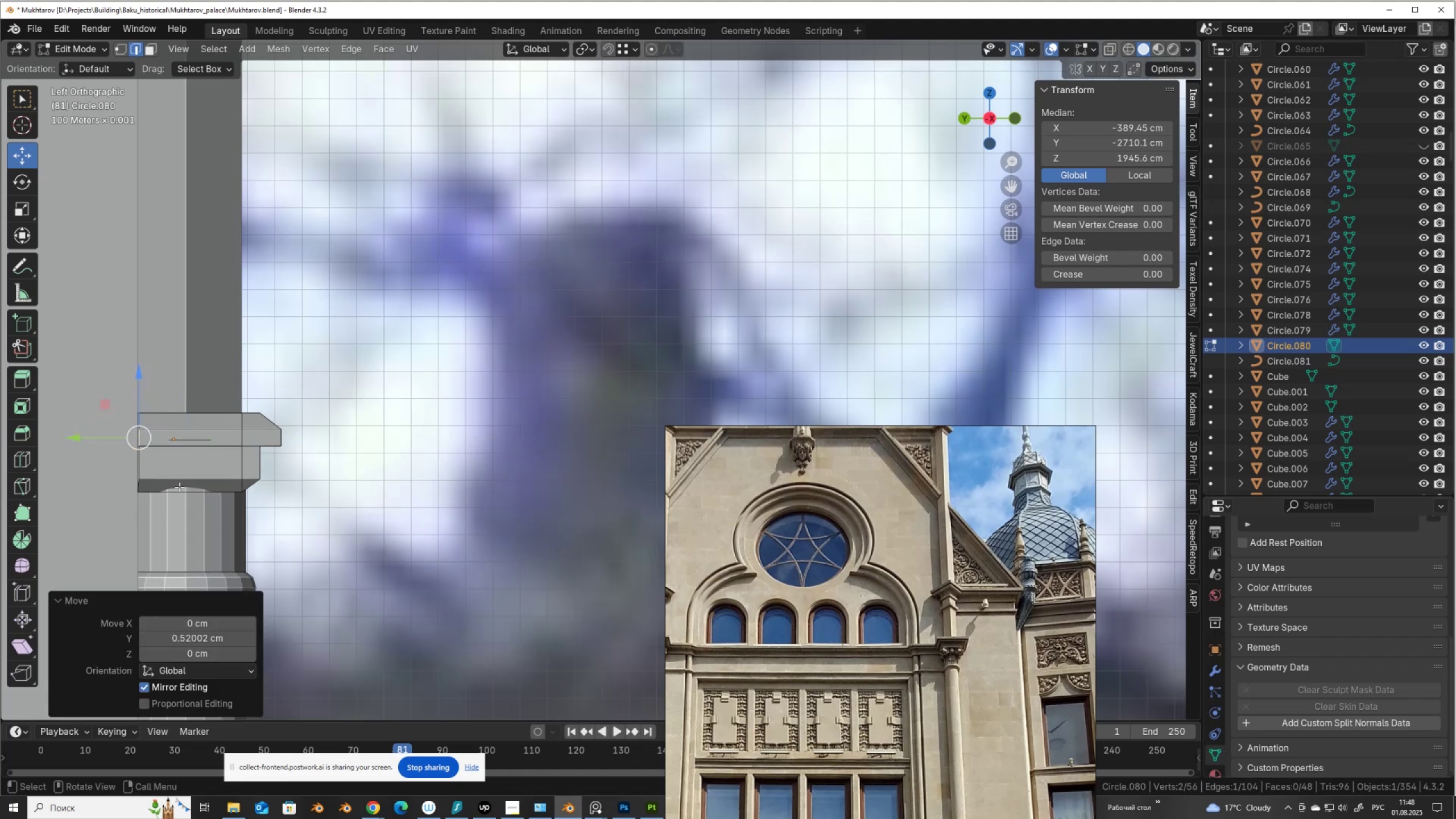 
hold_key(key=ControlLeft, duration=0.49)
 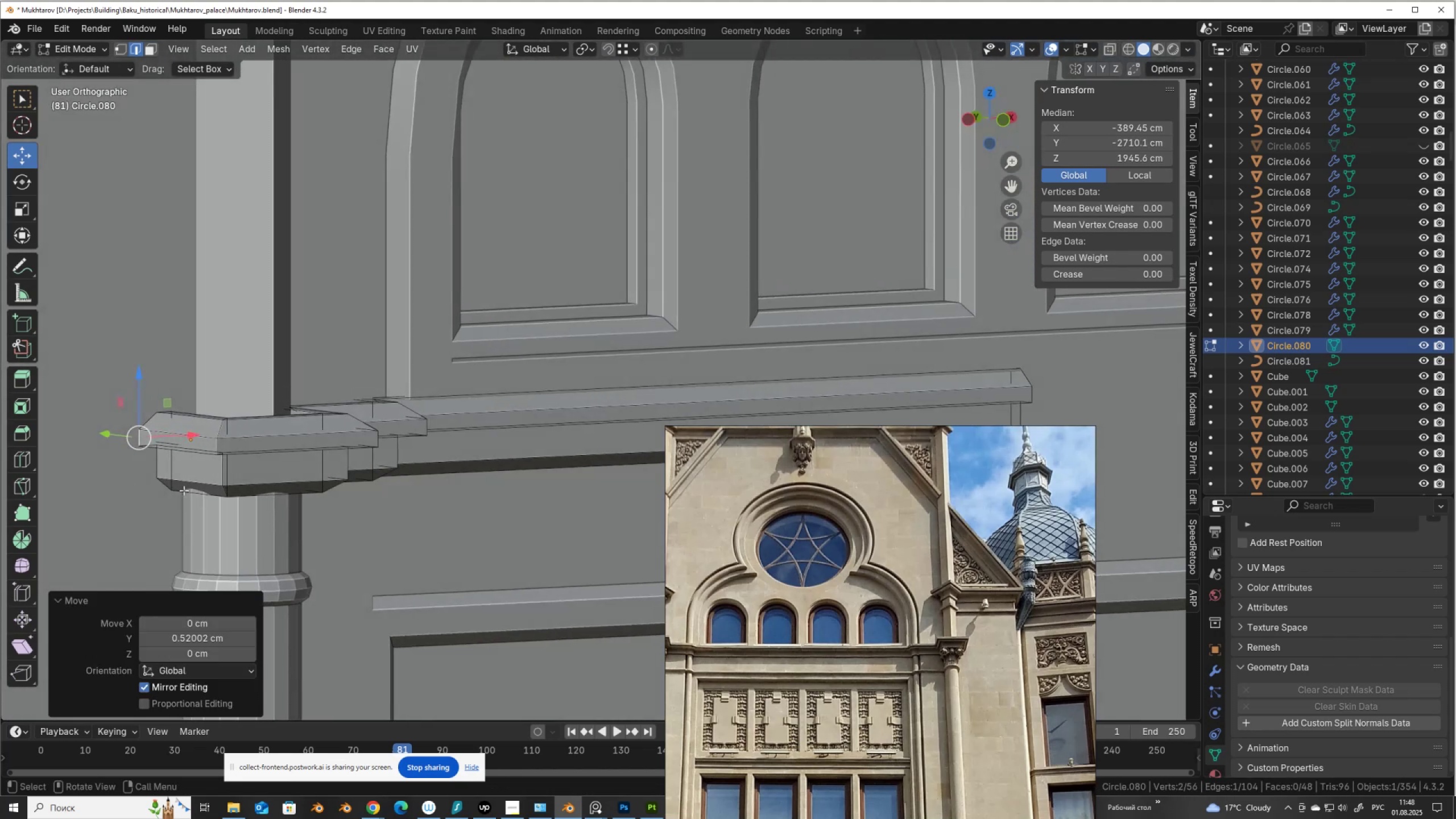 
hold_key(key=ControlLeft, duration=0.44)
 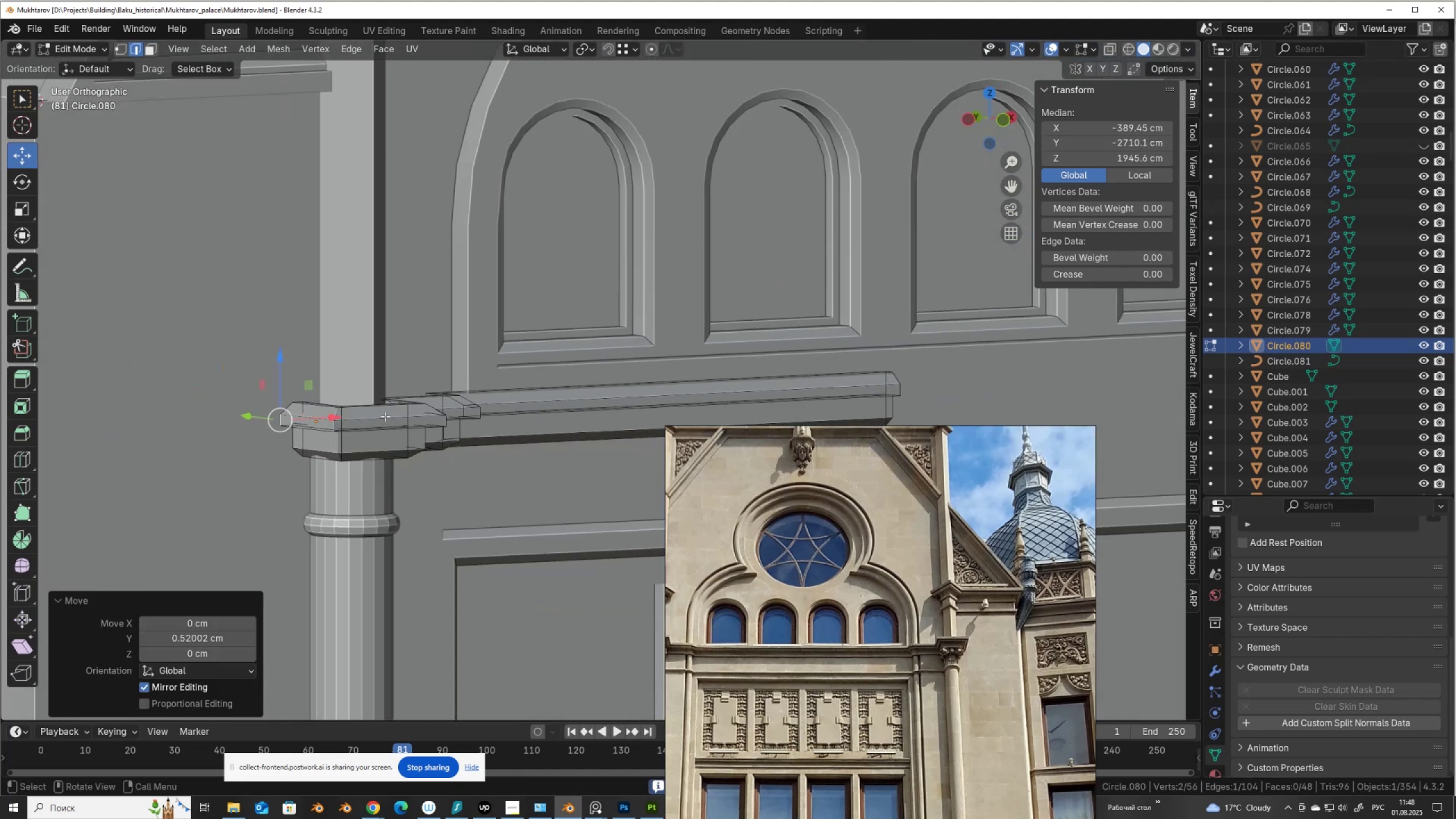 
key(S)
 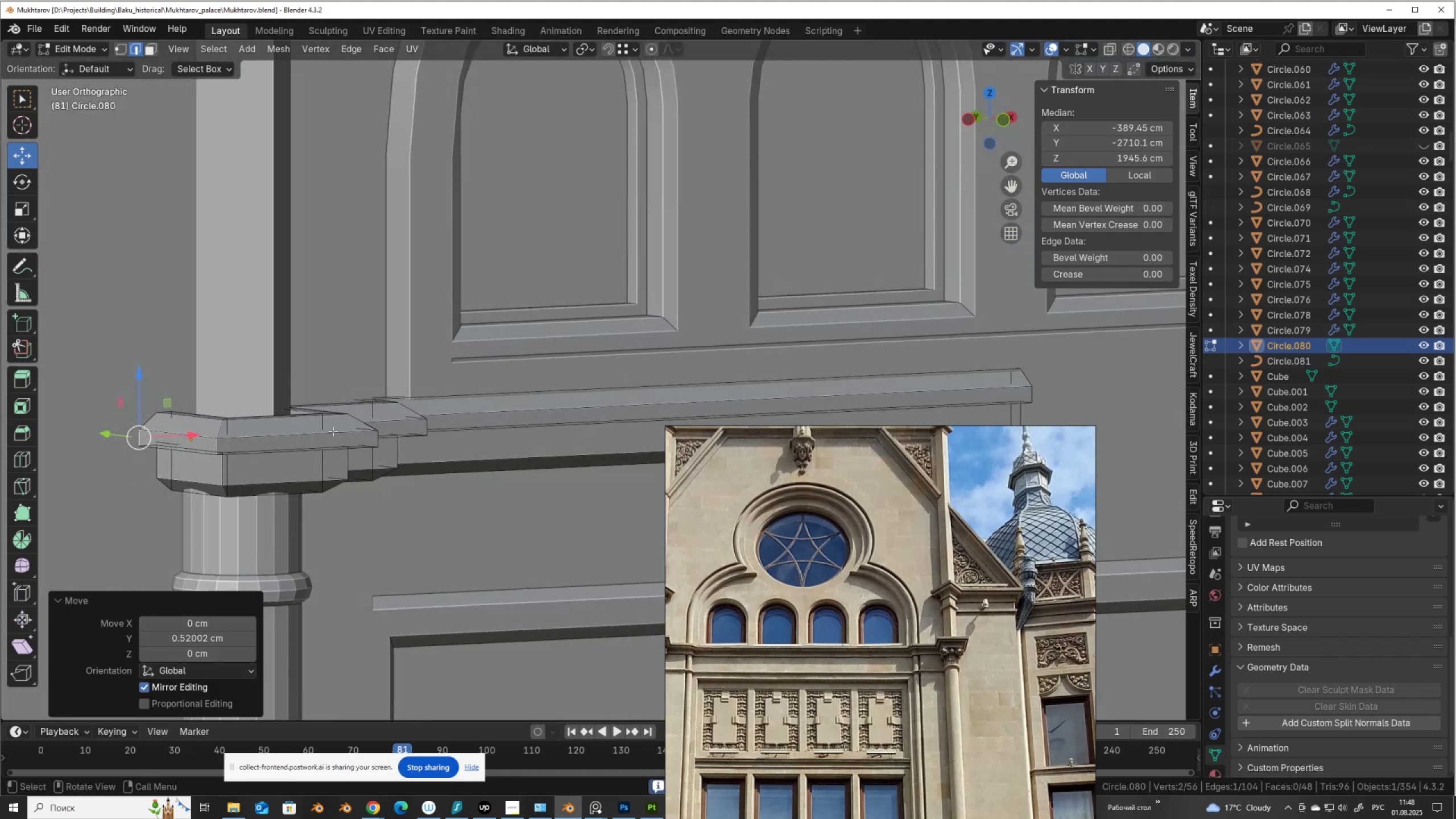 
scroll: coordinate [385, 416], scroll_direction: down, amount: 4.0
 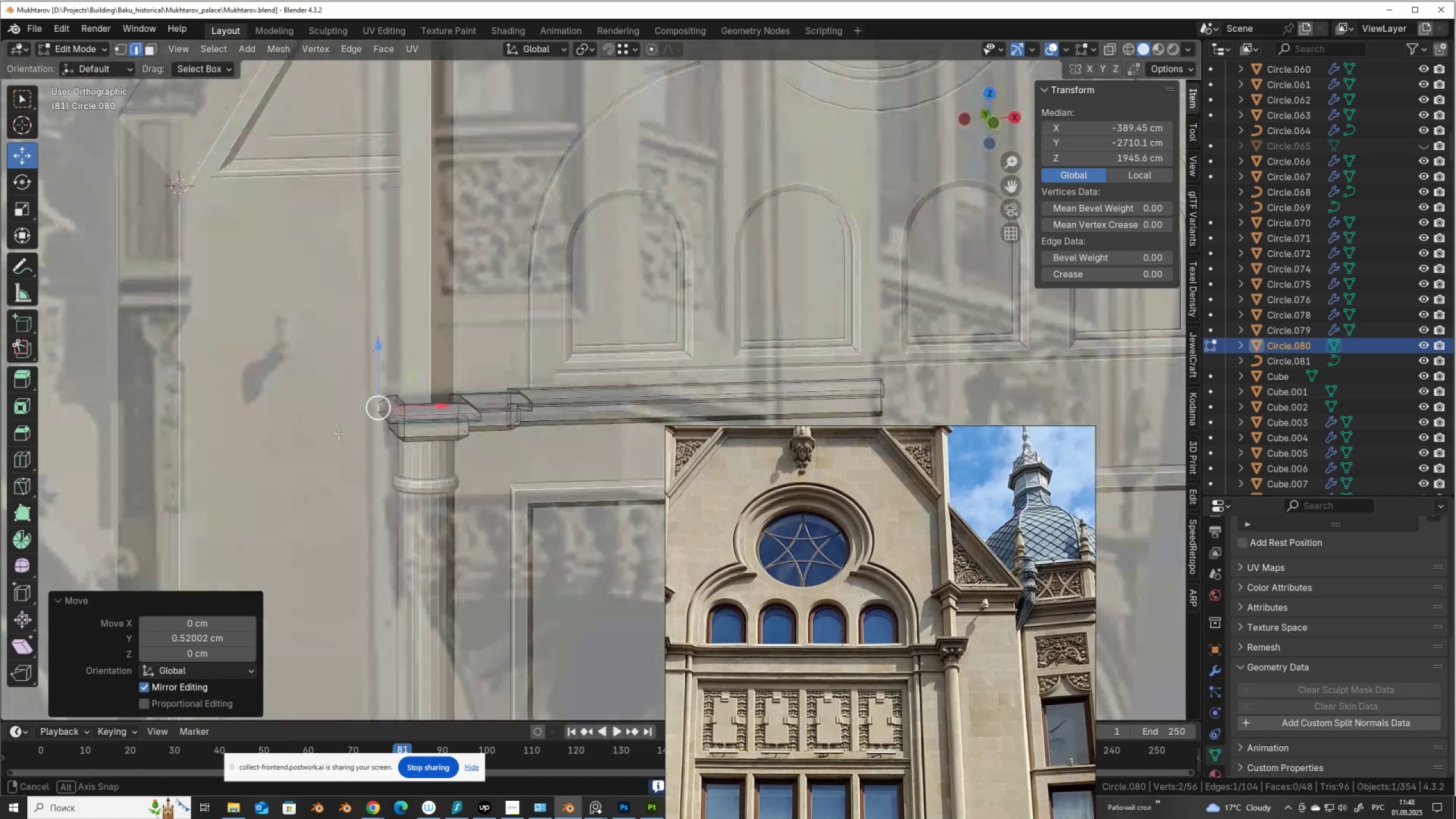 
wait(5.6)
 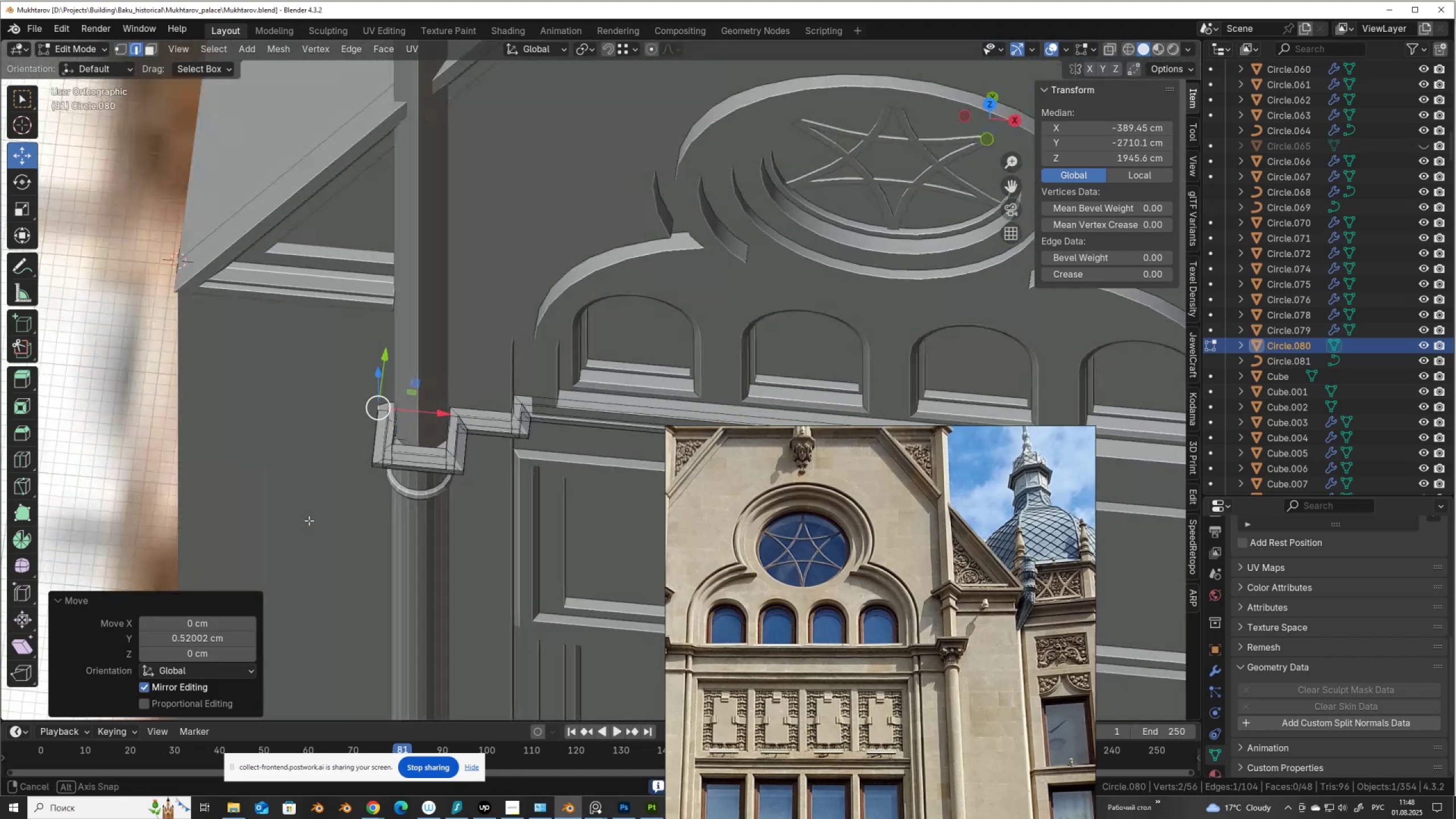 
key(Tab)
 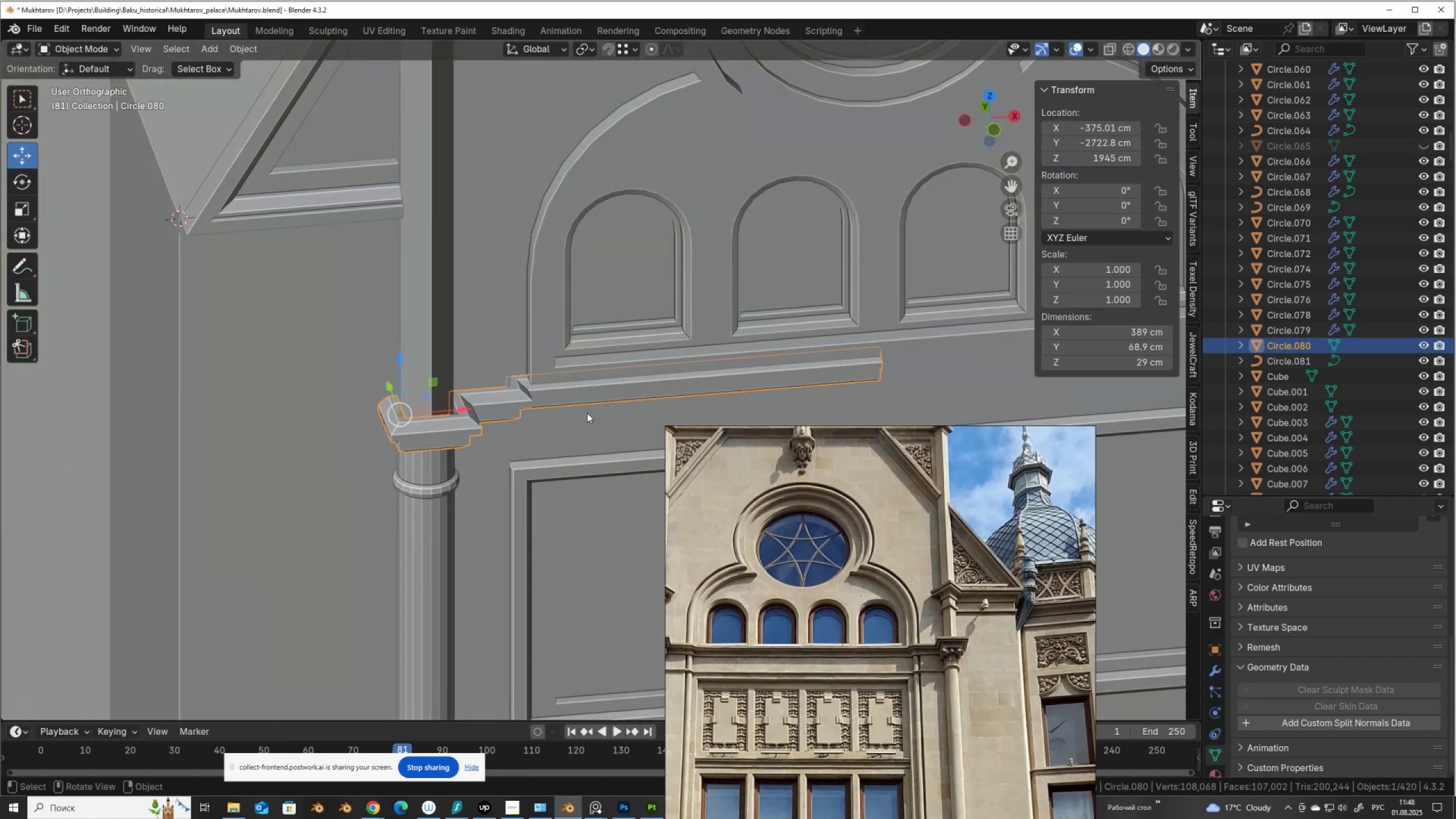 
key(Q)
 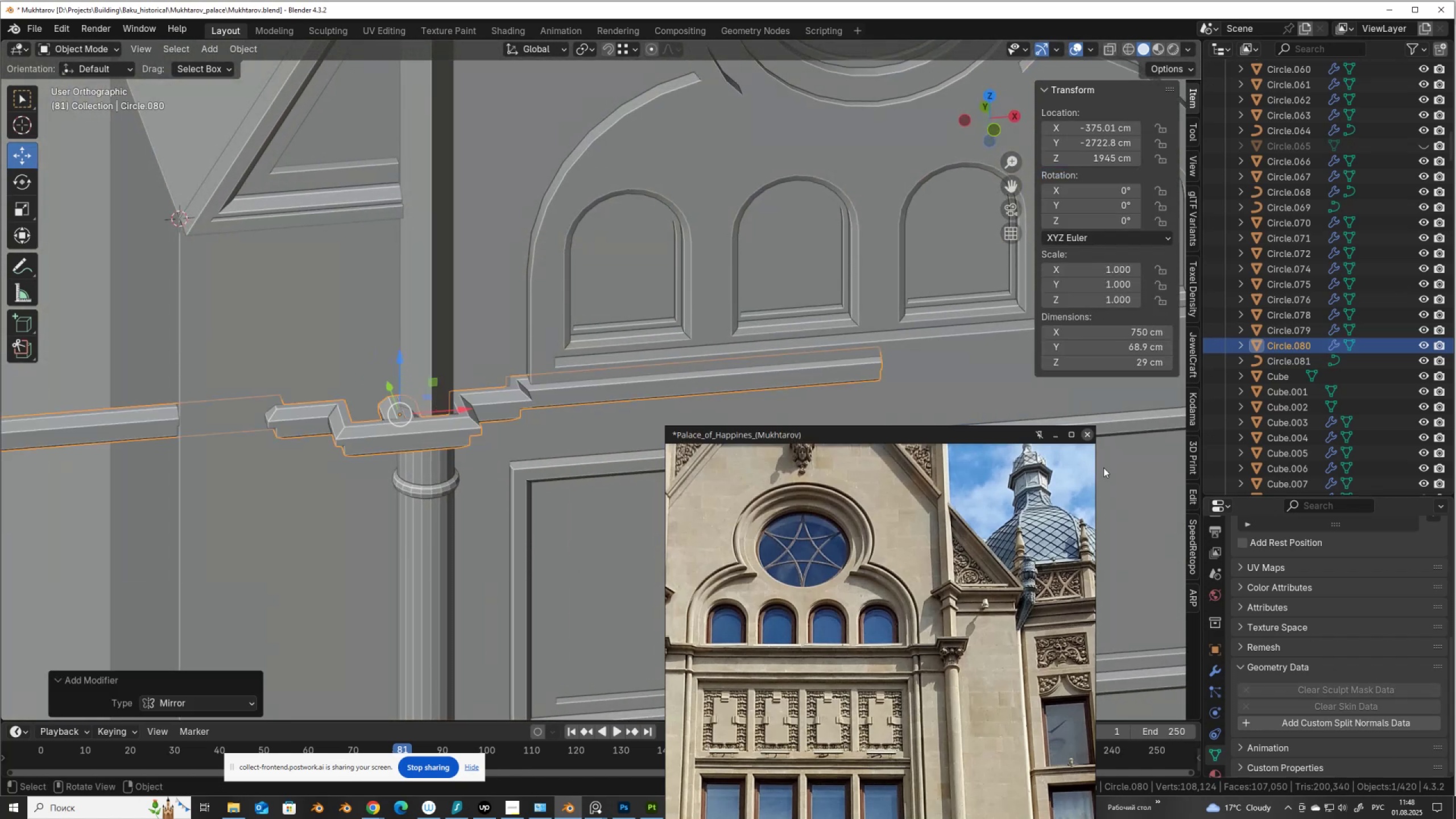 
left_click([1214, 677])
 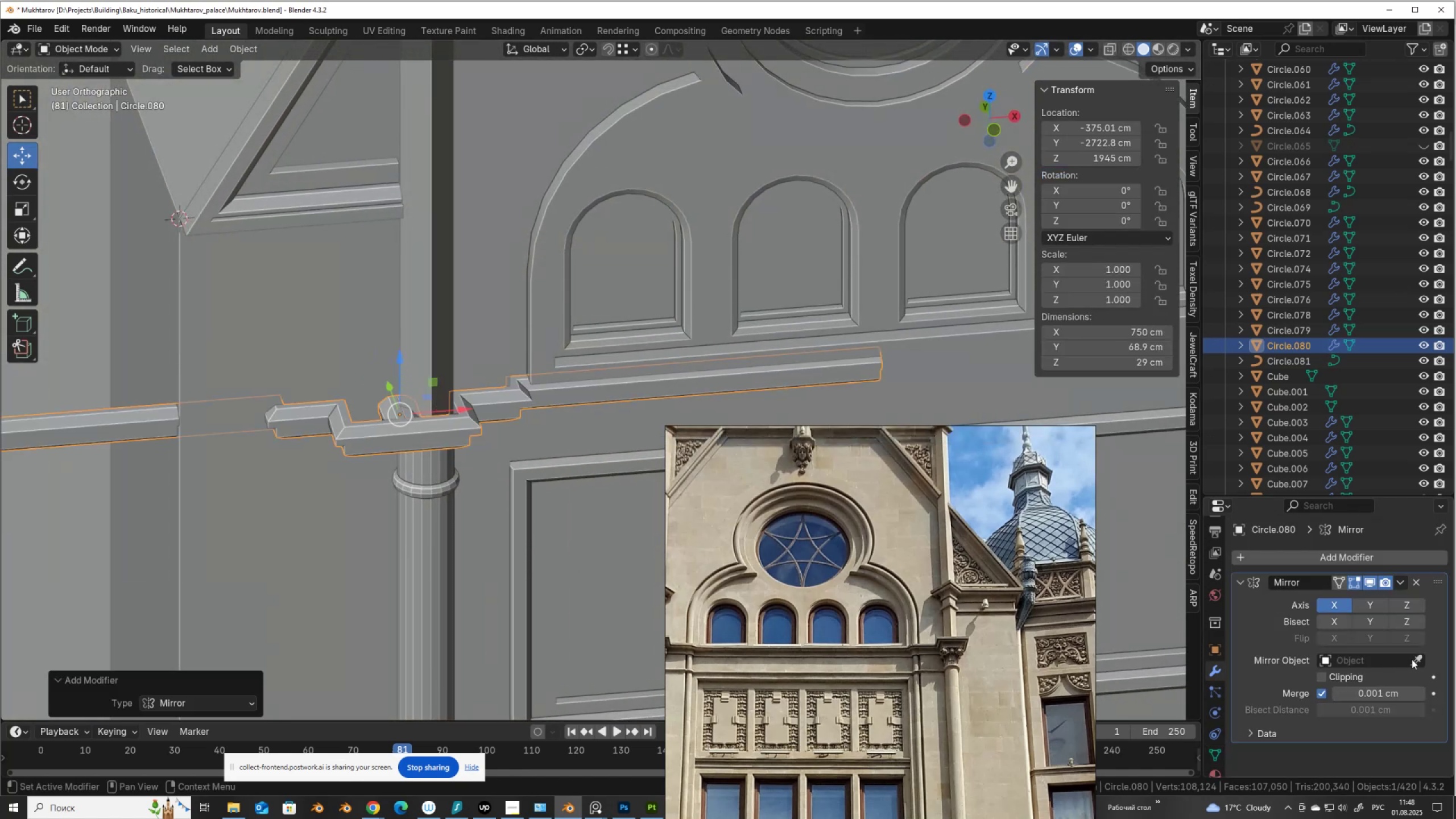 
left_click([1418, 658])
 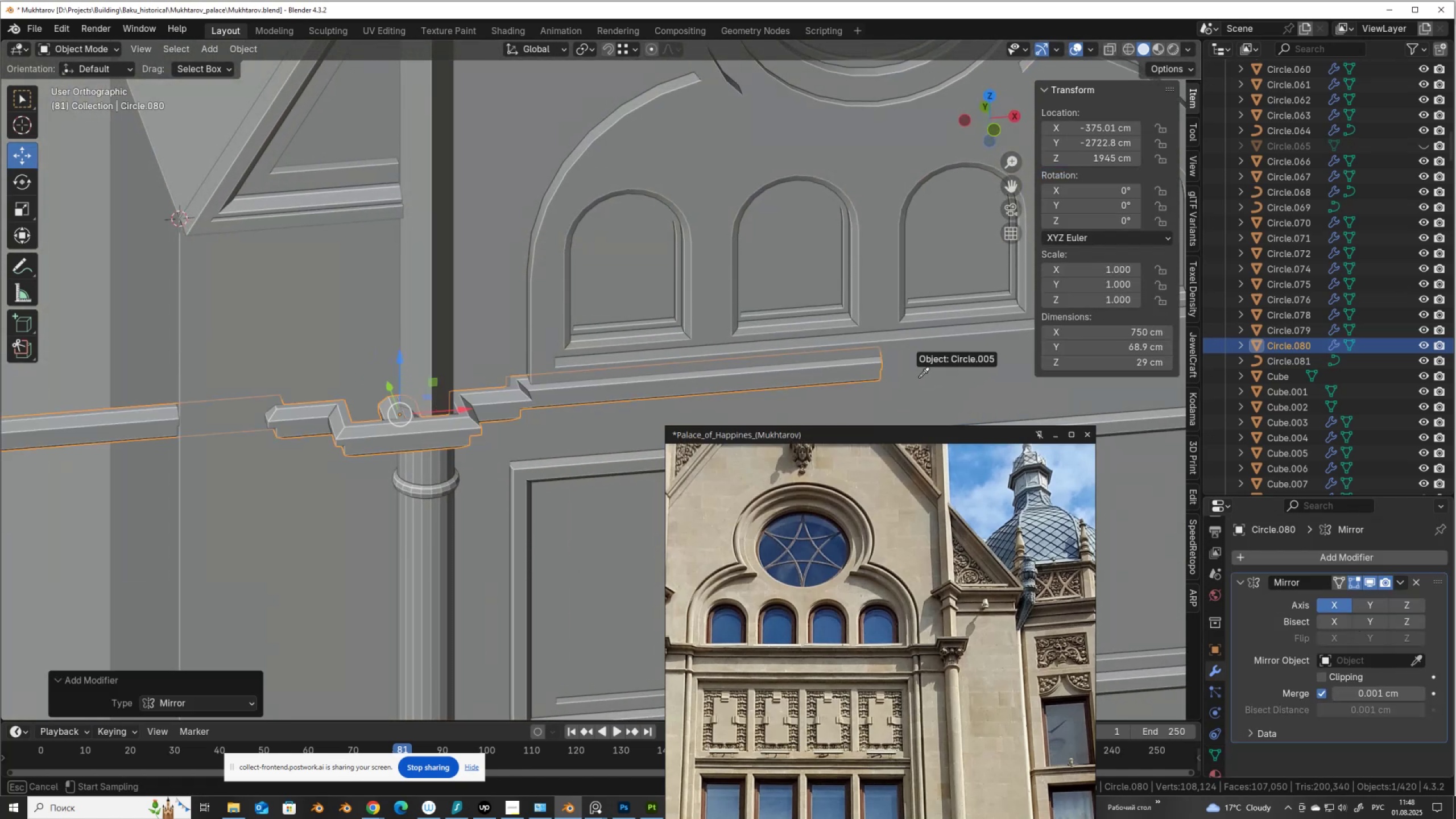 
left_click([920, 376])
 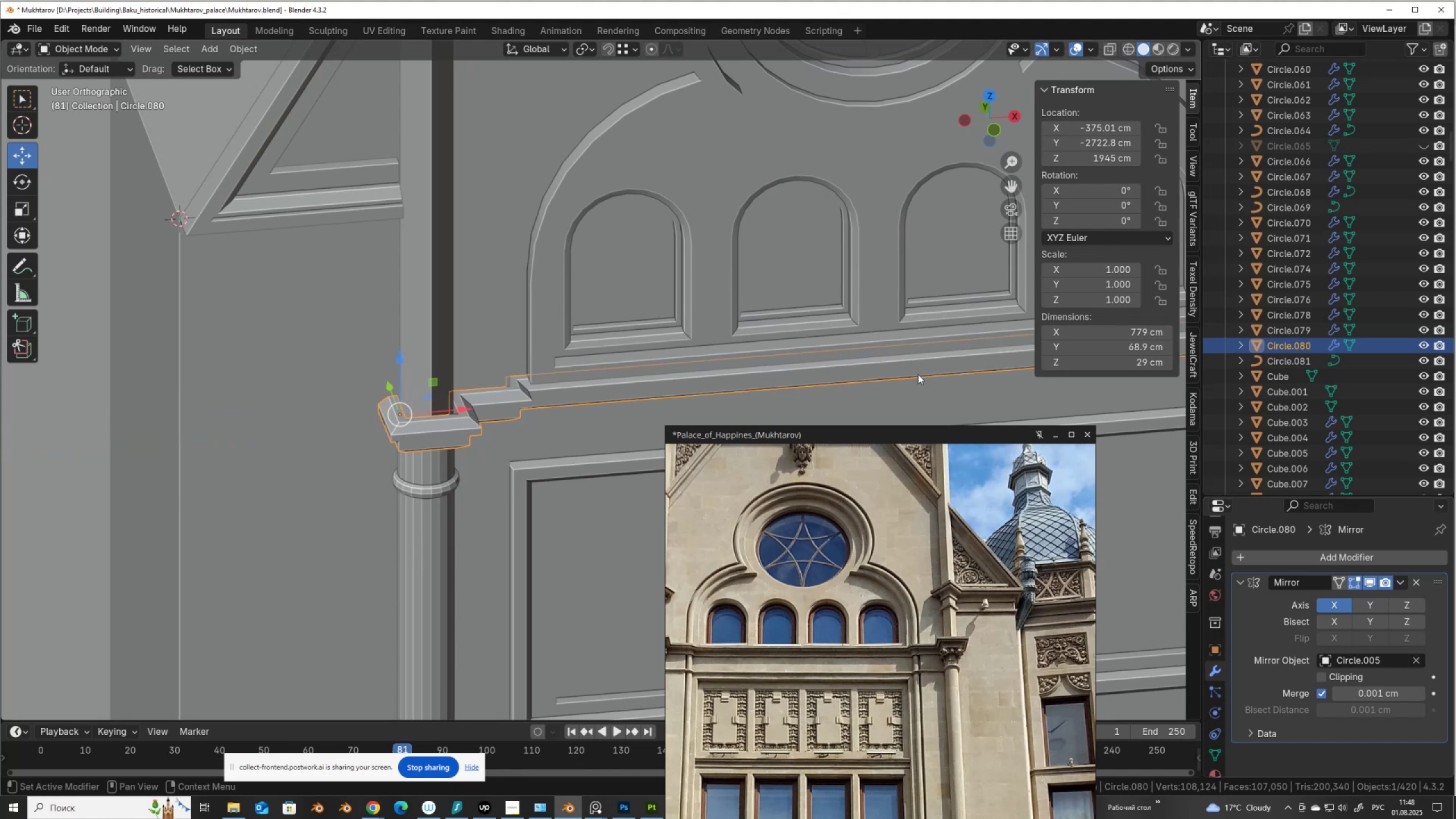 
scroll: coordinate [628, 278], scroll_direction: down, amount: 3.0
 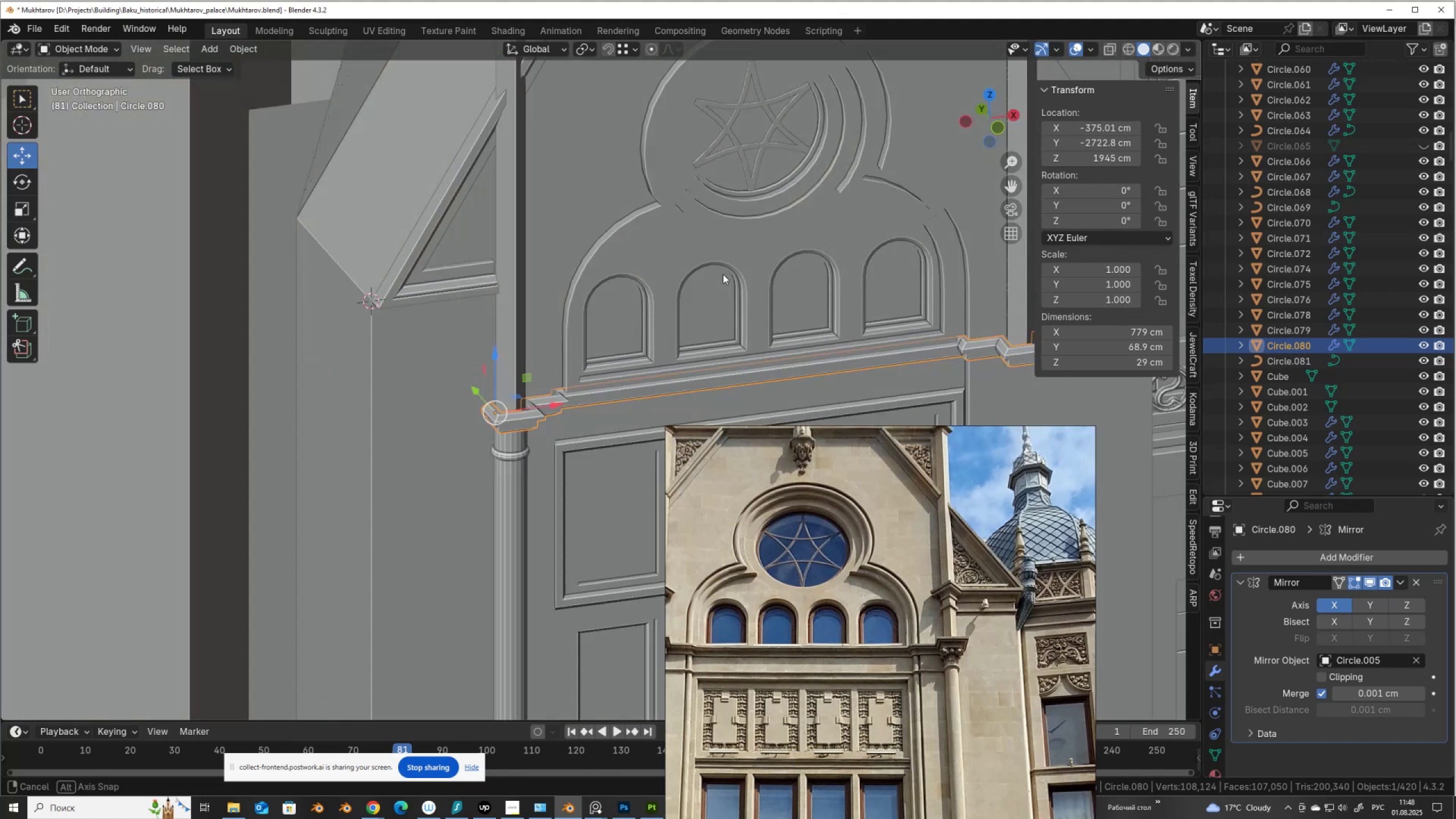 
hold_key(key=ShiftLeft, duration=0.34)
 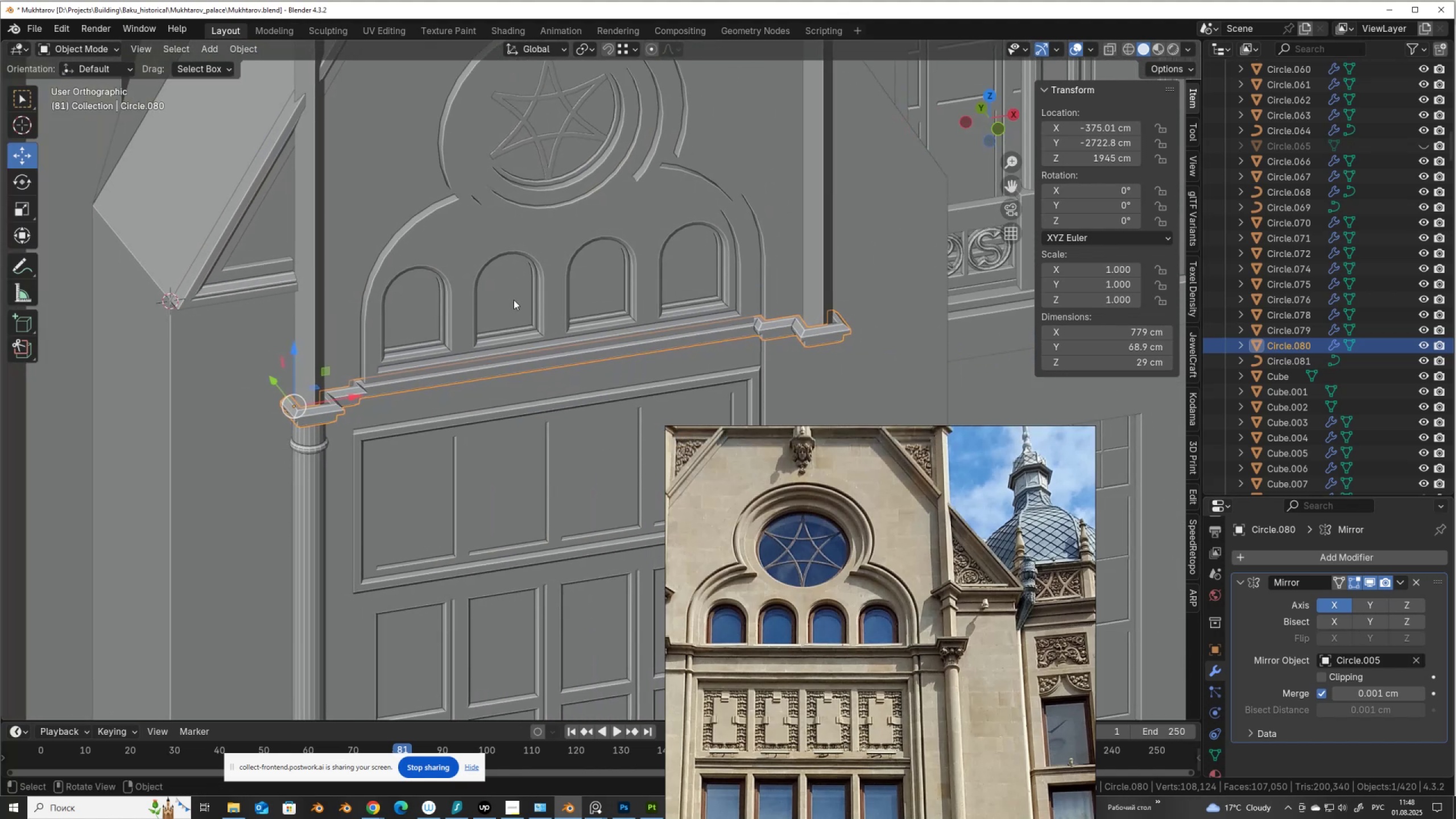 
key(Control+ControlLeft)
 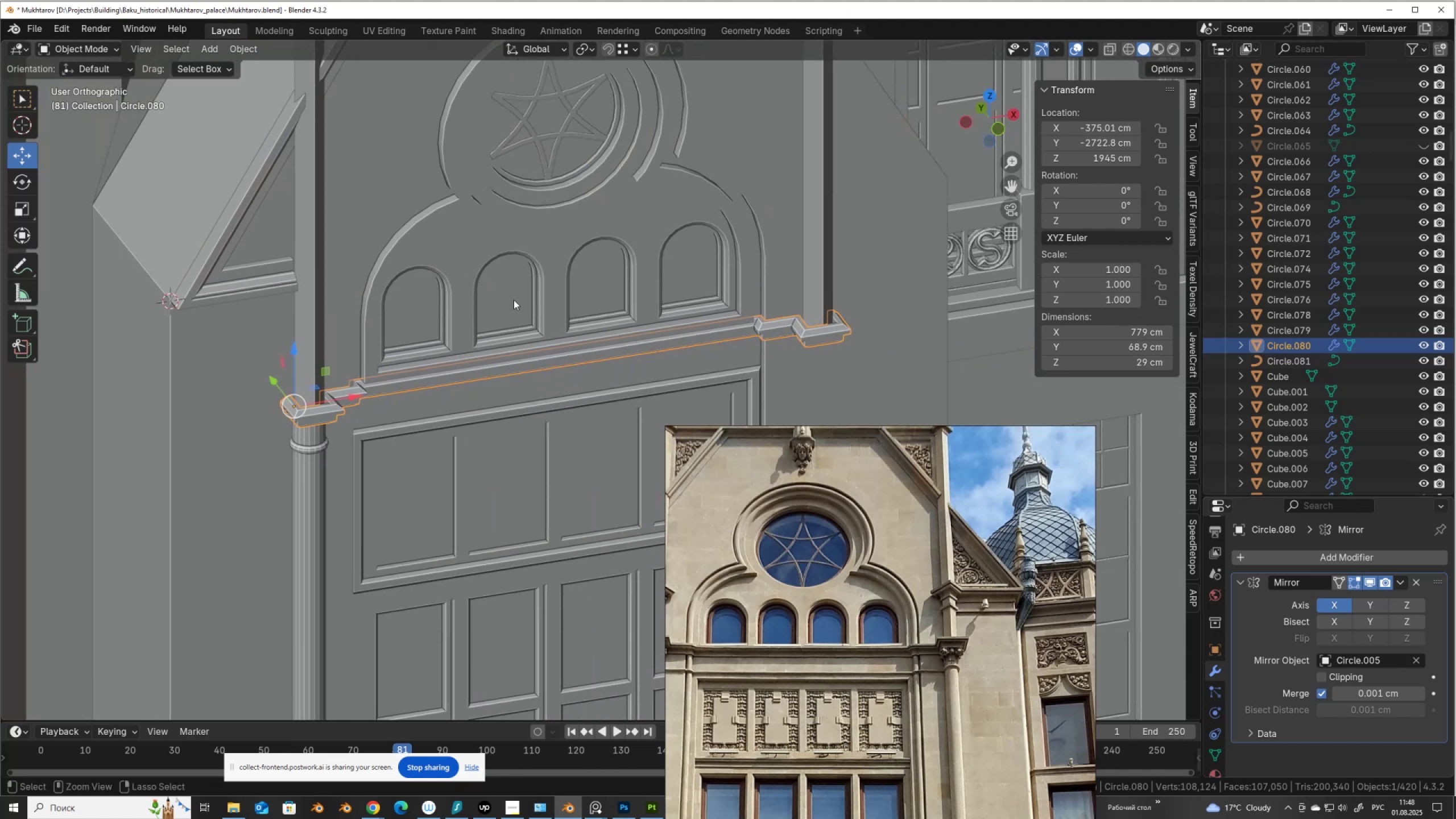 
key(Control+S)
 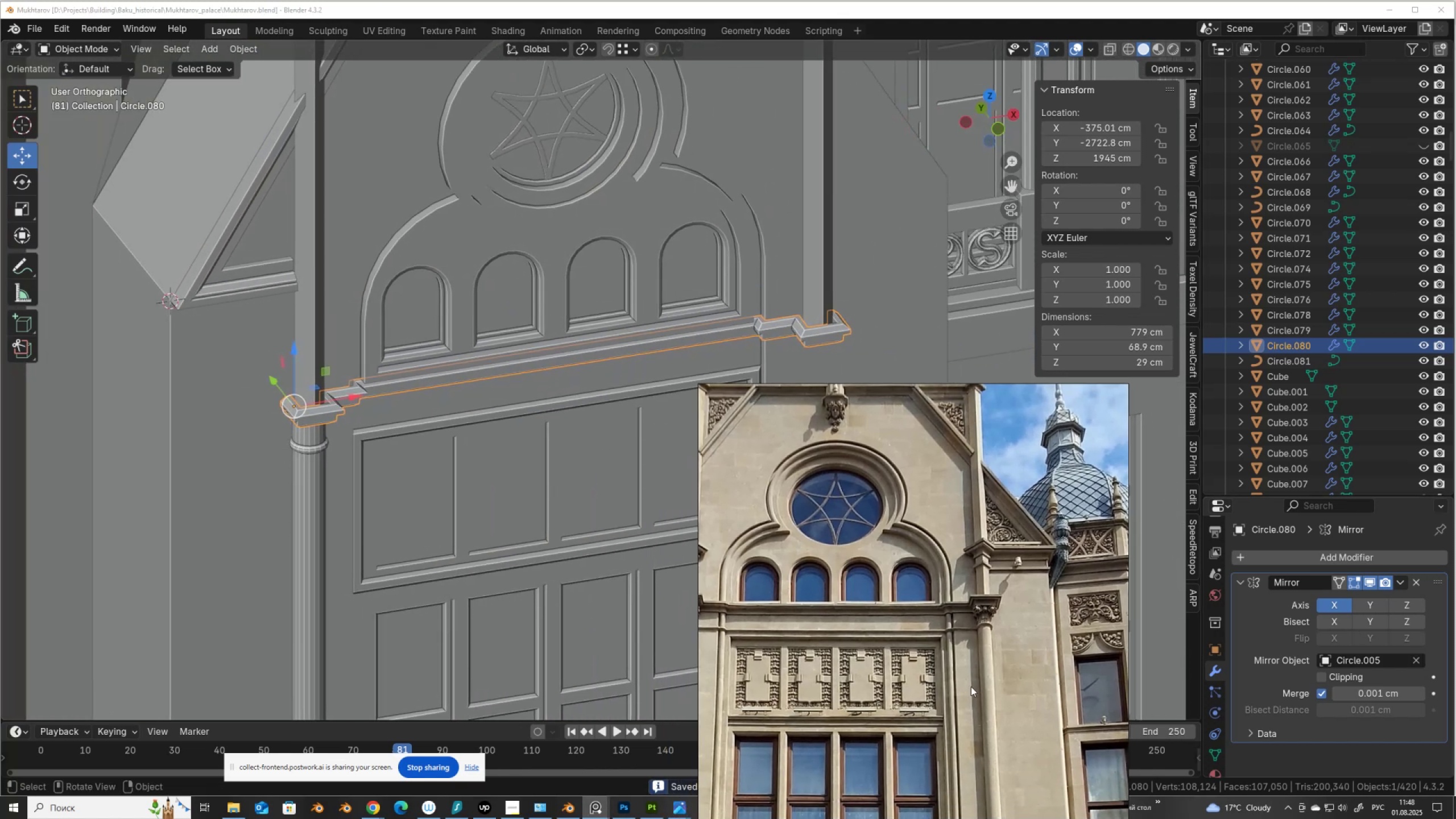 
scroll: coordinate [289, 292], scroll_direction: up, amount: 1.0
 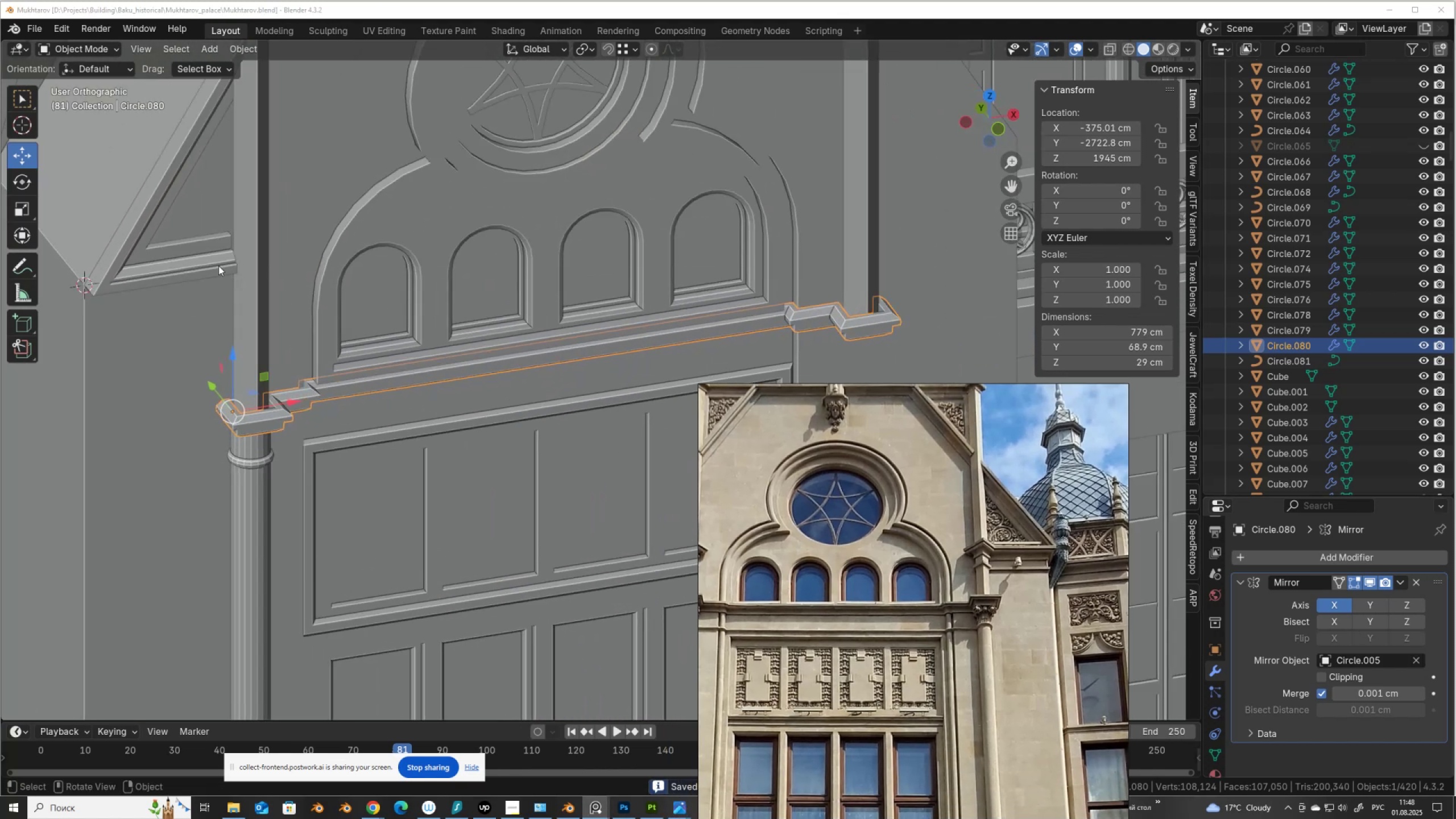 
left_click([218, 266])
 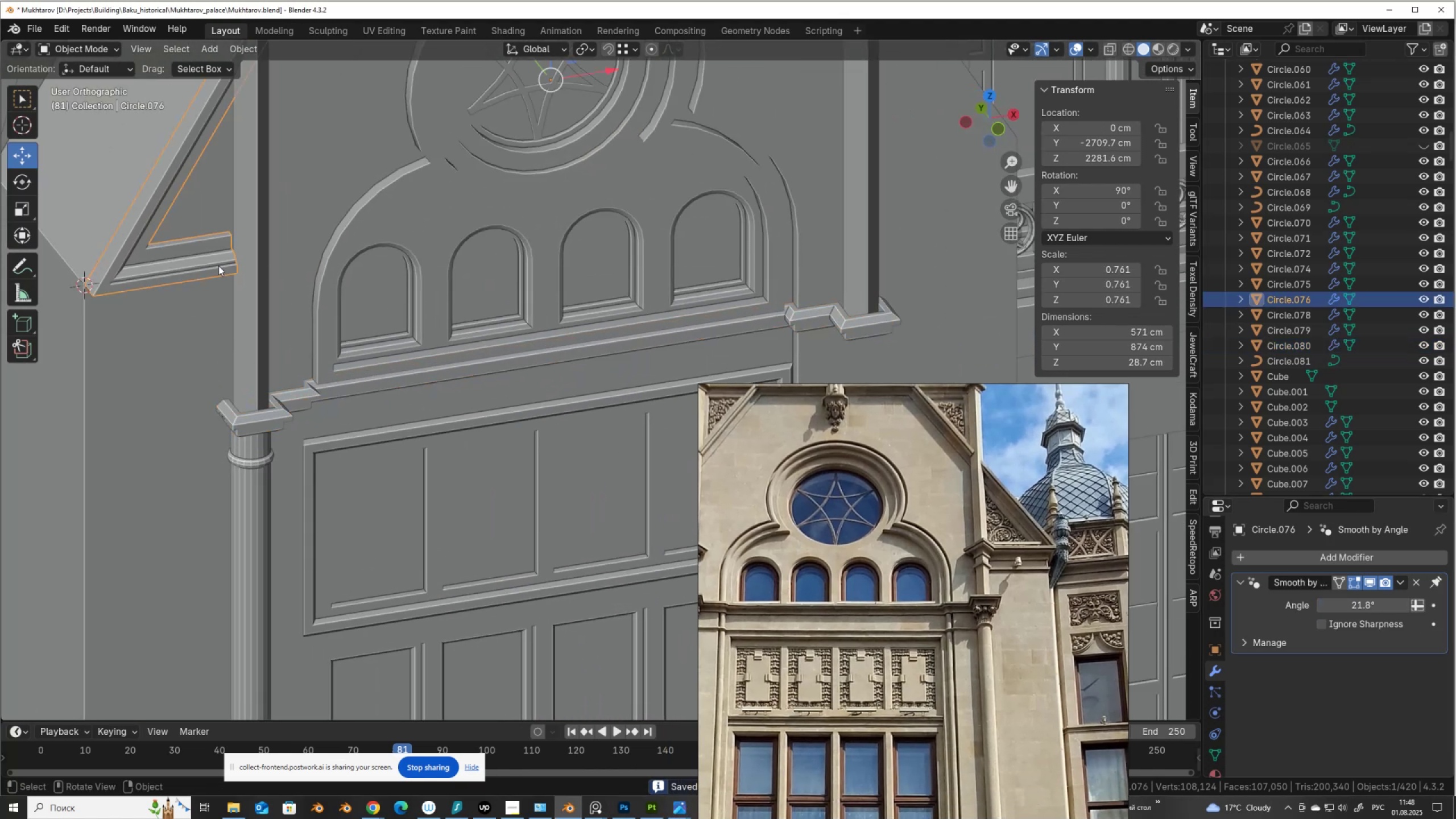 
hold_key(key=ShiftLeft, duration=0.45)
 